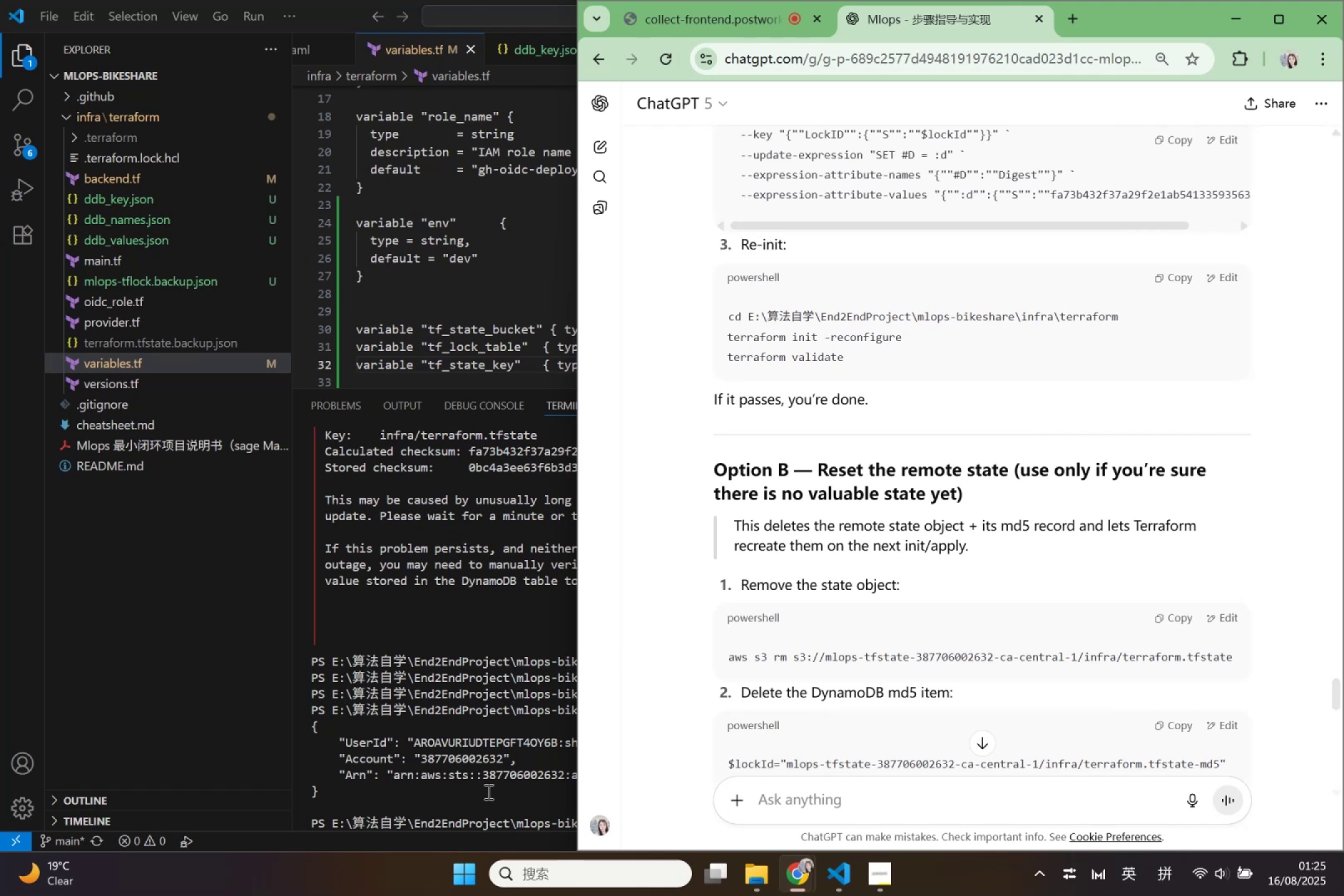 
left_click([488, 795])
 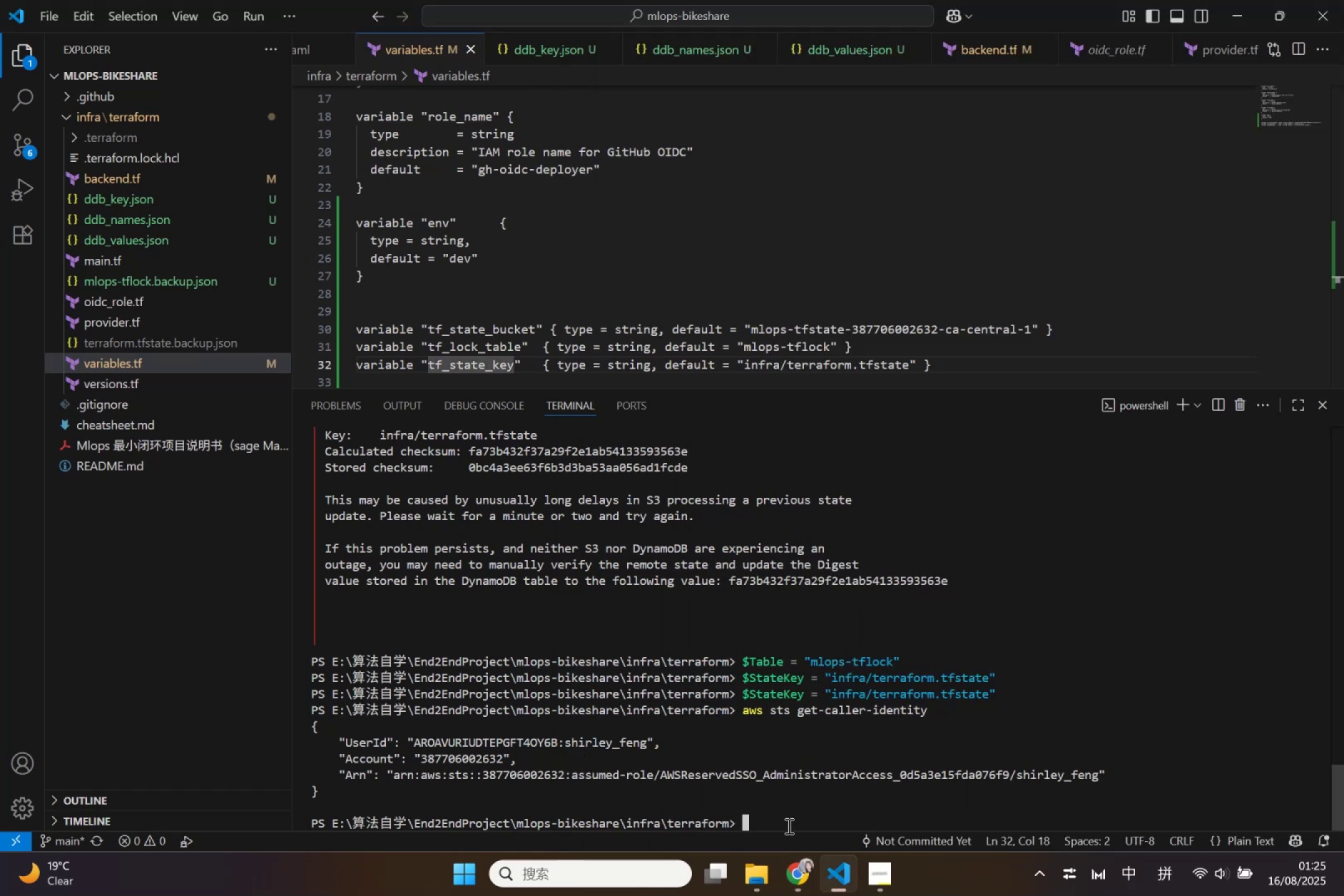 
left_click([788, 824])
 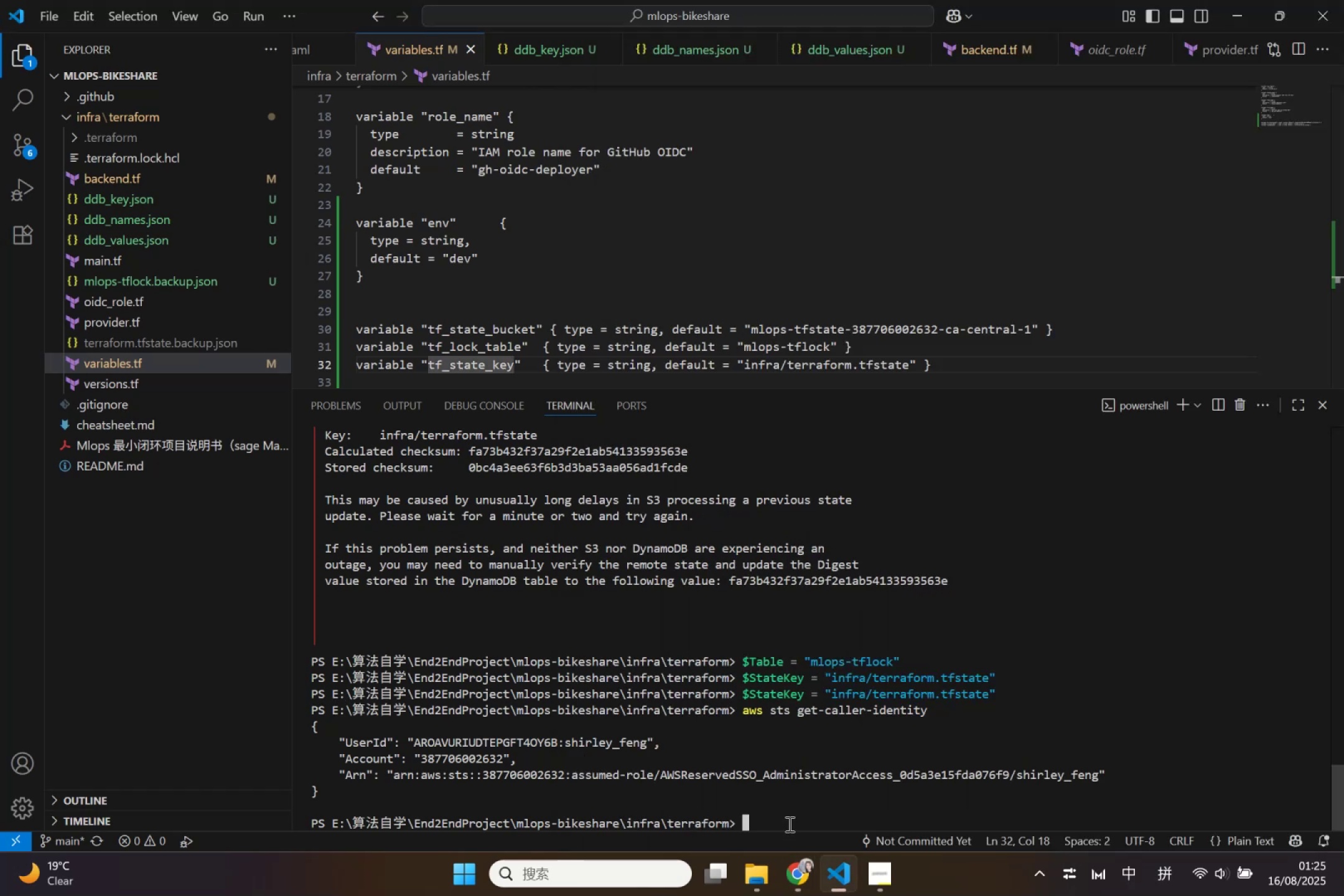 
key(Control+V)
 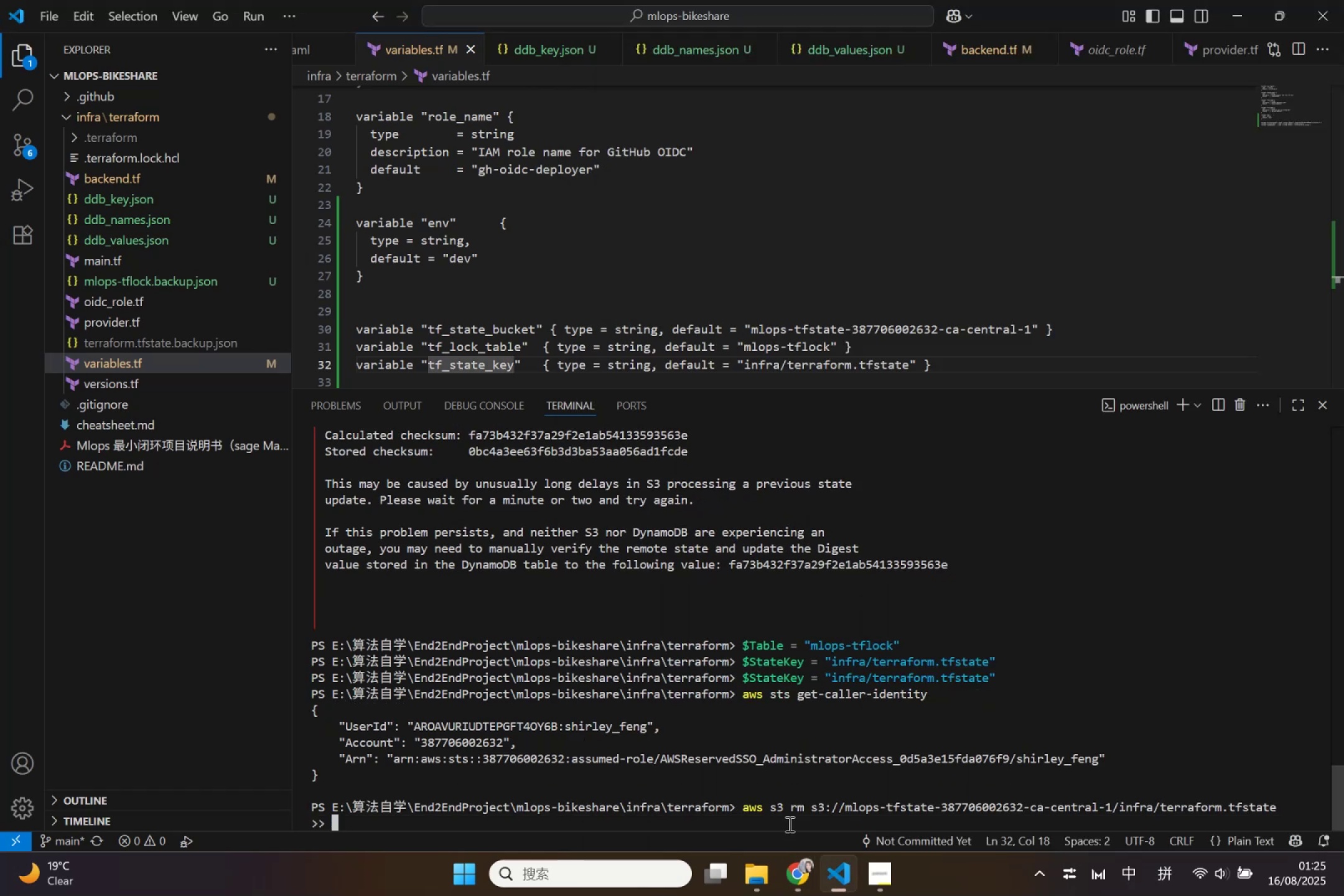 
key(Enter)
 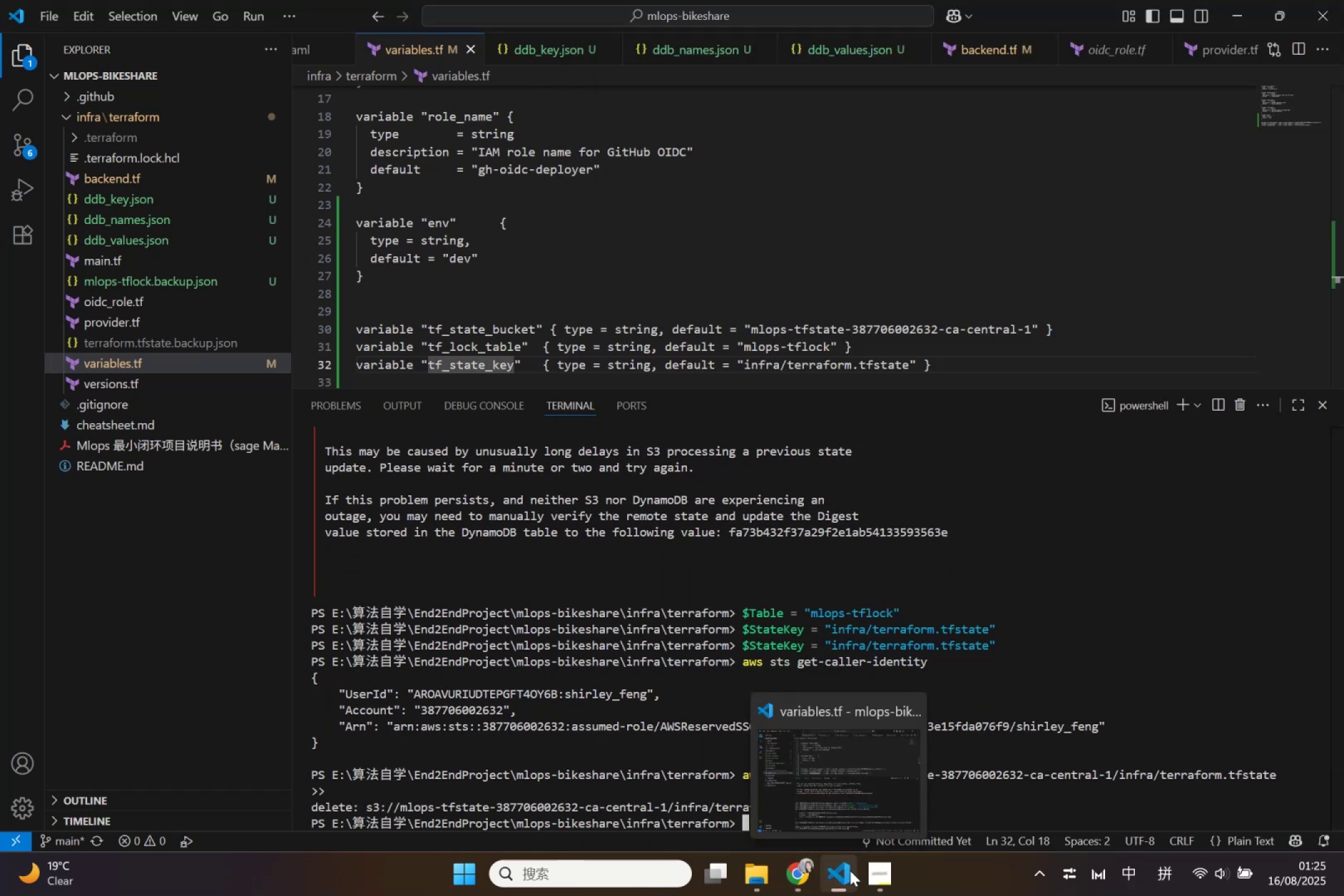 
left_click([792, 874])
 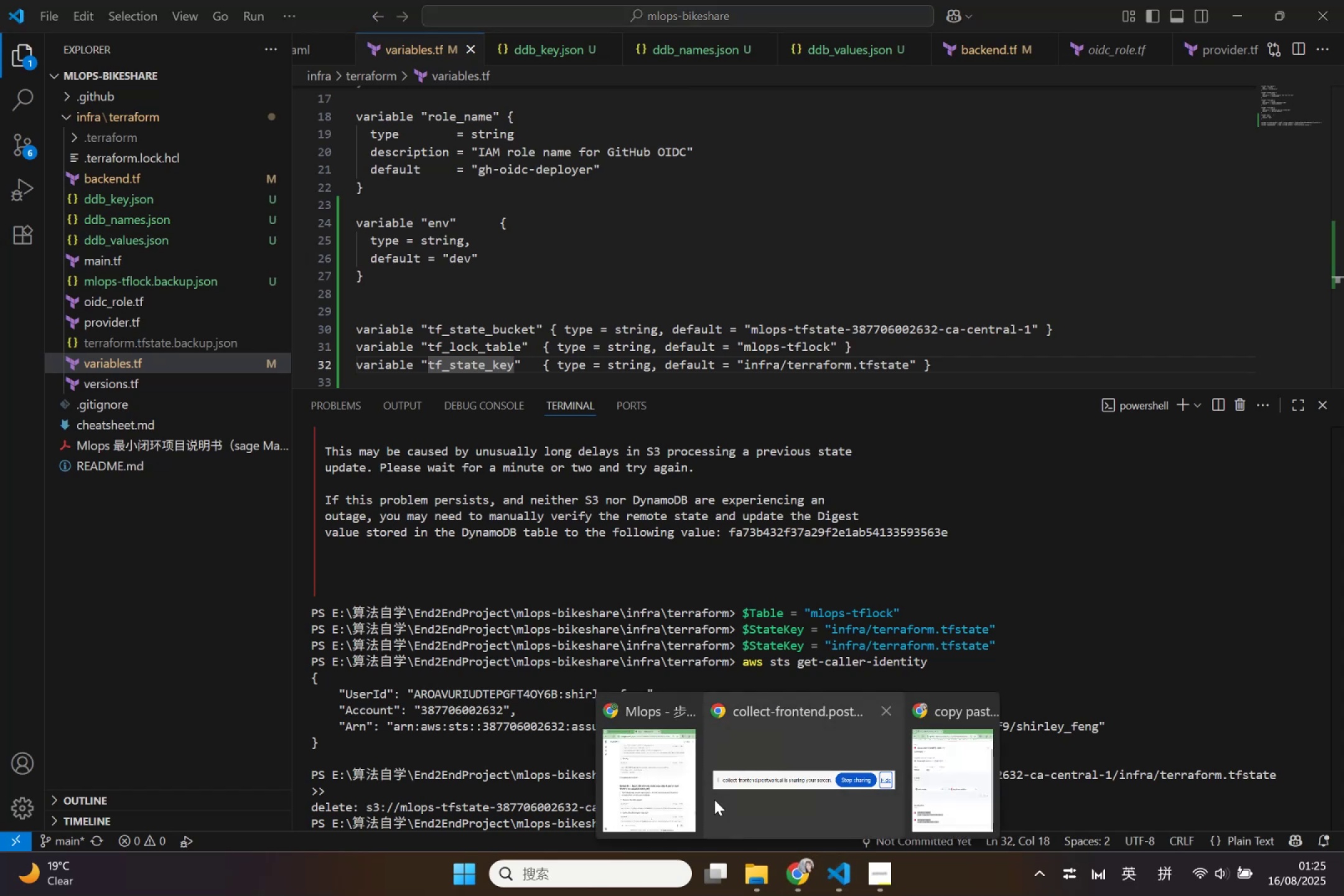 
left_click([689, 796])
 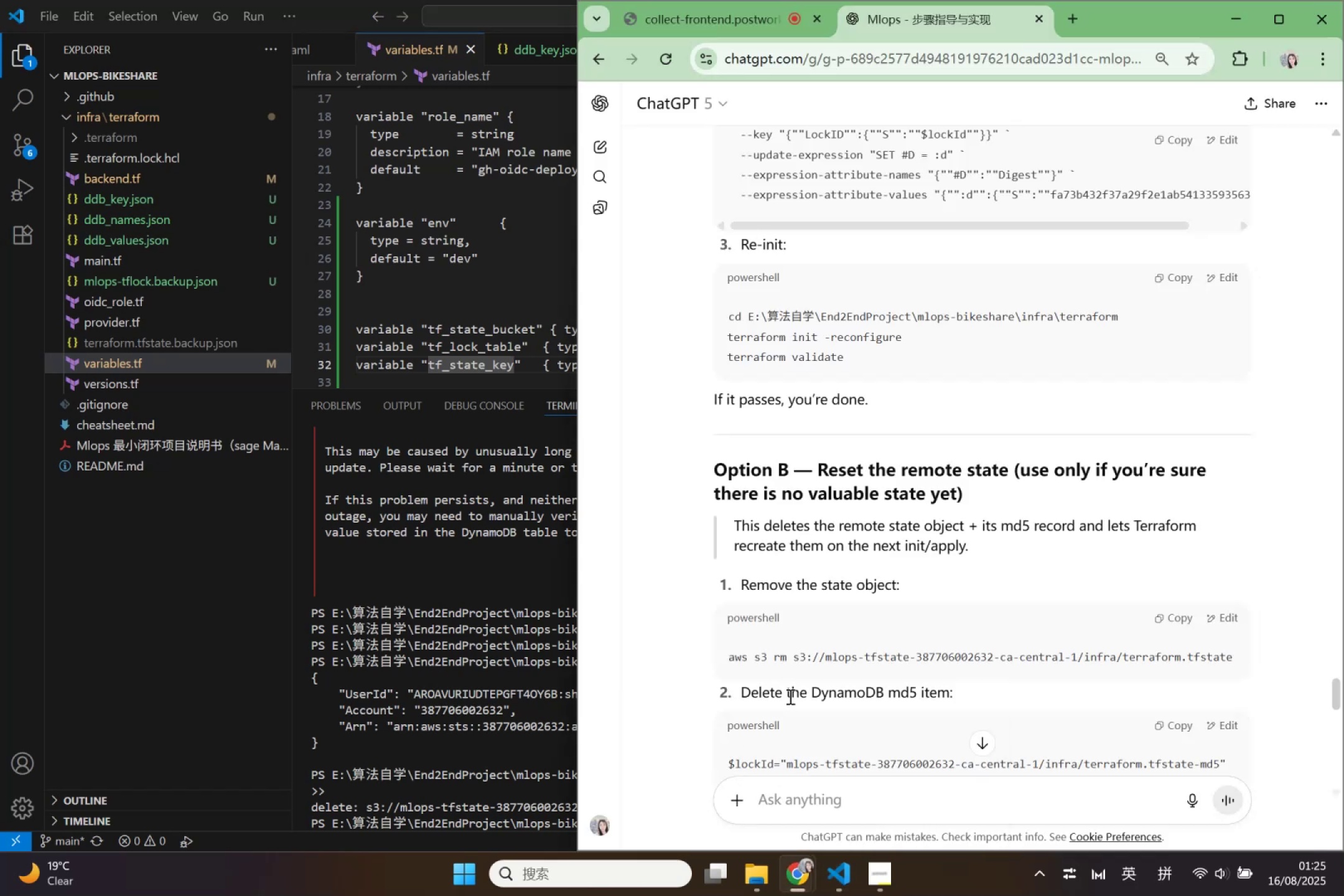 
scroll: coordinate [833, 716], scroll_direction: down, amount: 1.0
 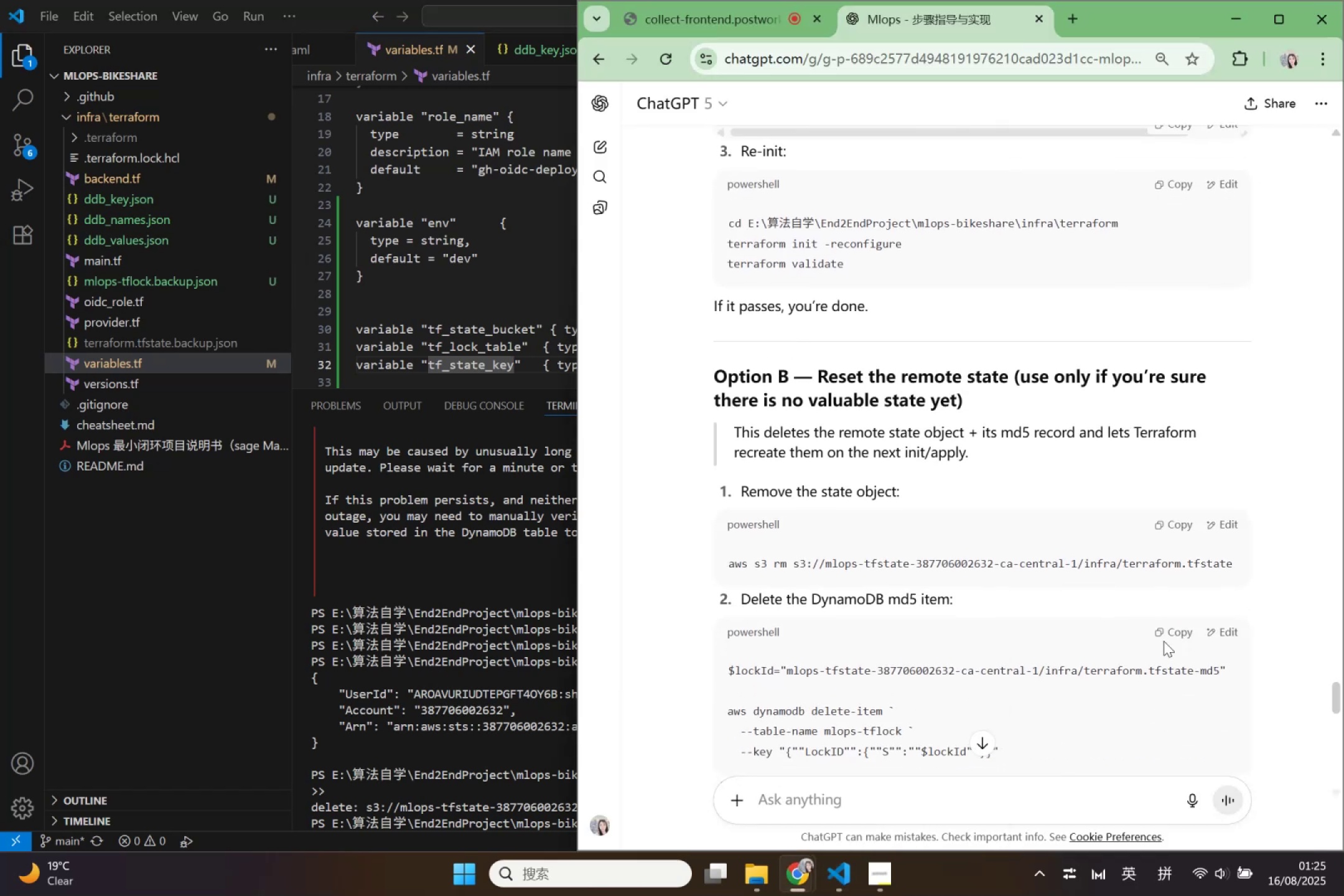 
left_click([1174, 640])
 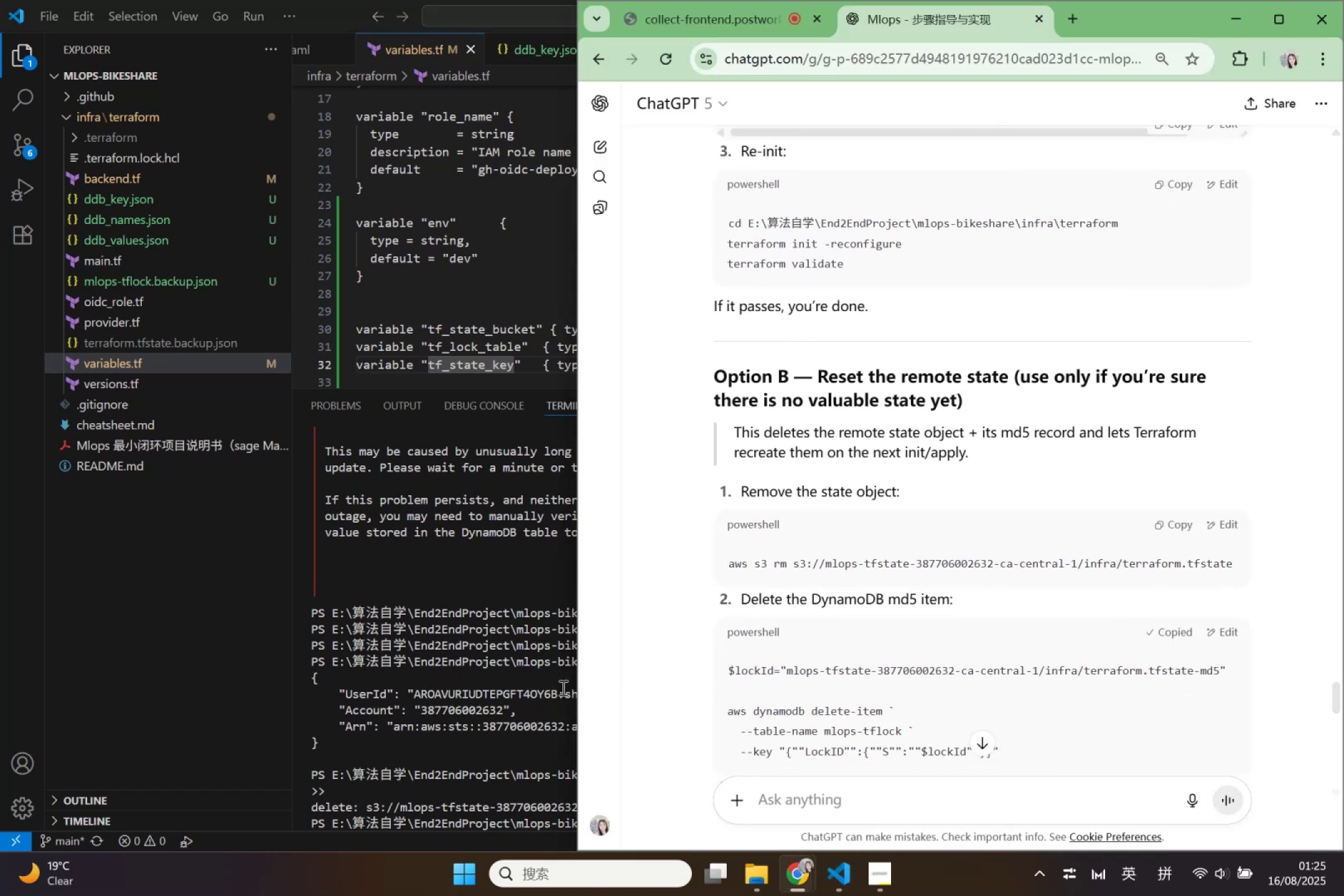 
scroll: coordinate [523, 737], scroll_direction: down, amount: 2.0
 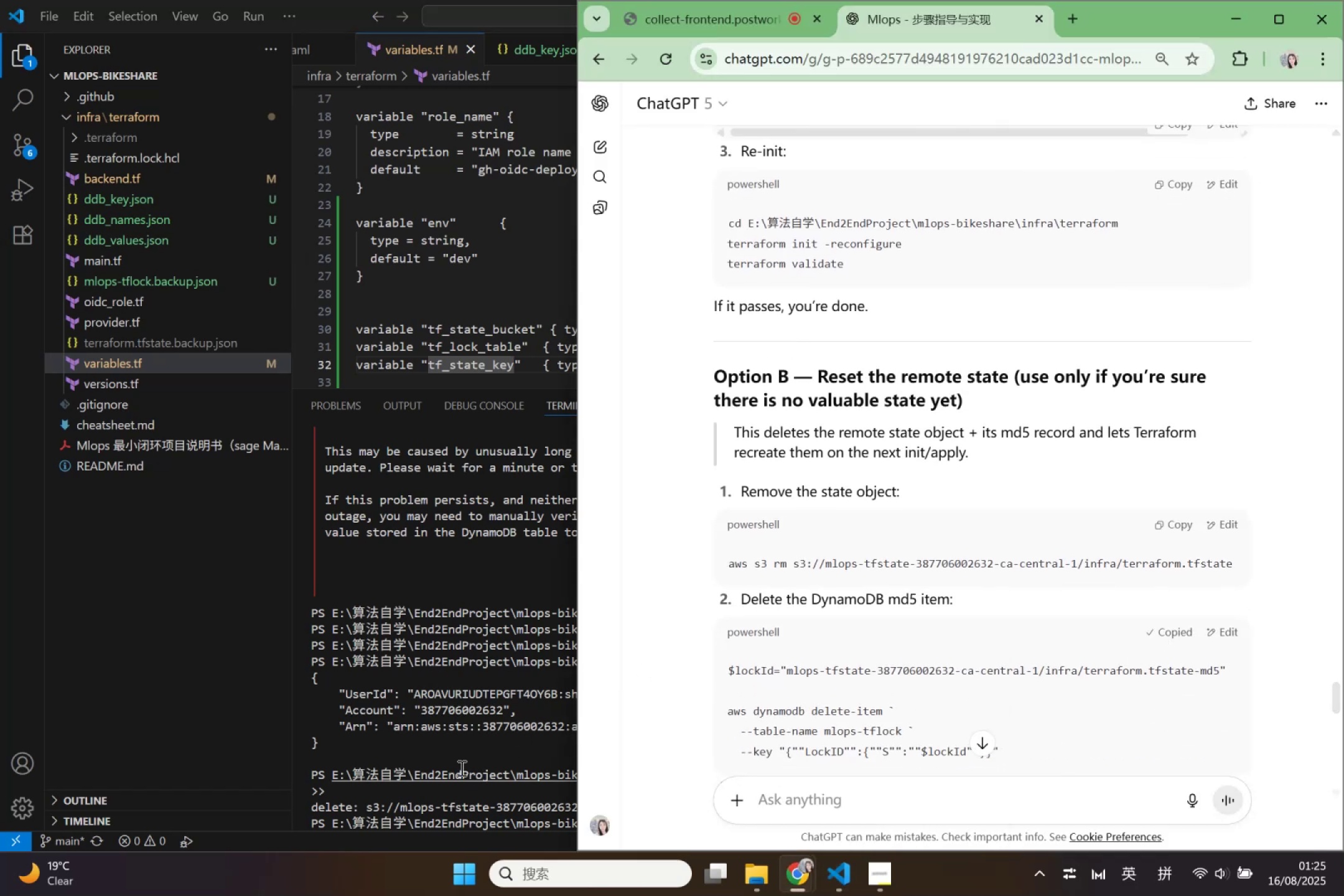 
left_click([454, 761])
 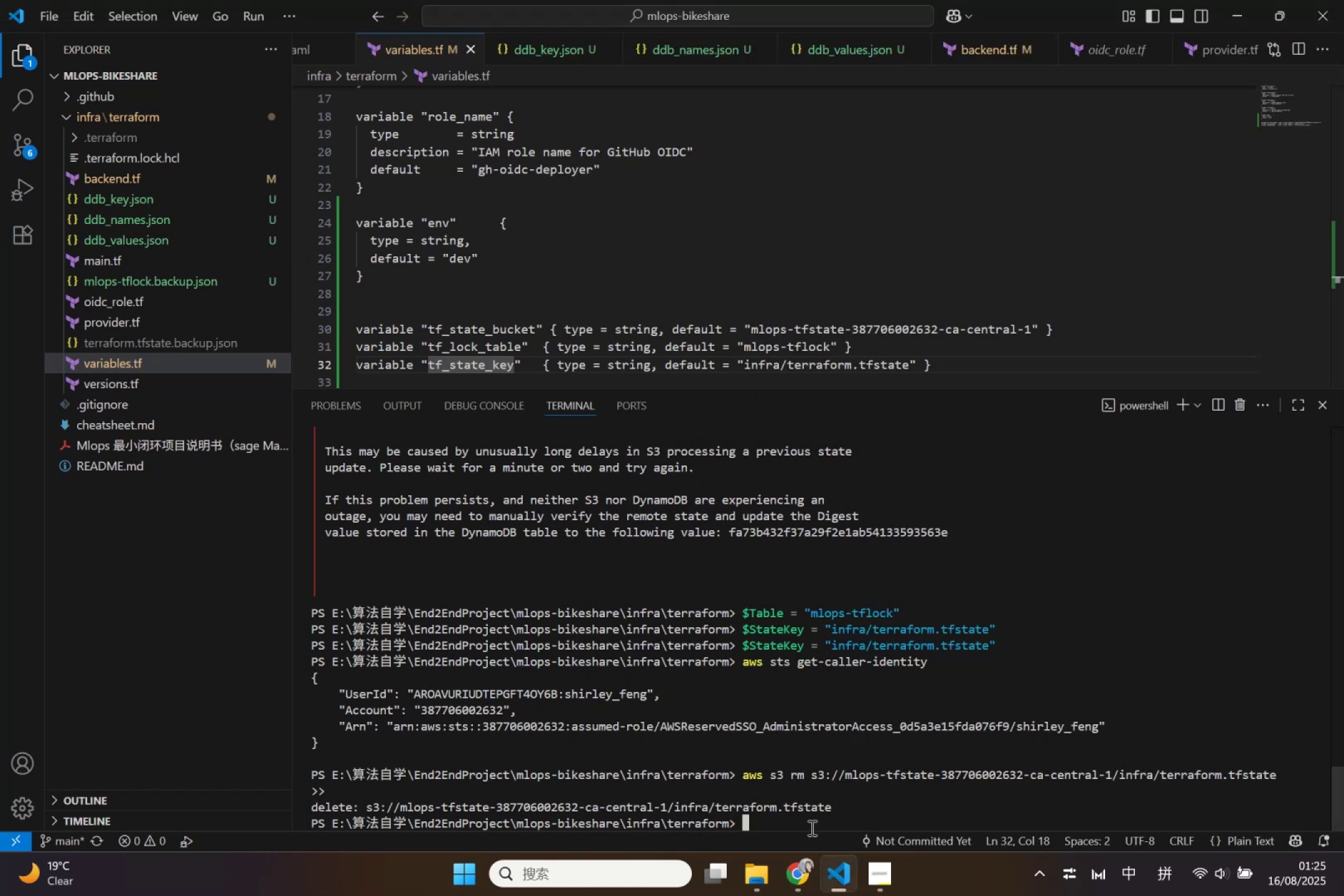 
left_click([811, 824])
 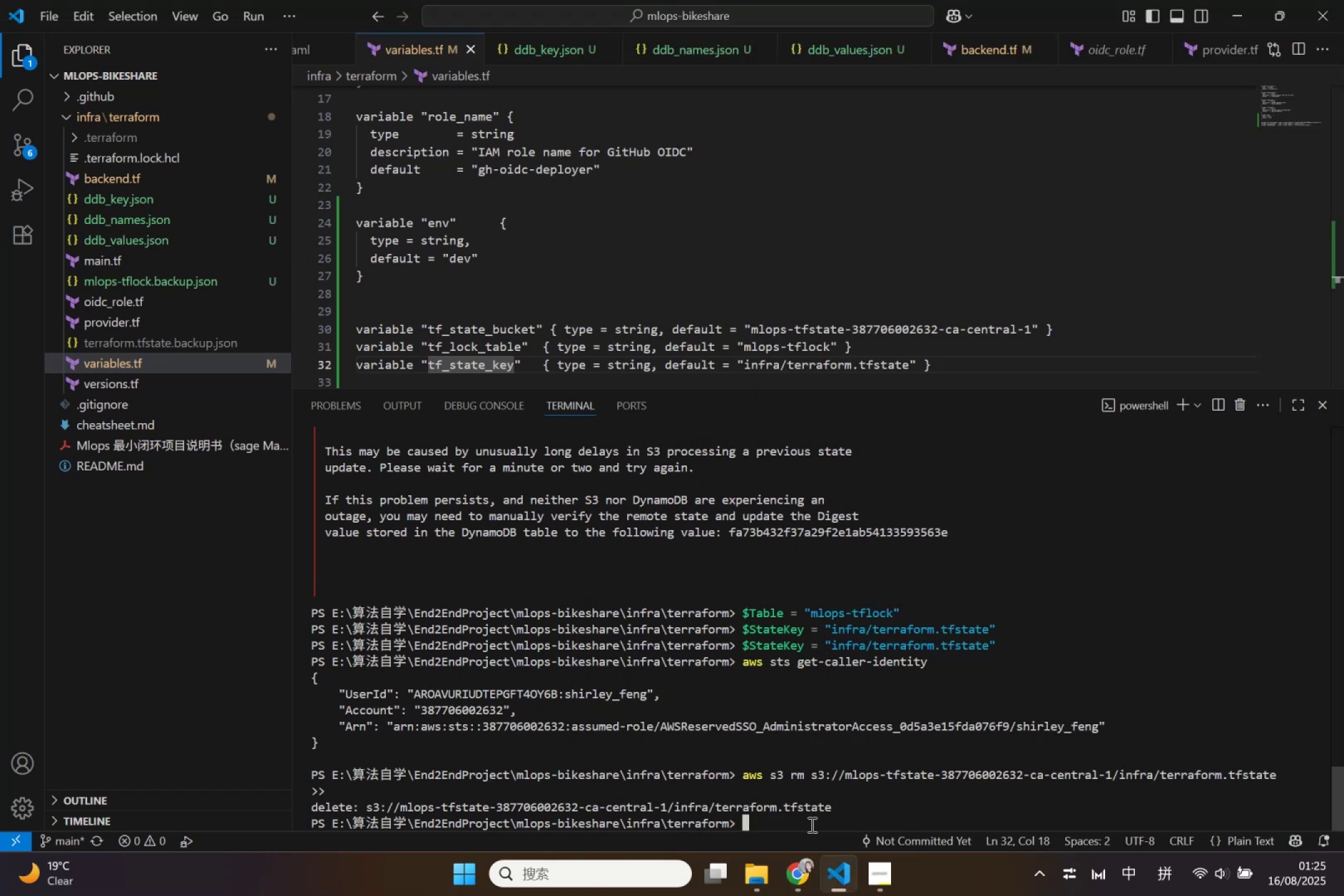 
key(Control+V)
 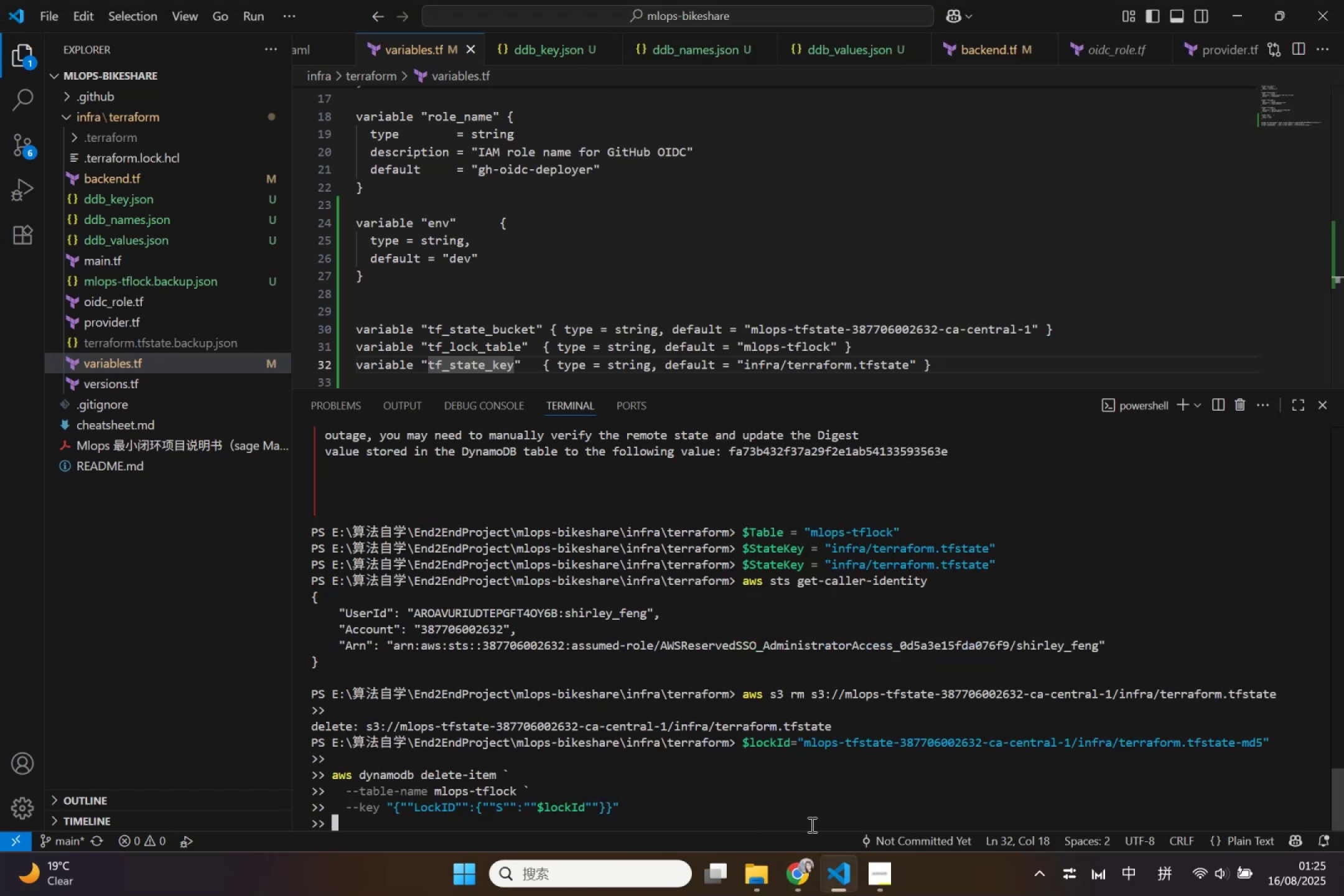 
key(Enter)
 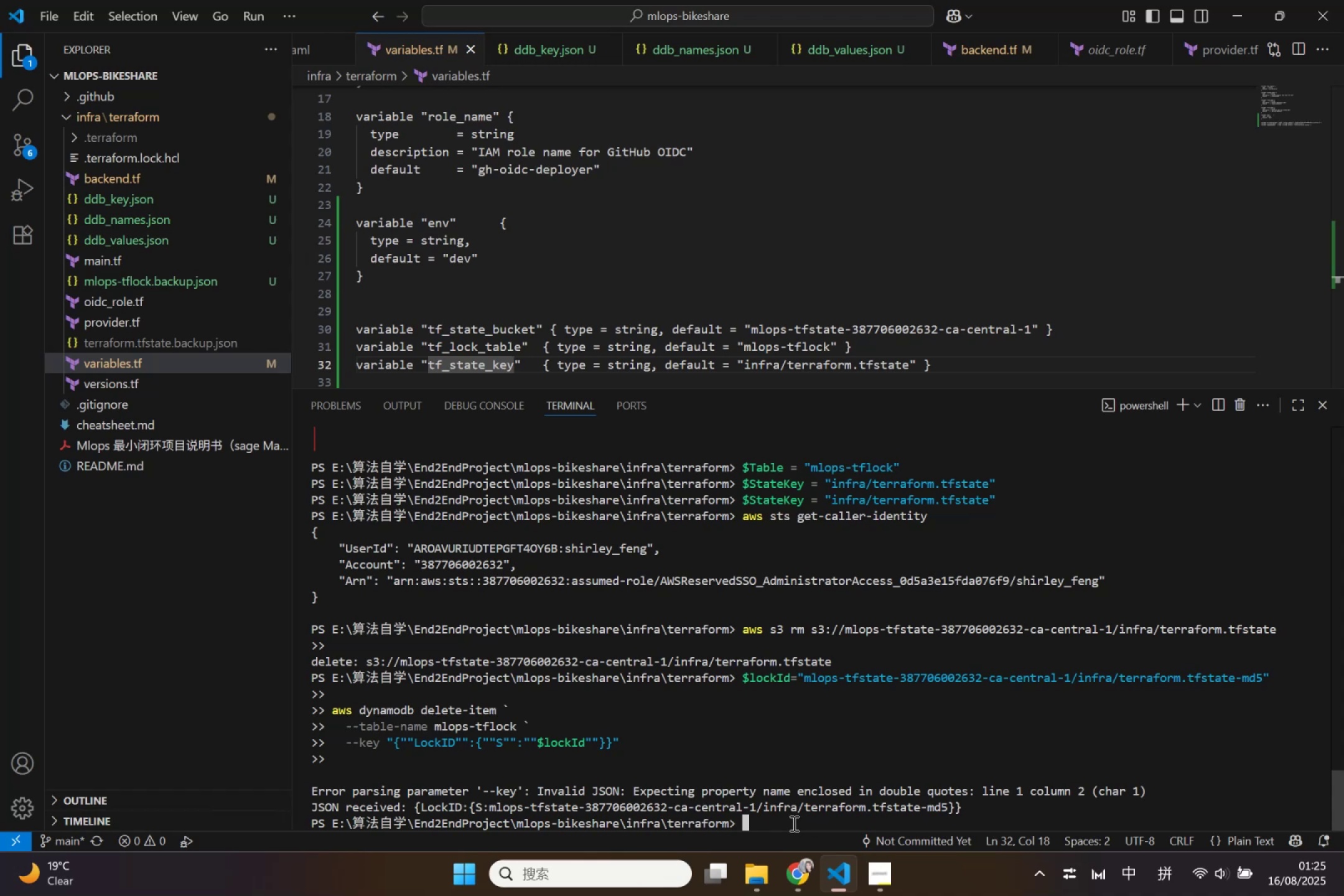 
wait(6.13)
 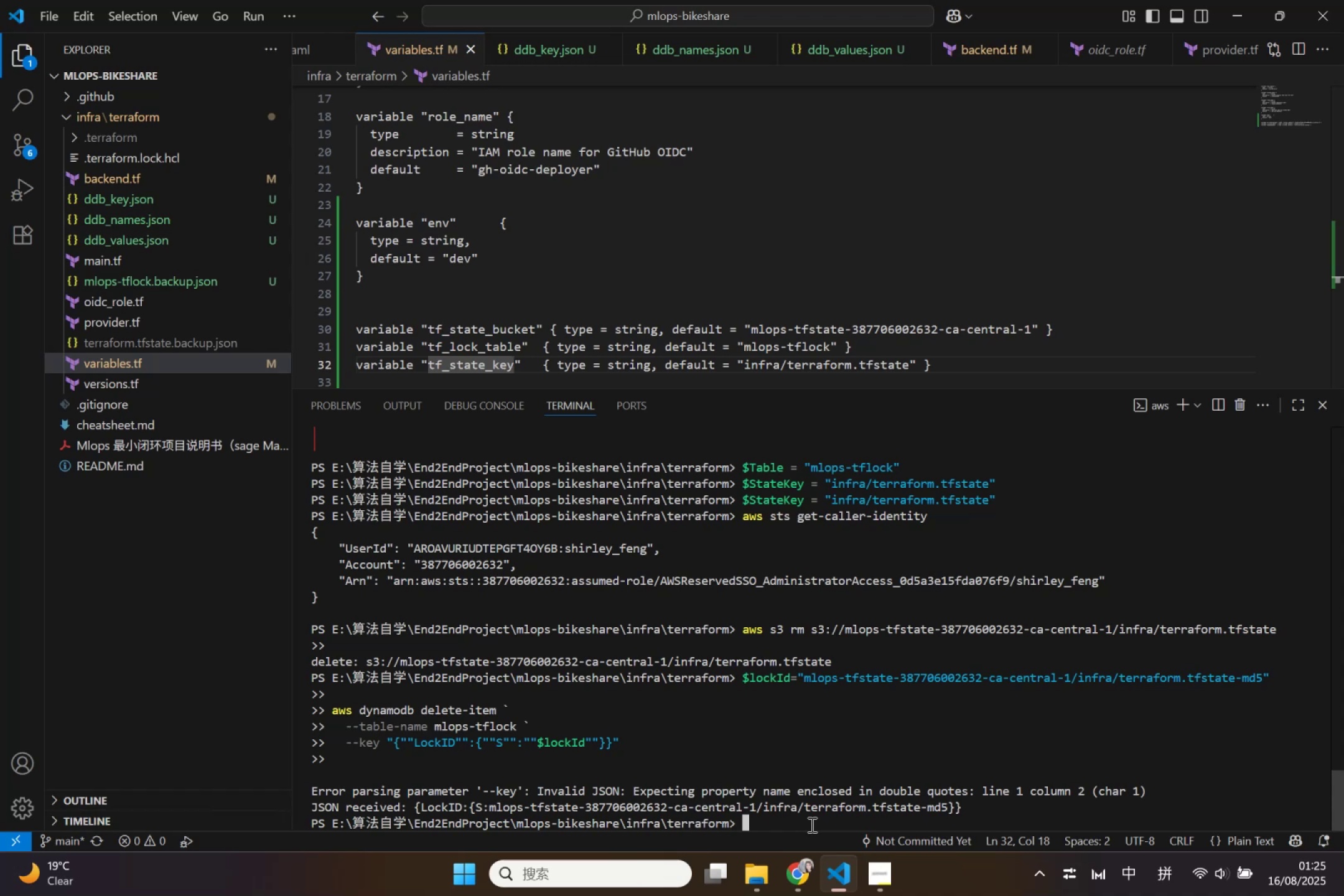 
left_click_drag(start_coordinate=[768, 828], to_coordinate=[309, 674])
 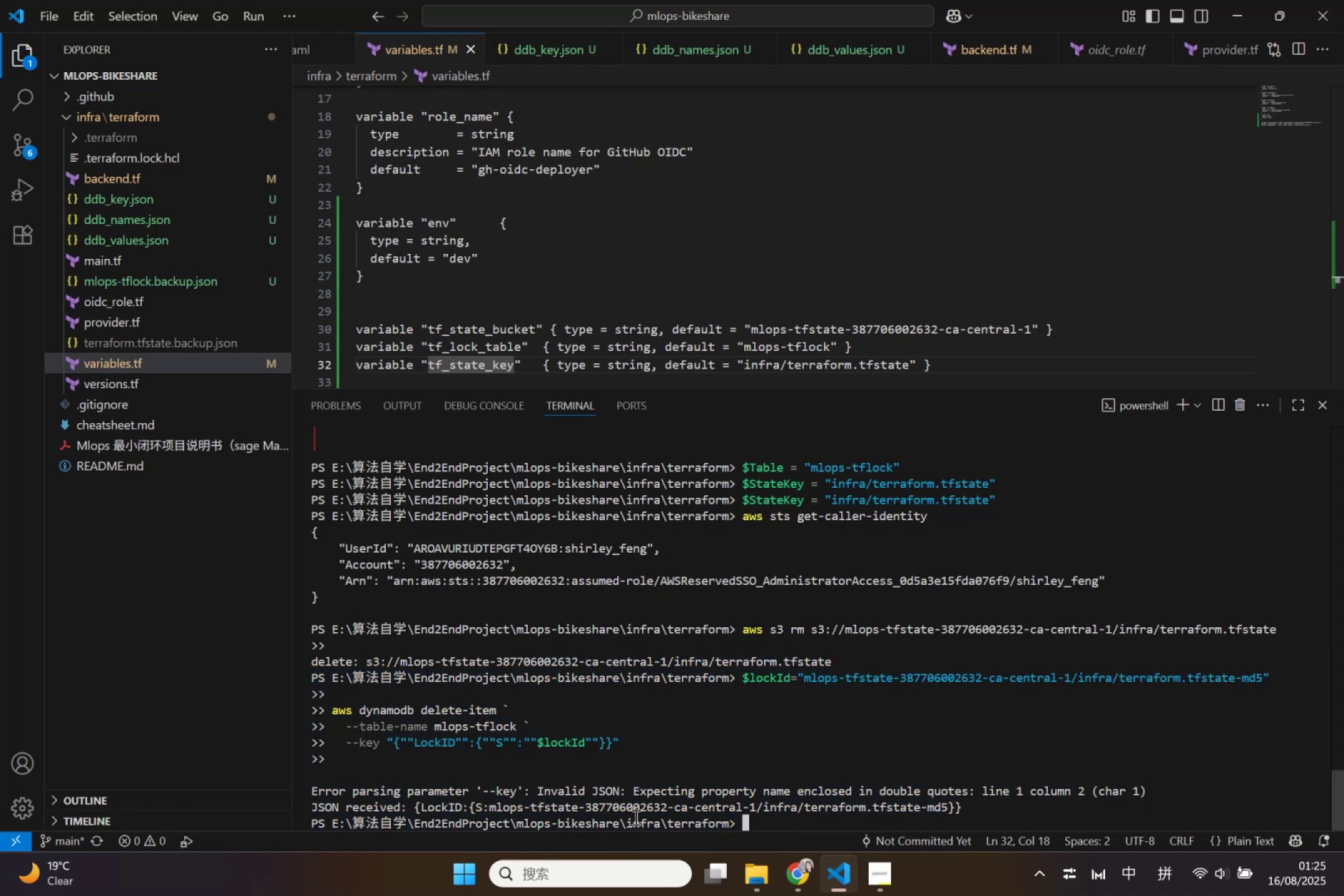 
key(Control+C)
 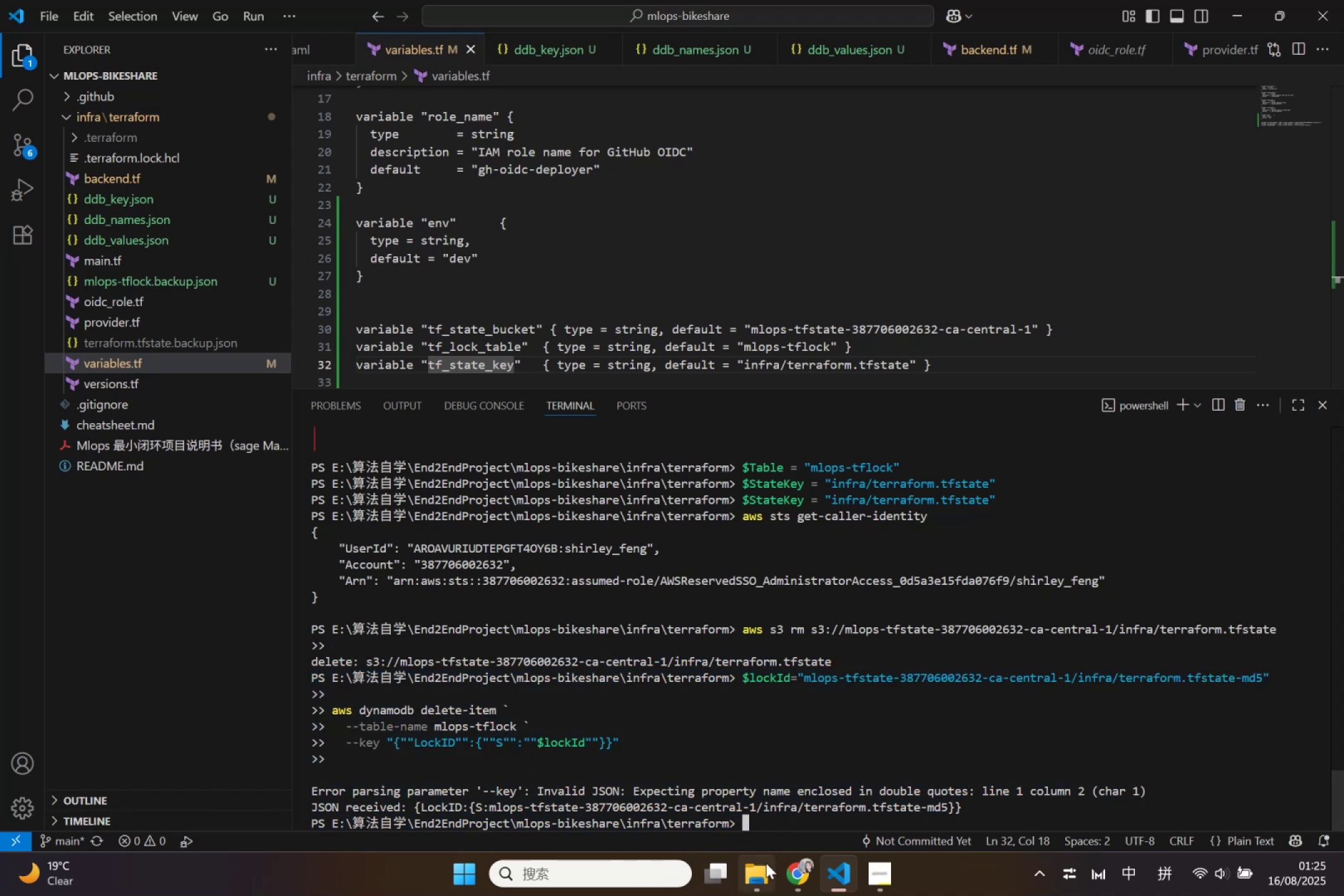 
left_click([801, 883])
 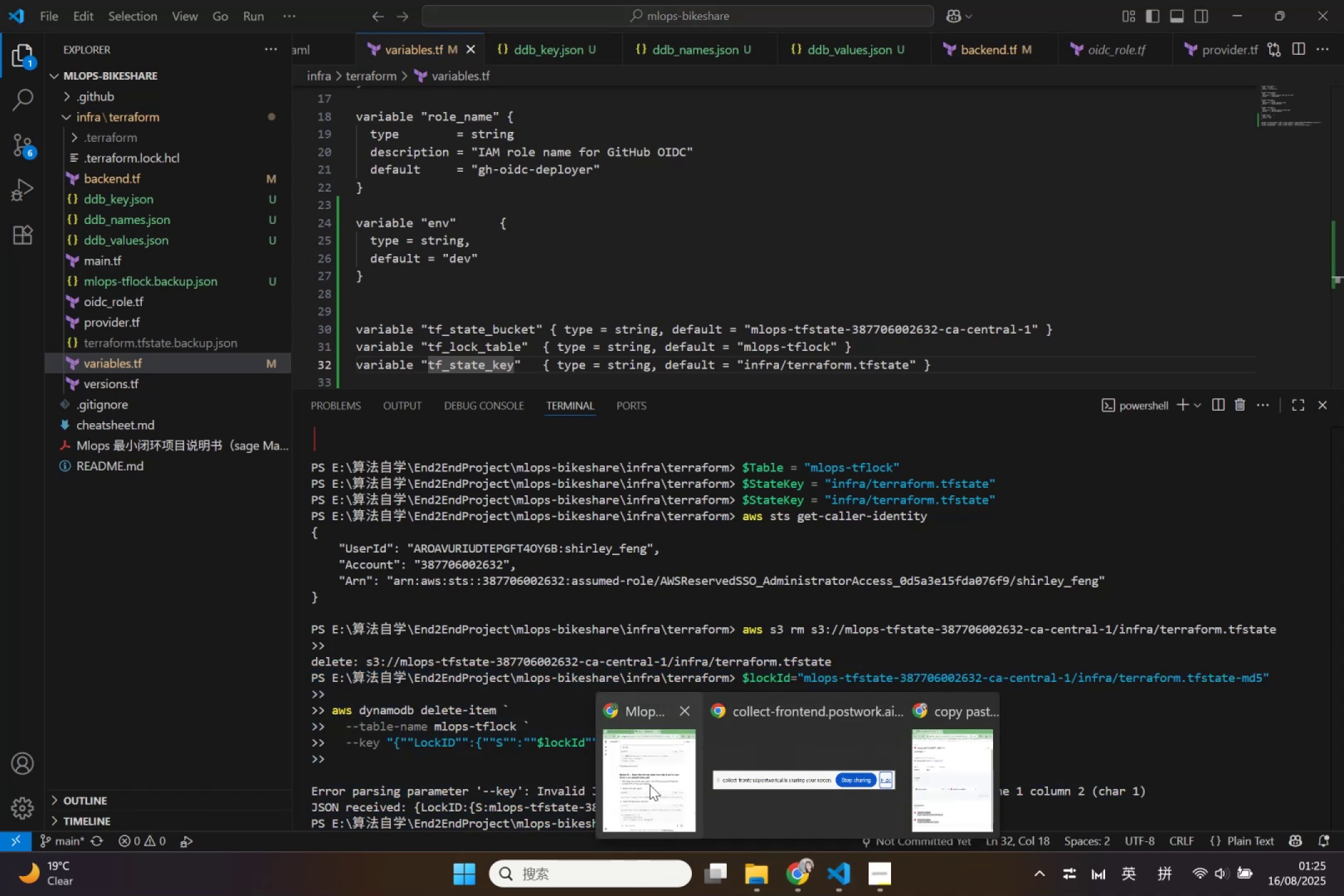 
left_click([628, 774])
 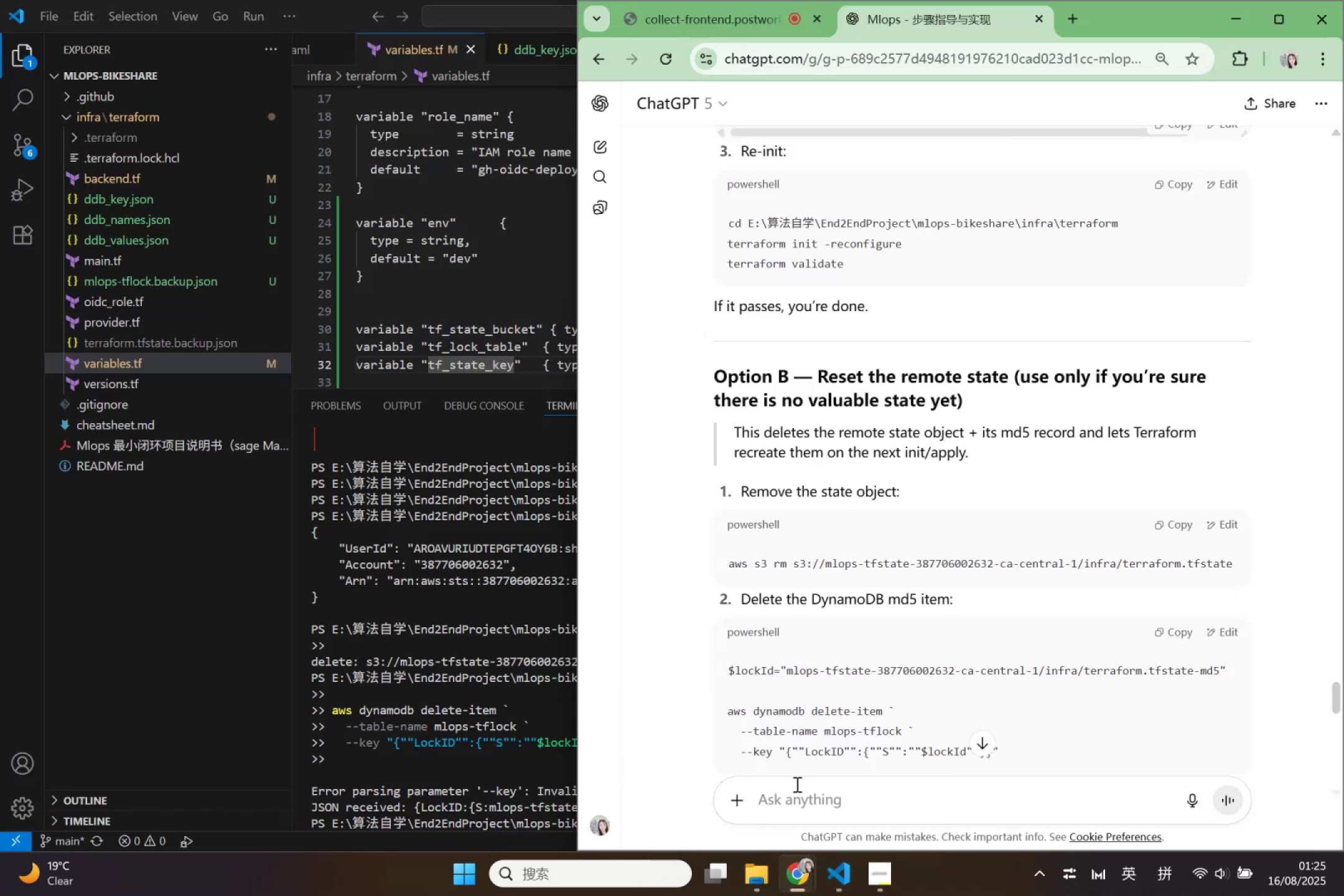 
left_click([811, 784])
 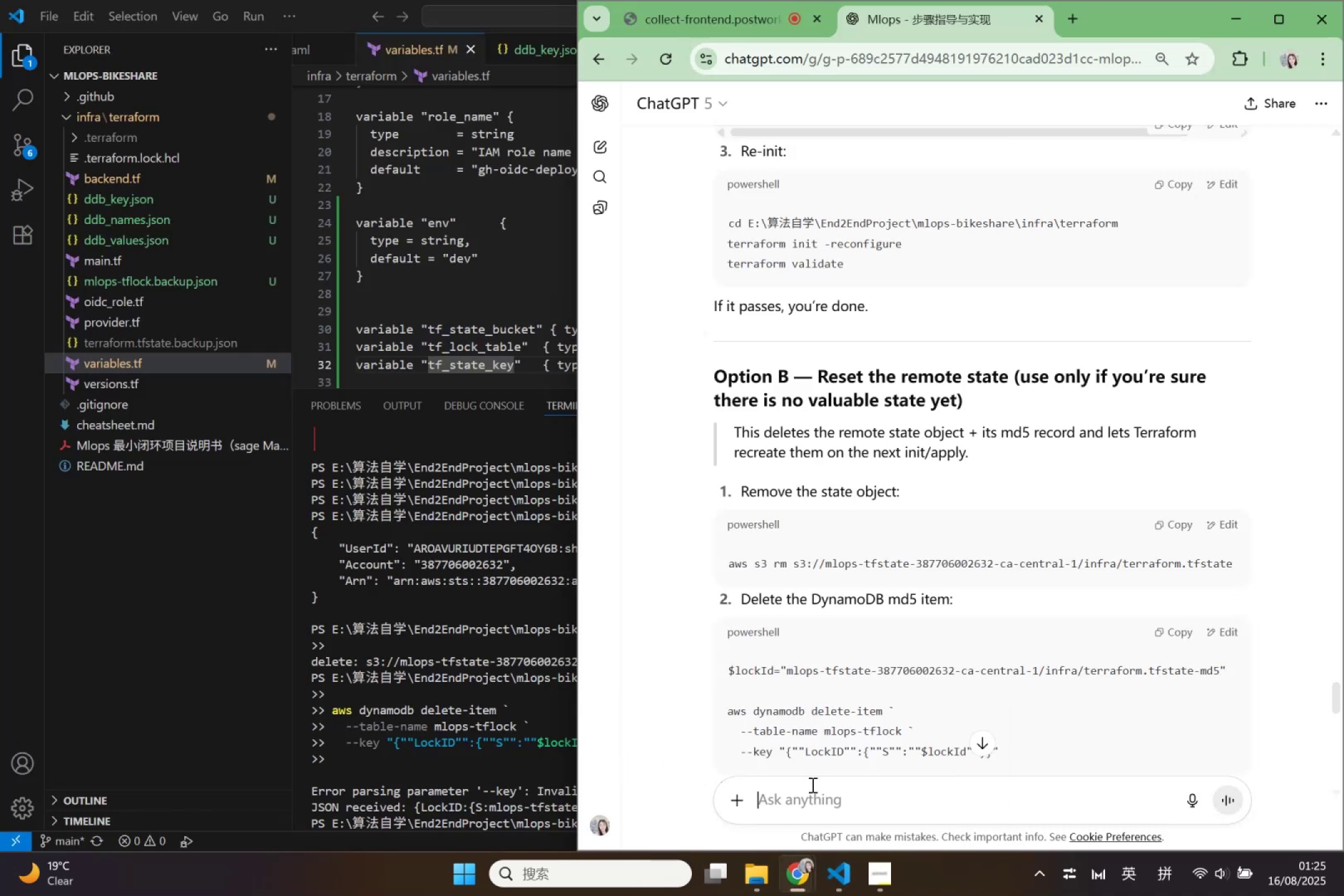 
key(Control+V)
 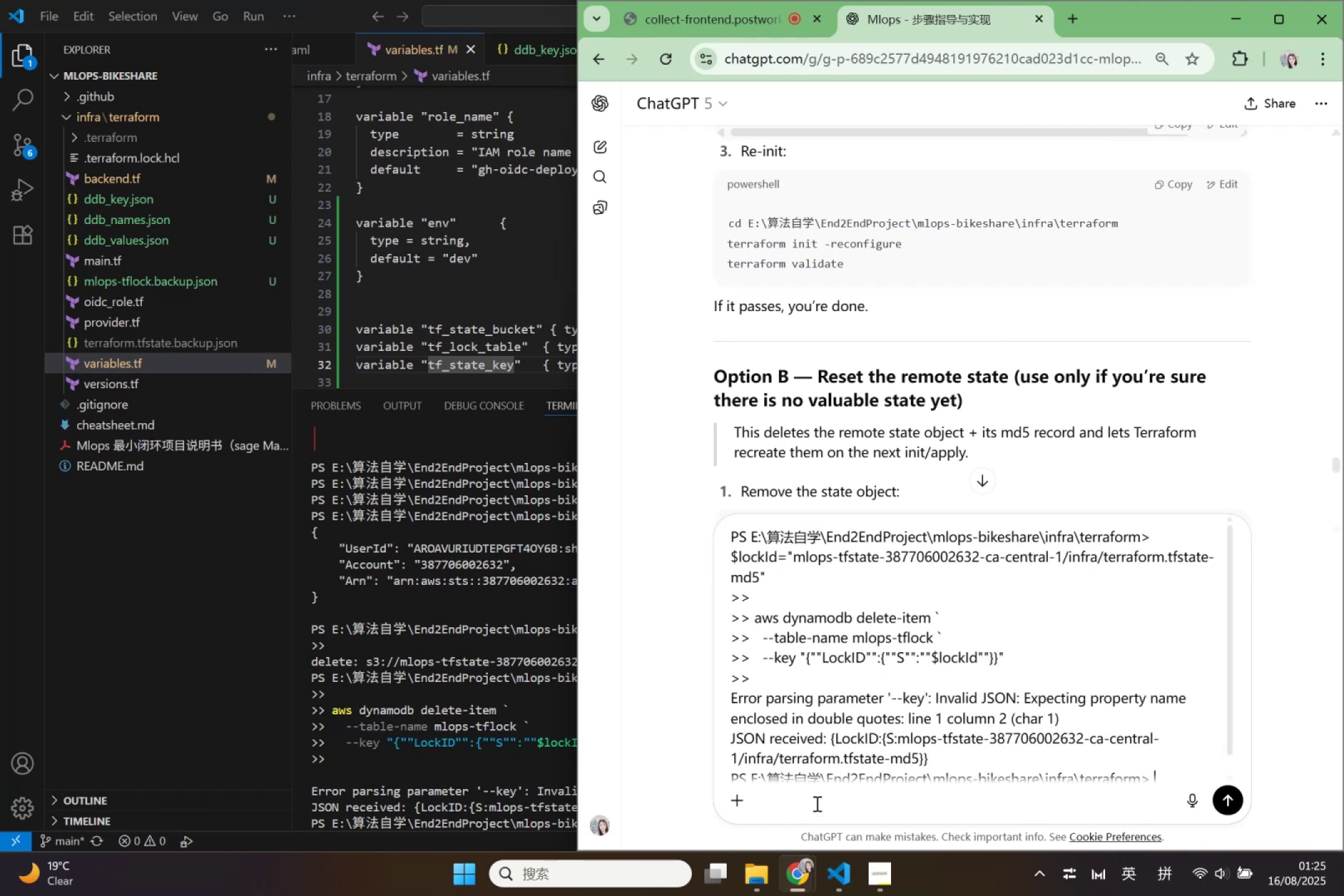 
key(Enter)
 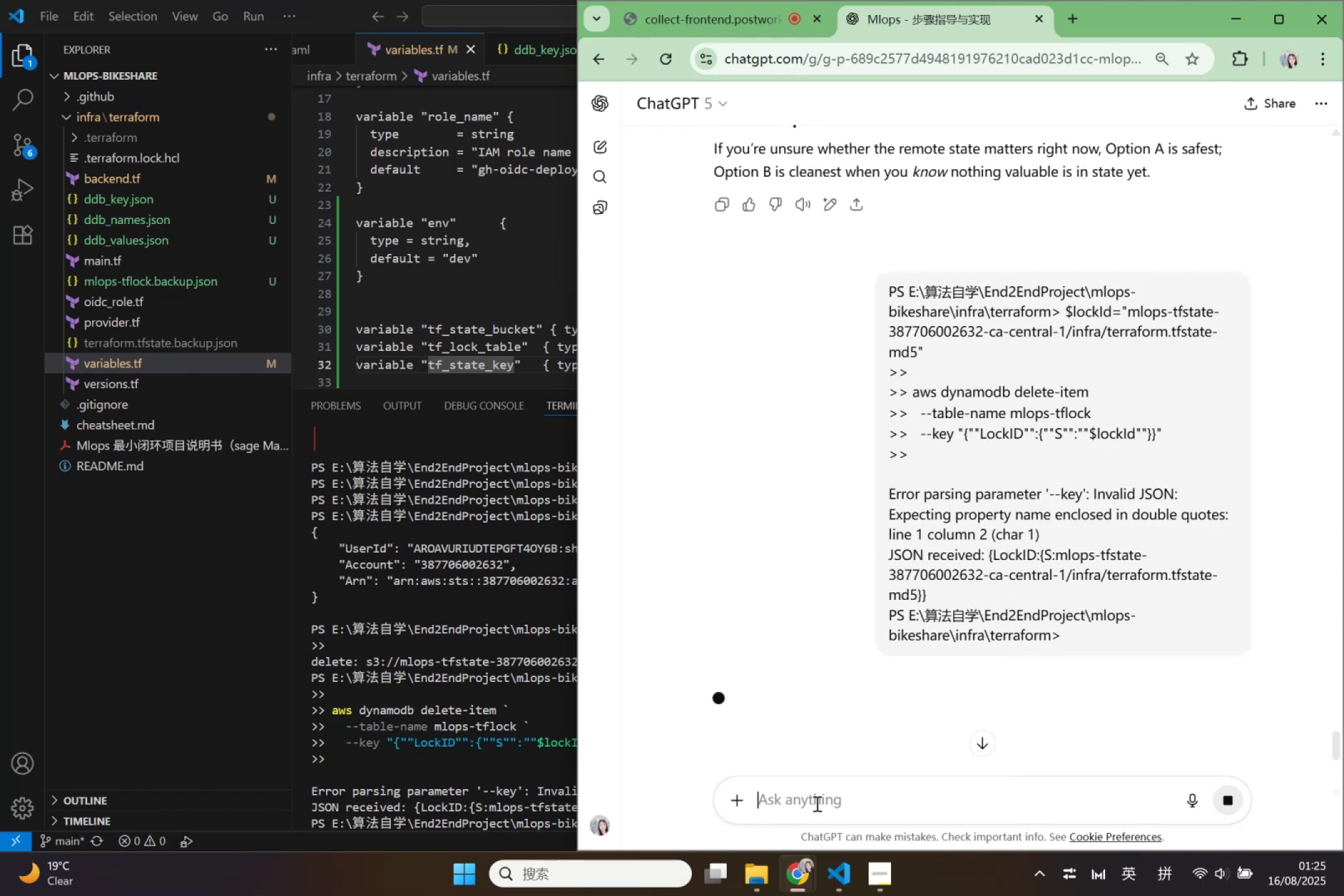 
scroll: coordinate [849, 610], scroll_direction: up, amount: 16.0
 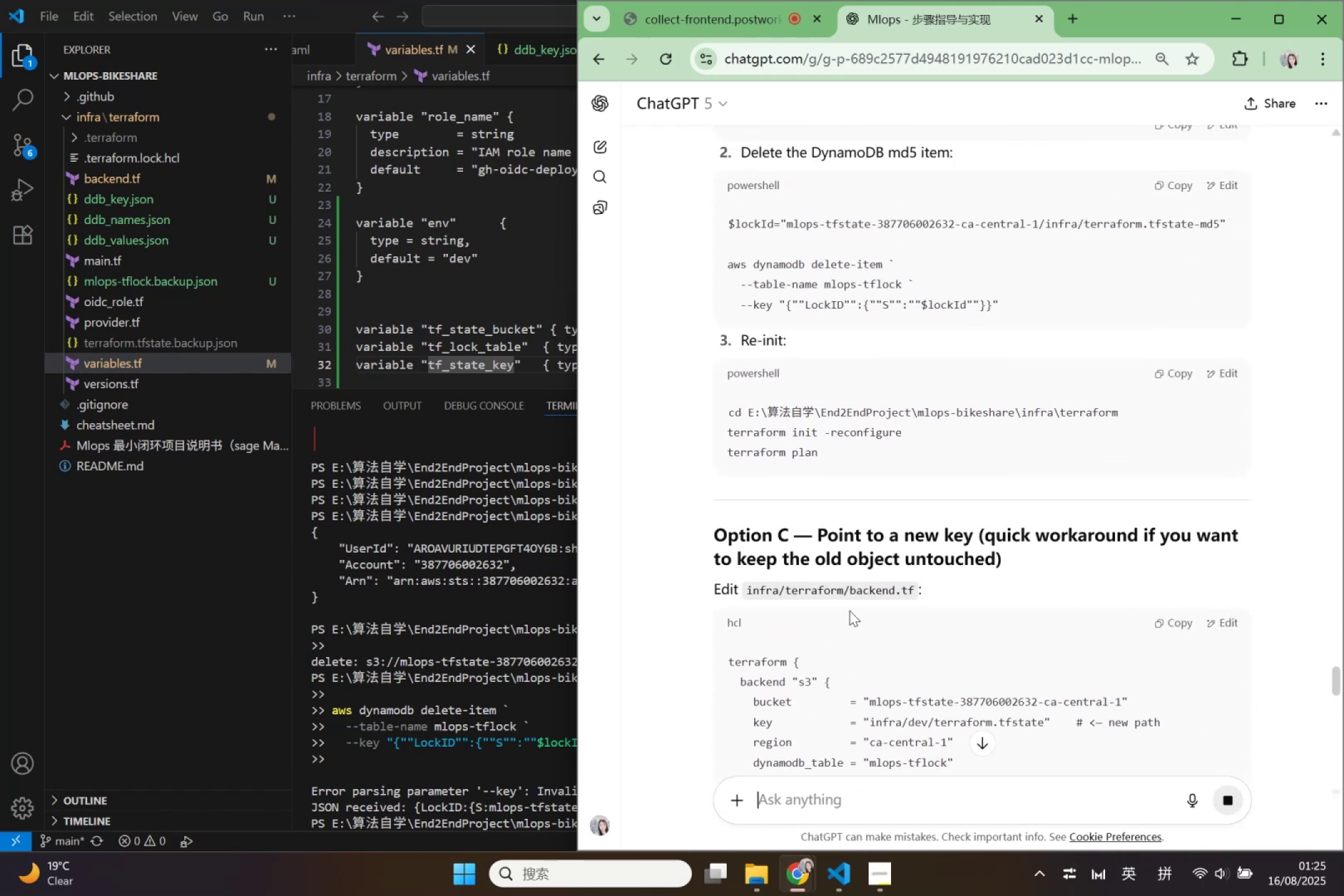 
wait(6.16)
 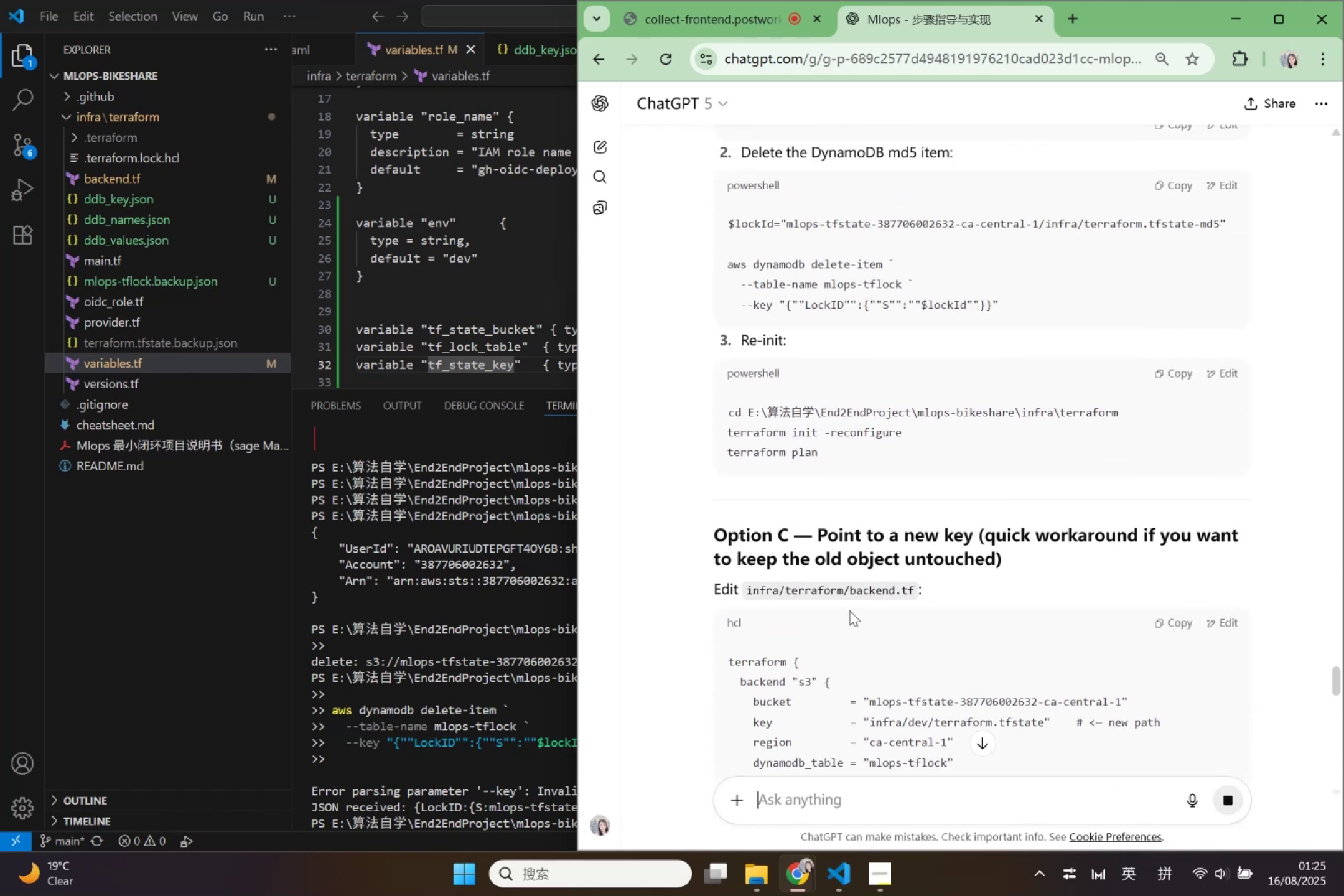 
scroll: coordinate [849, 610], scroll_direction: up, amount: 3.0
 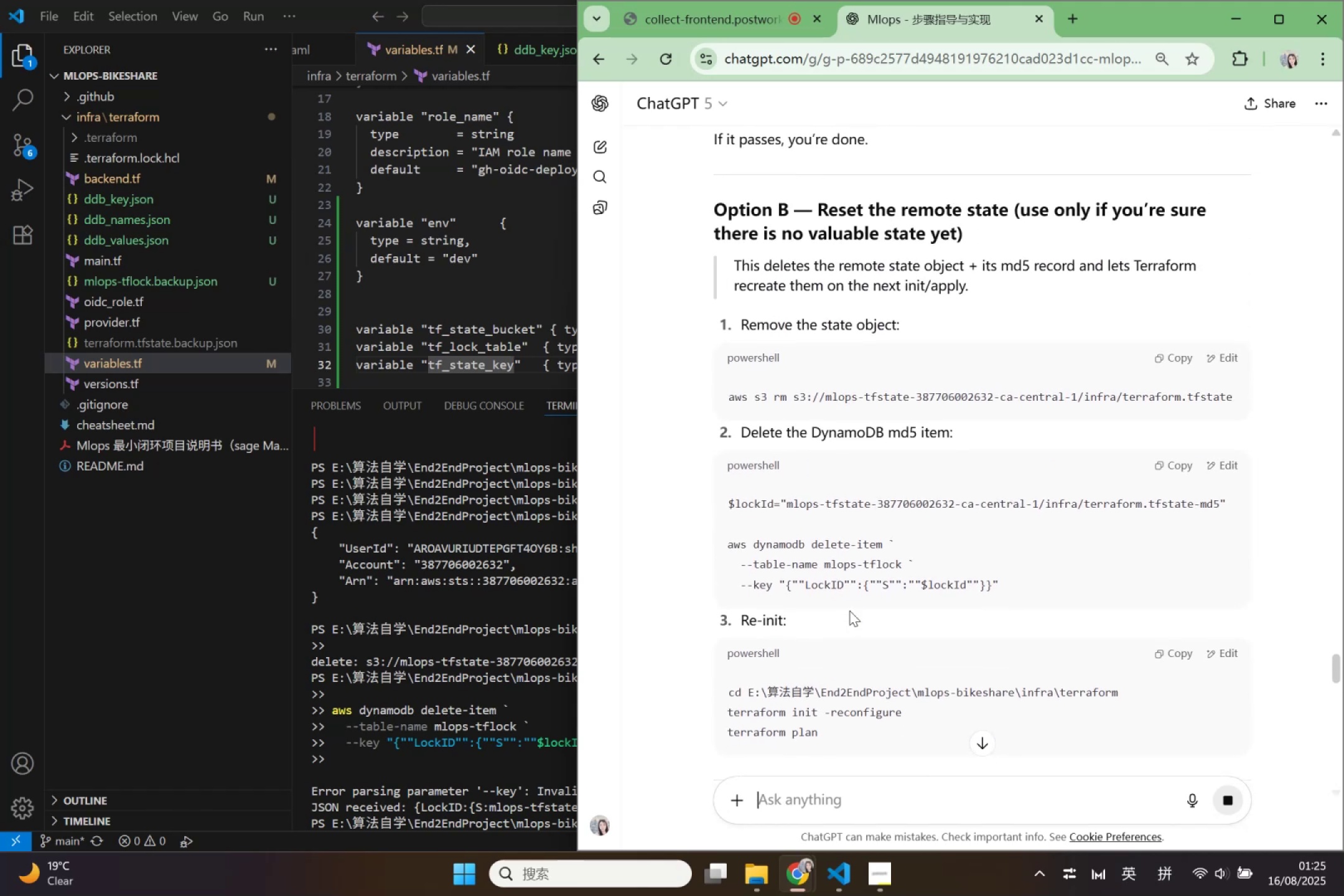 
scroll: coordinate [849, 610], scroll_direction: down, amount: 21.0
 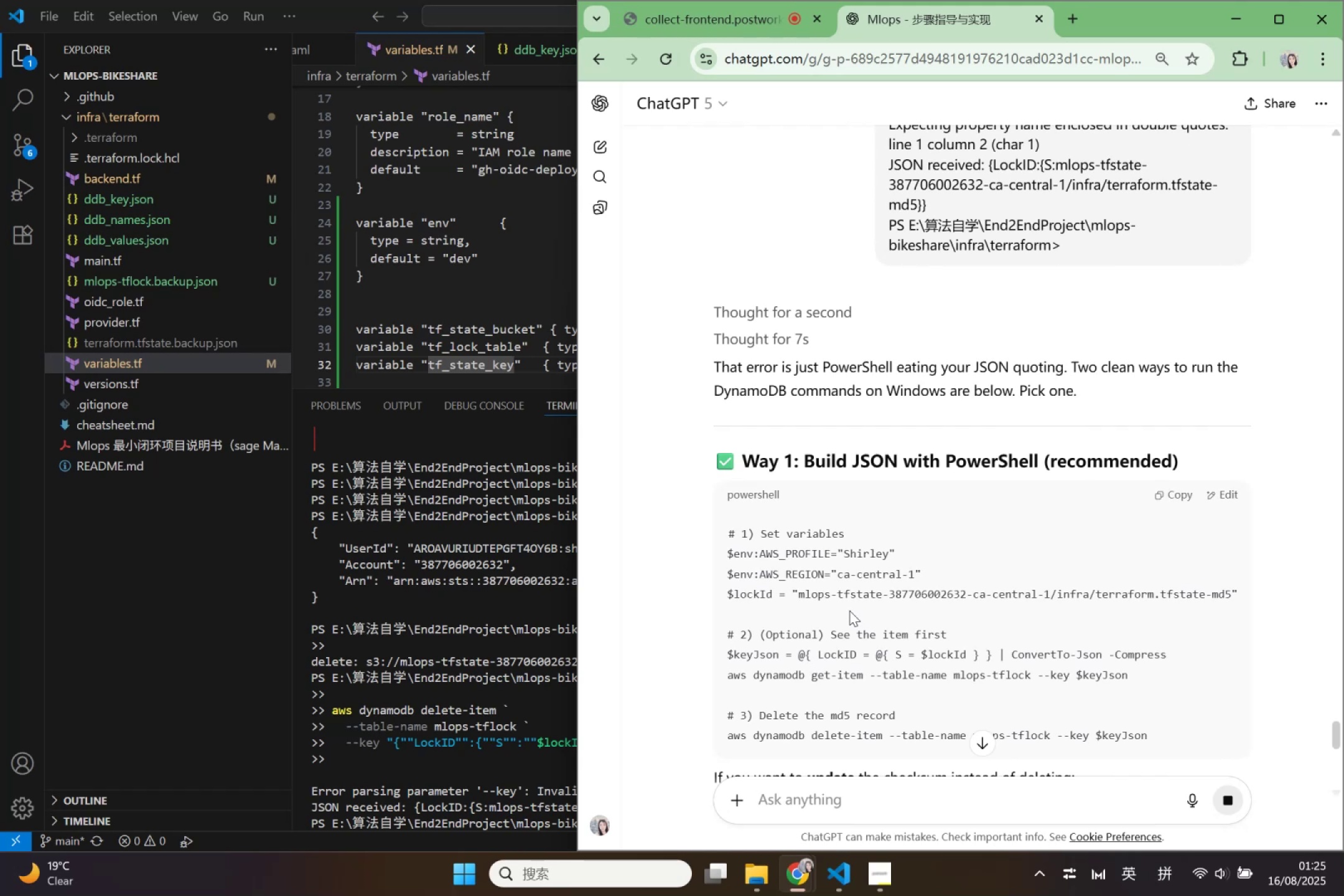 
wait(5.61)
 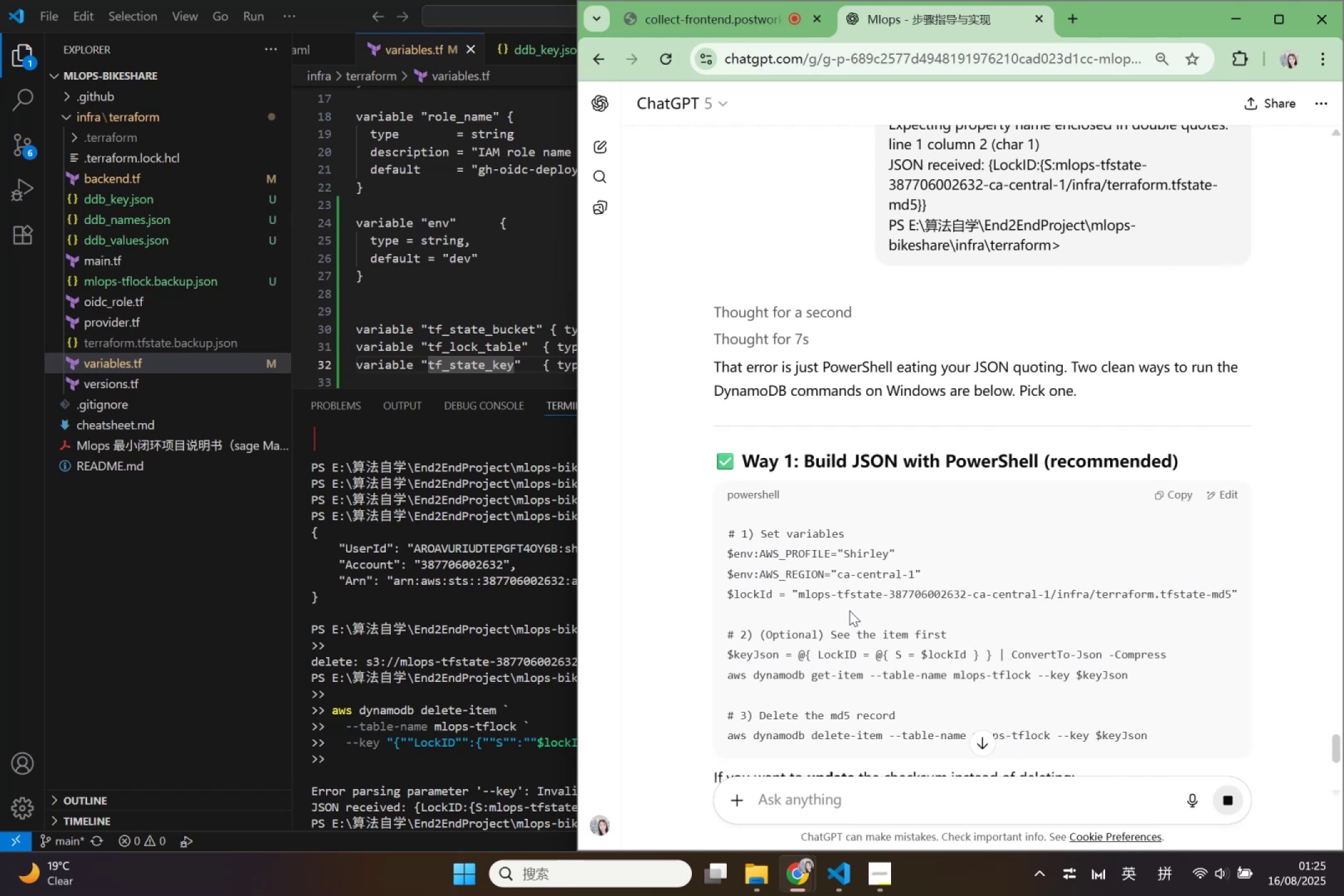 
scroll: coordinate [849, 610], scroll_direction: down, amount: 1.0
 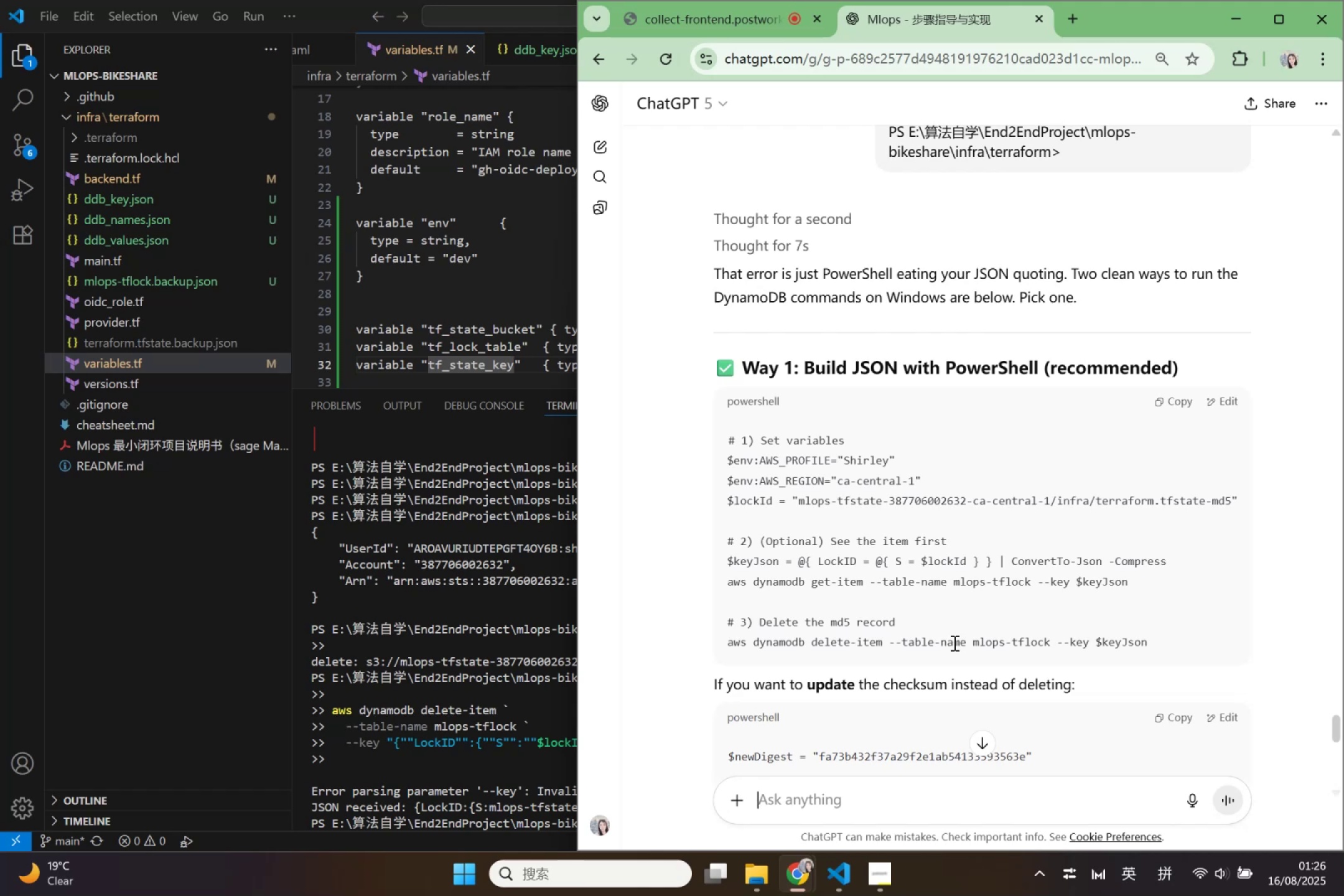 
wait(26.3)
 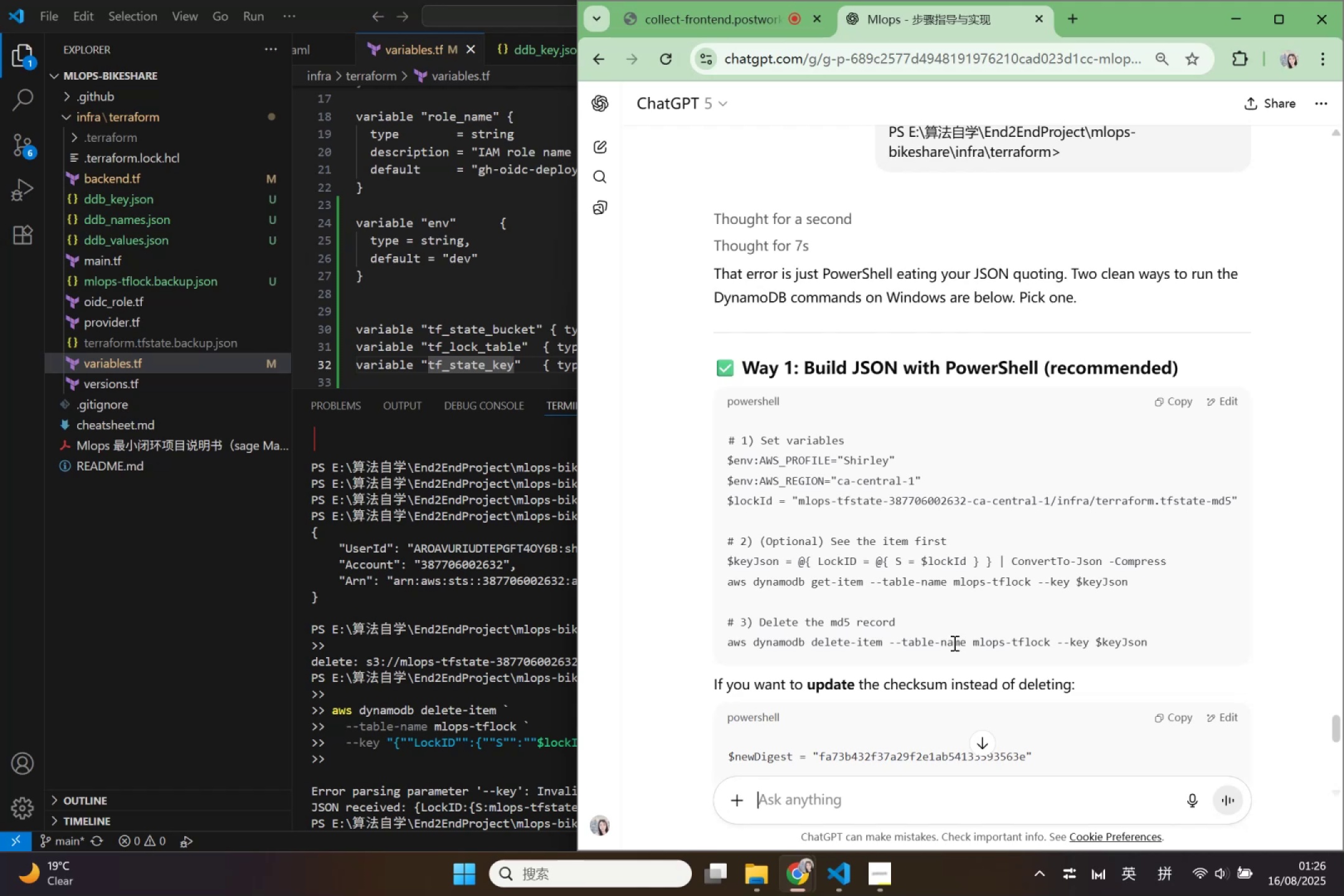 
left_click([1160, 397])
 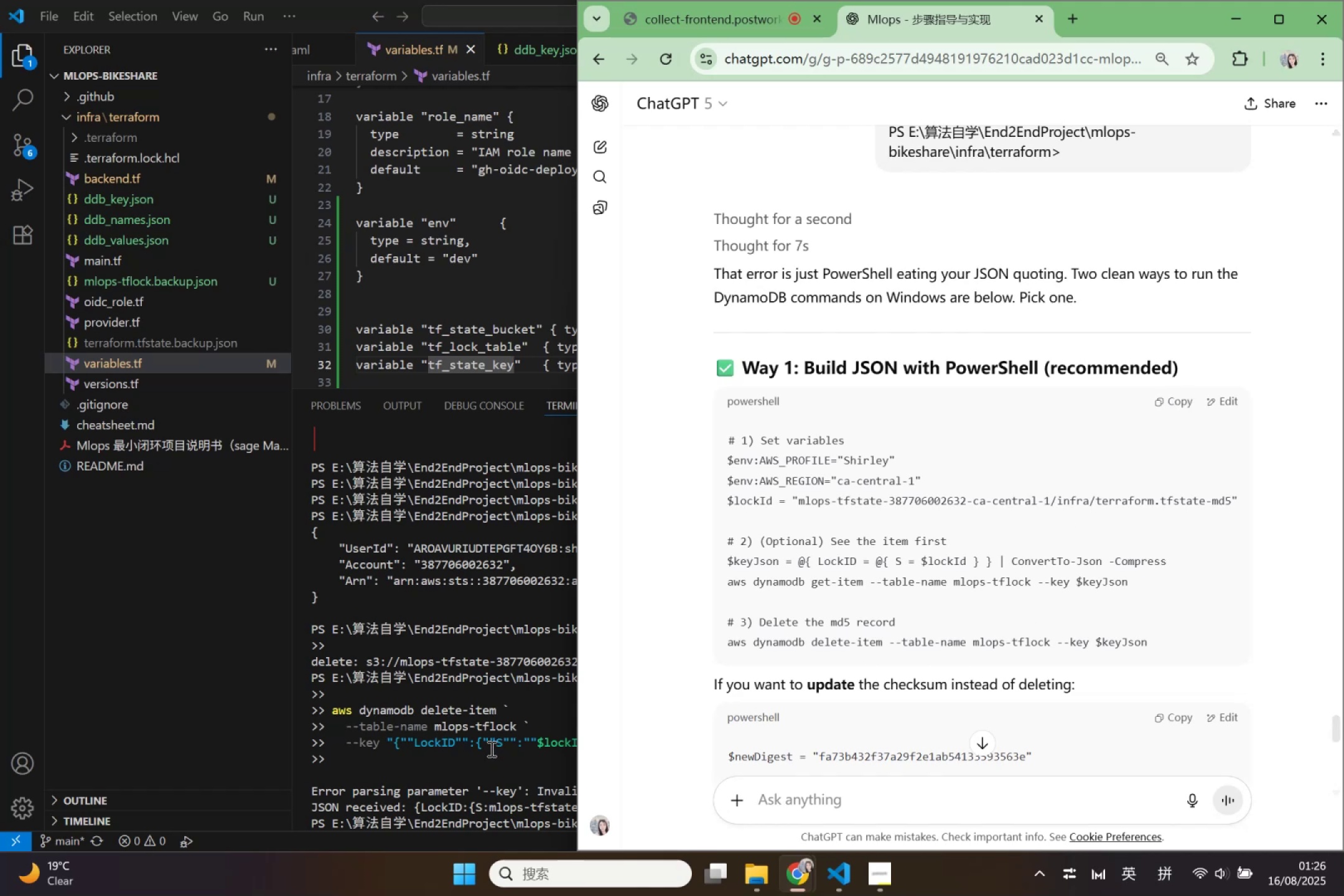 
wait(6.11)
 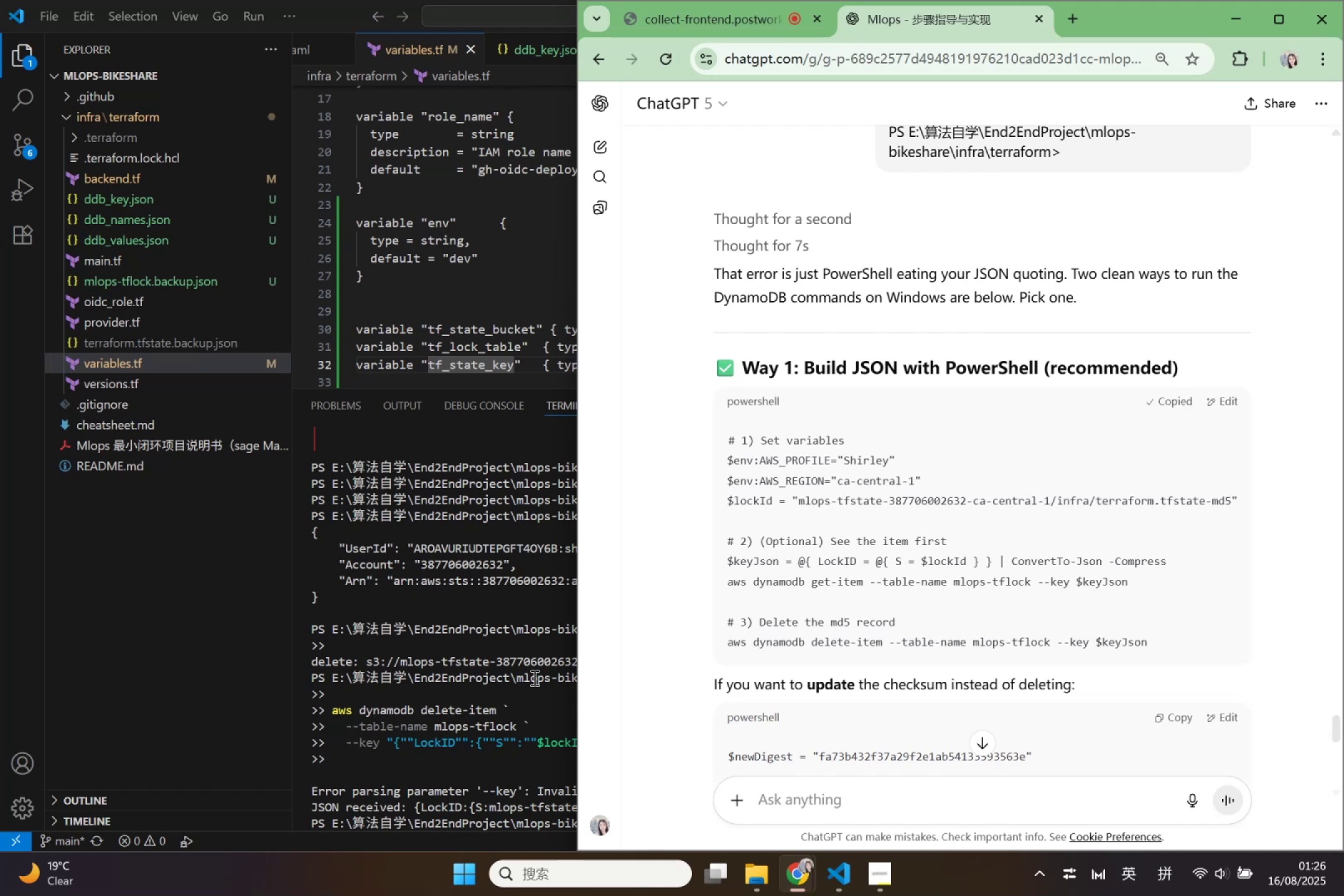 
left_click([411, 704])
 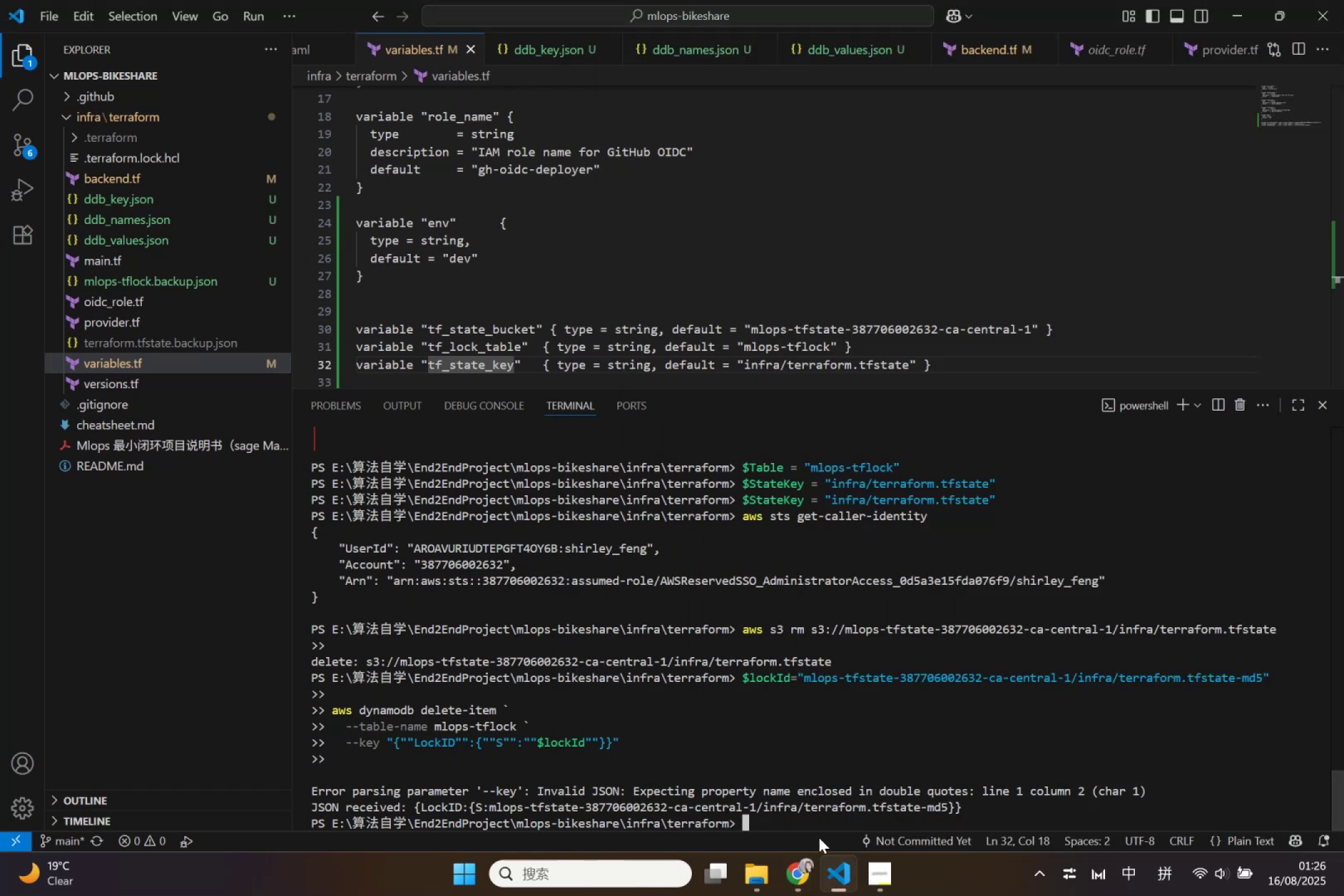 
left_click([820, 819])
 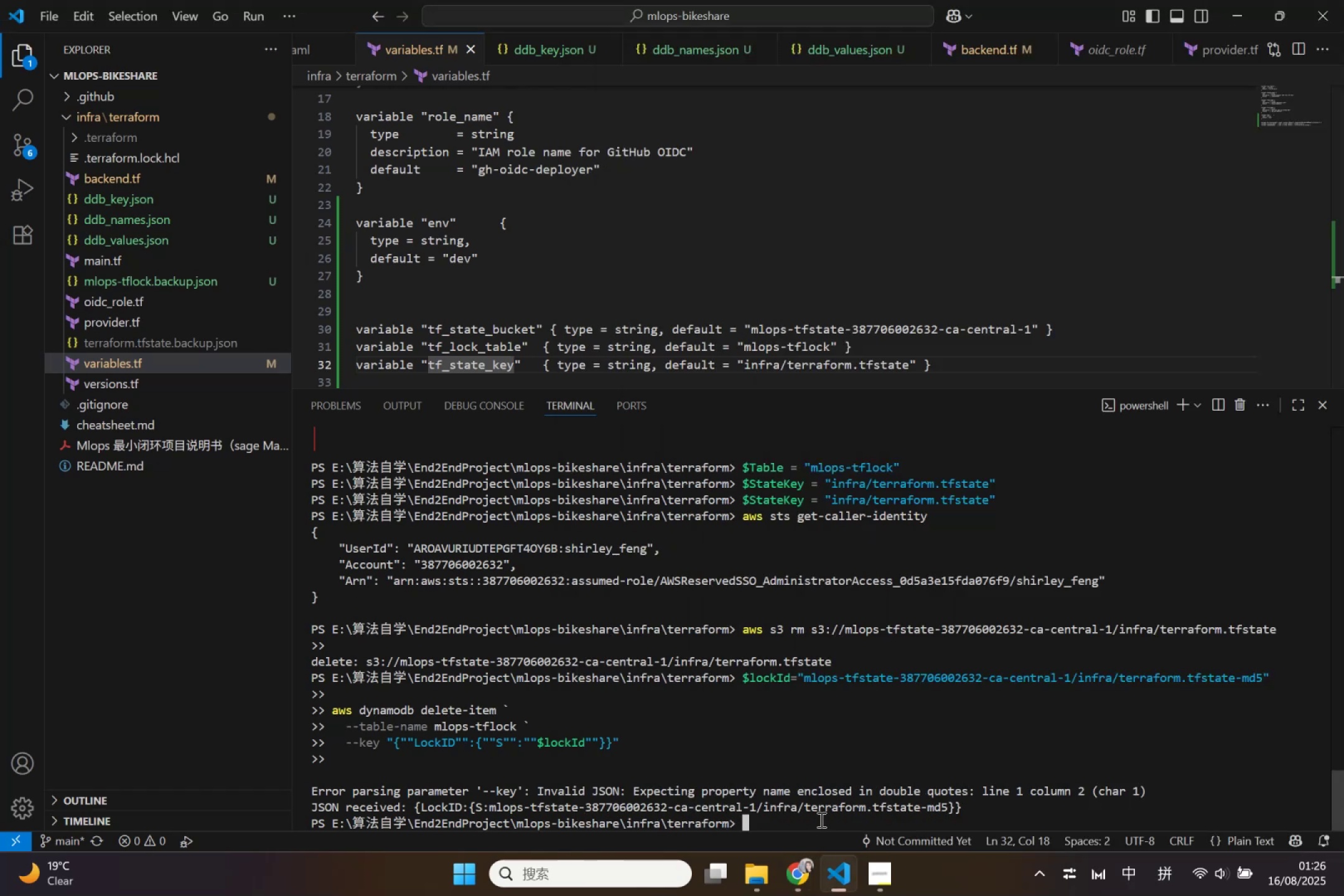 
key(Control+V)
 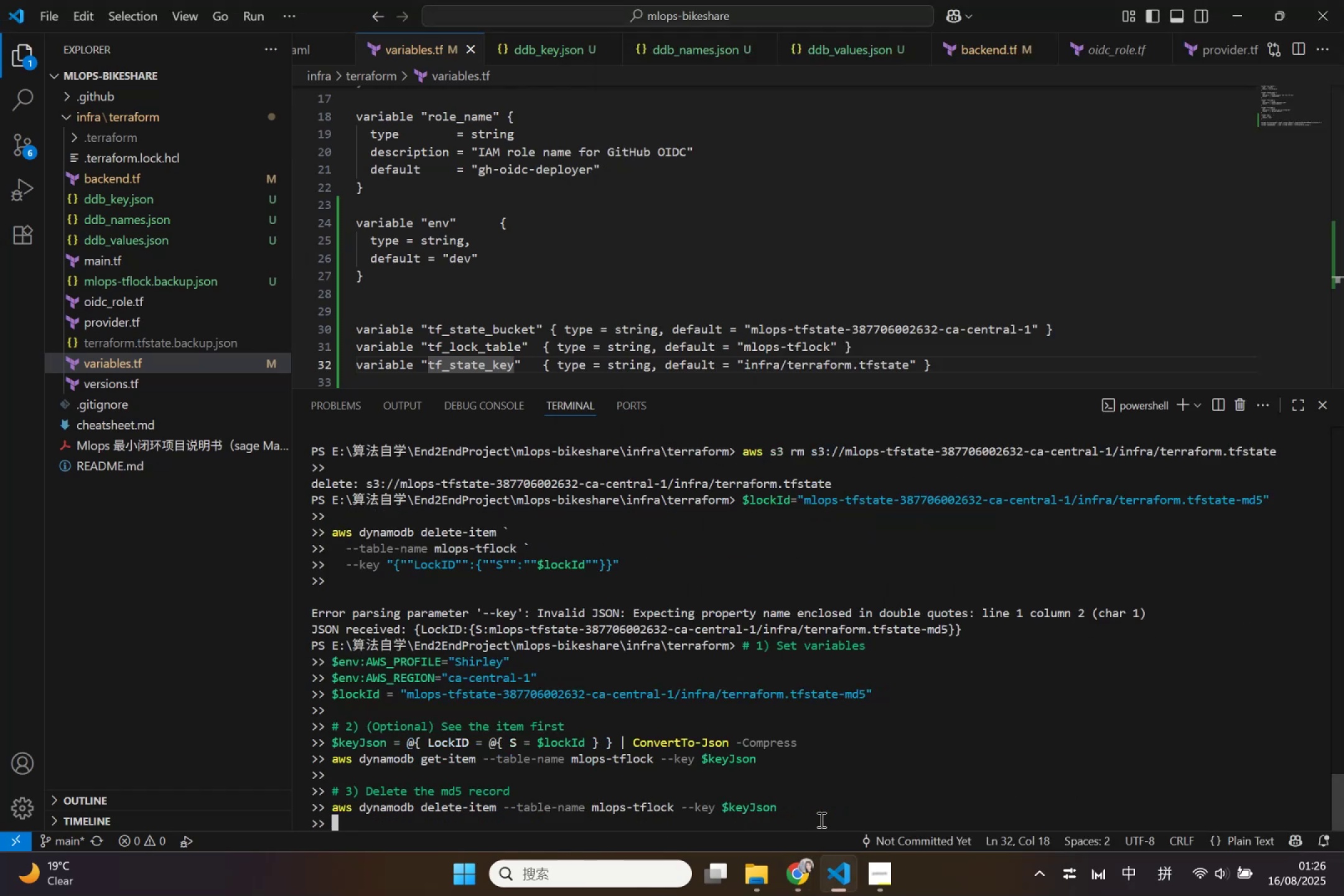 
key(Enter)
 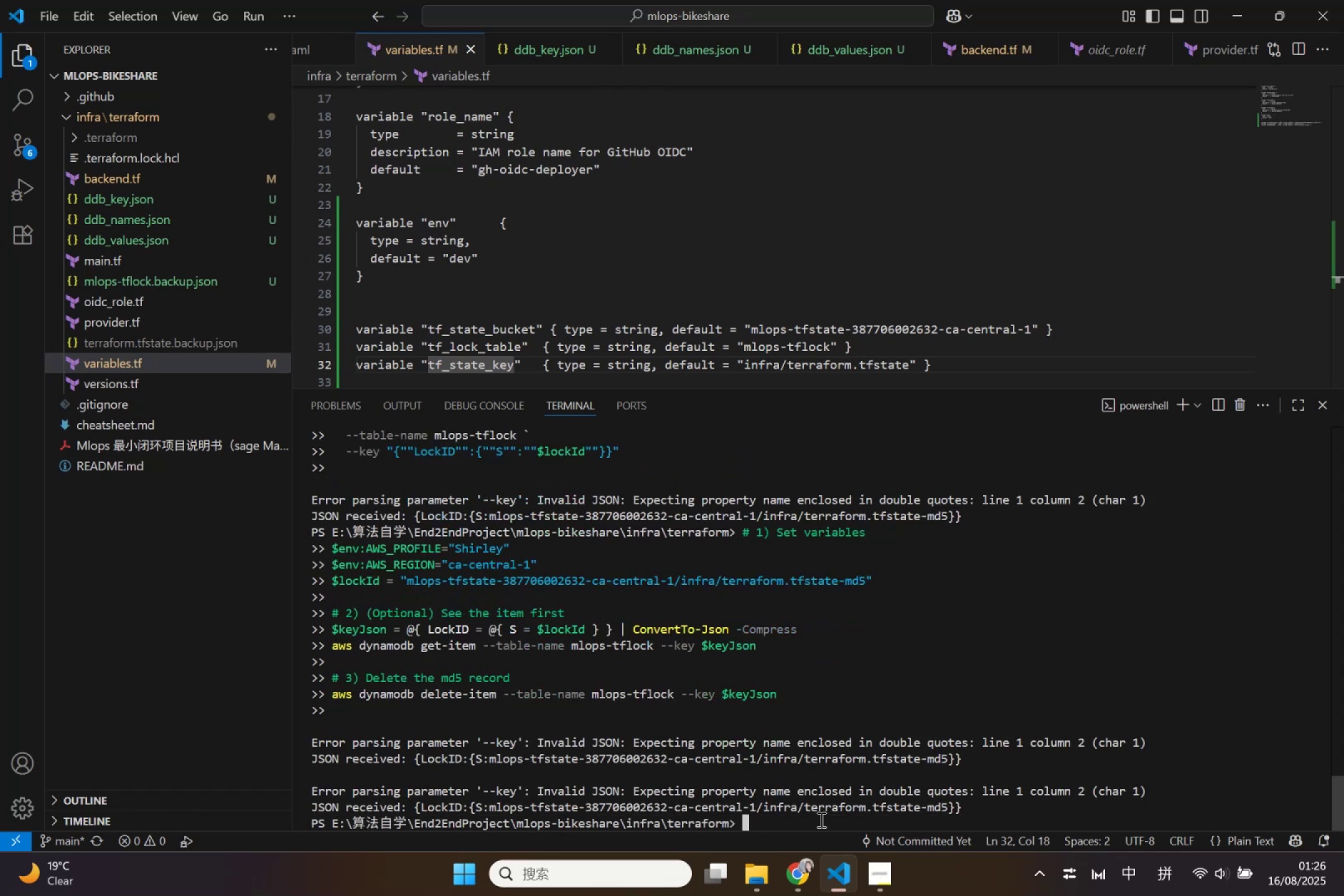 
wait(14.84)
 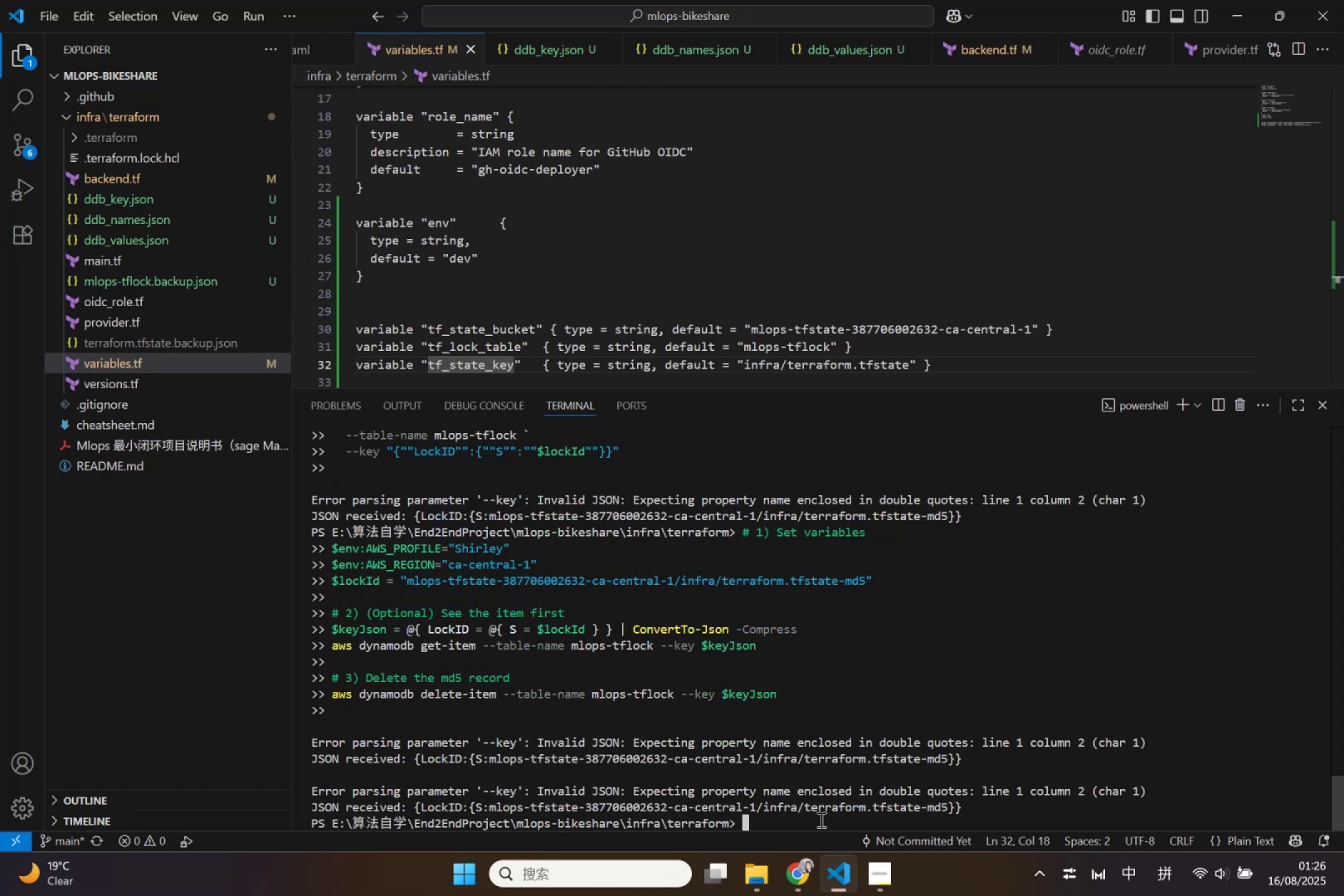 
left_click_drag(start_coordinate=[820, 819], to_coordinate=[302, 538])
 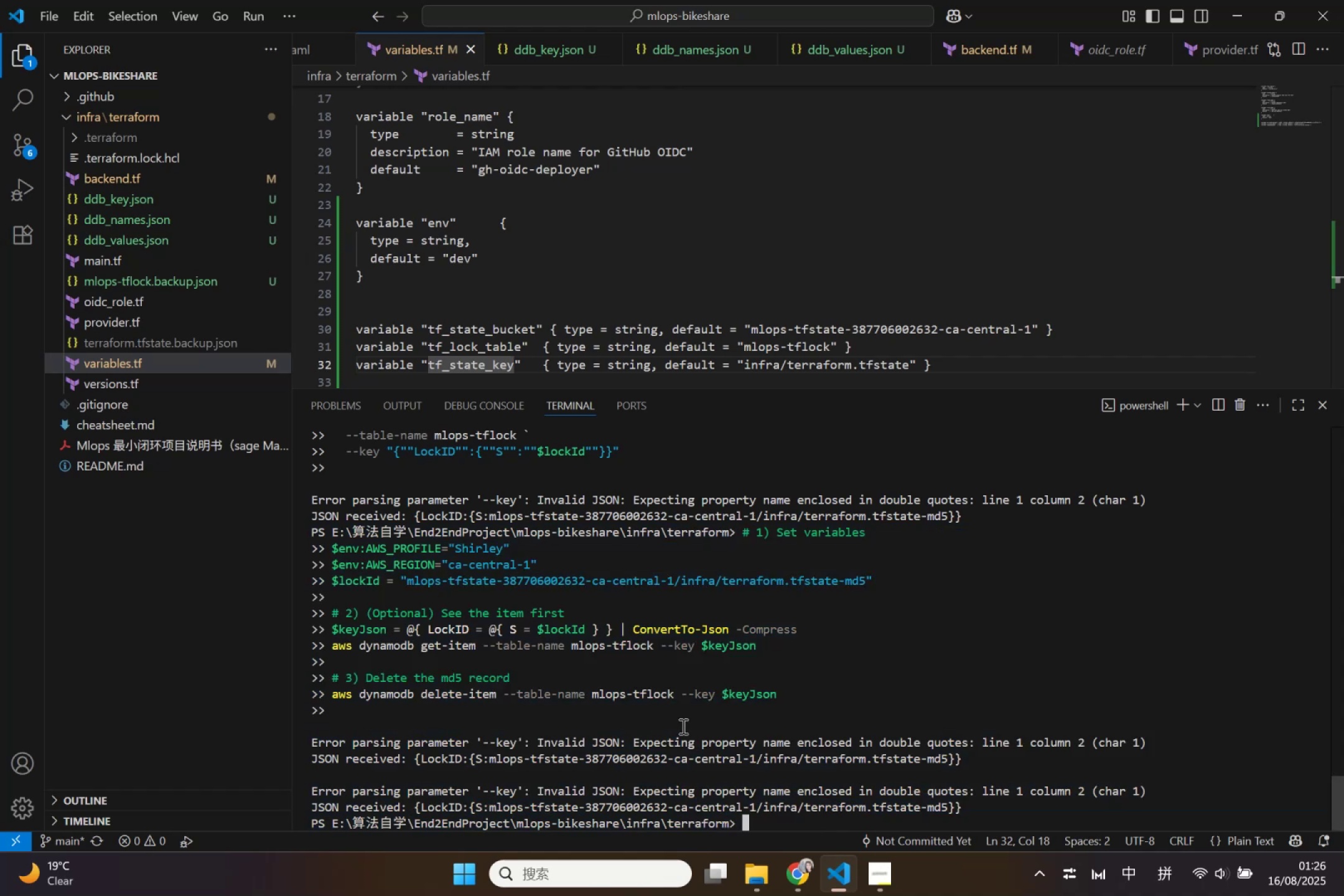 
key(Control+C)
 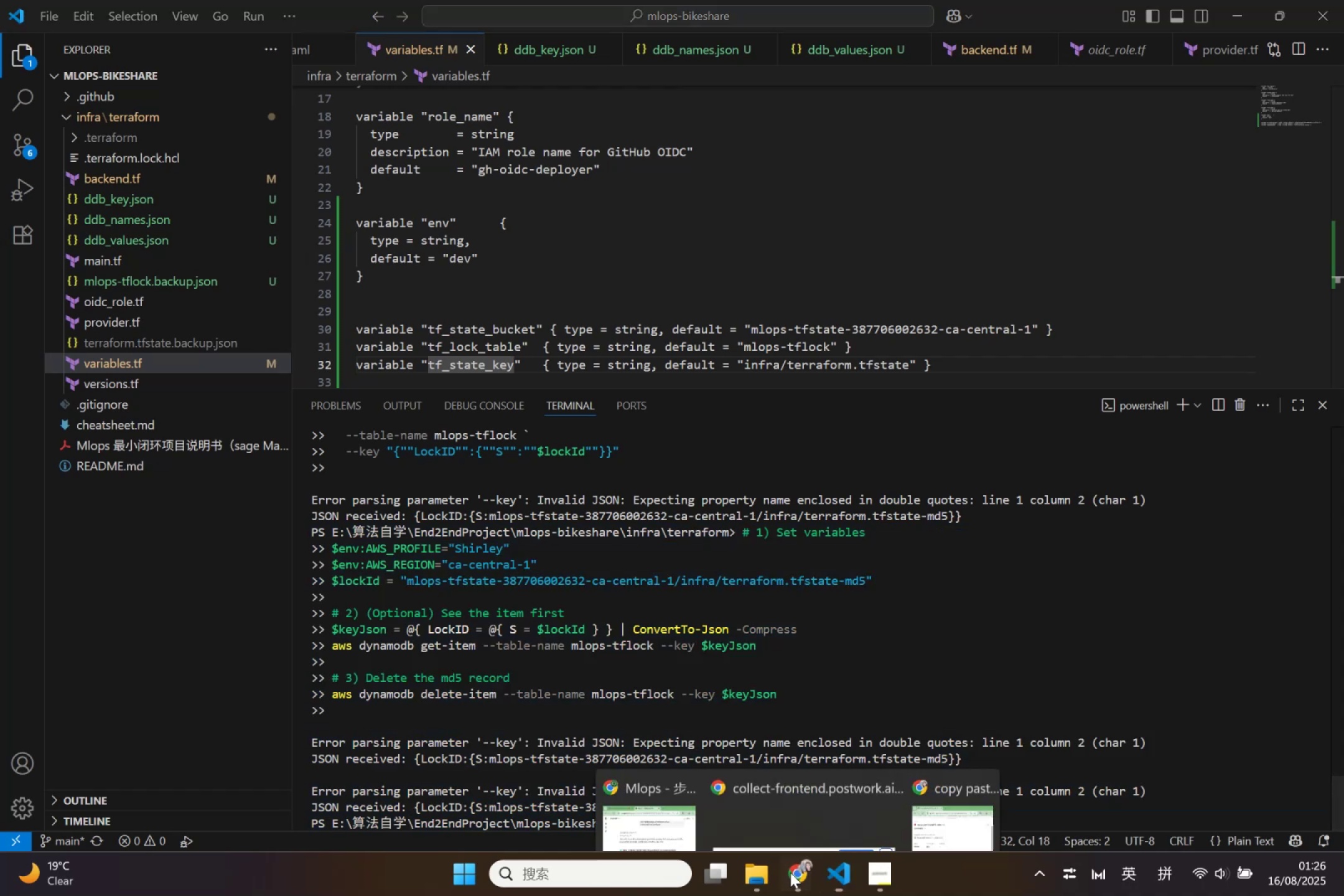 
left_click([669, 782])
 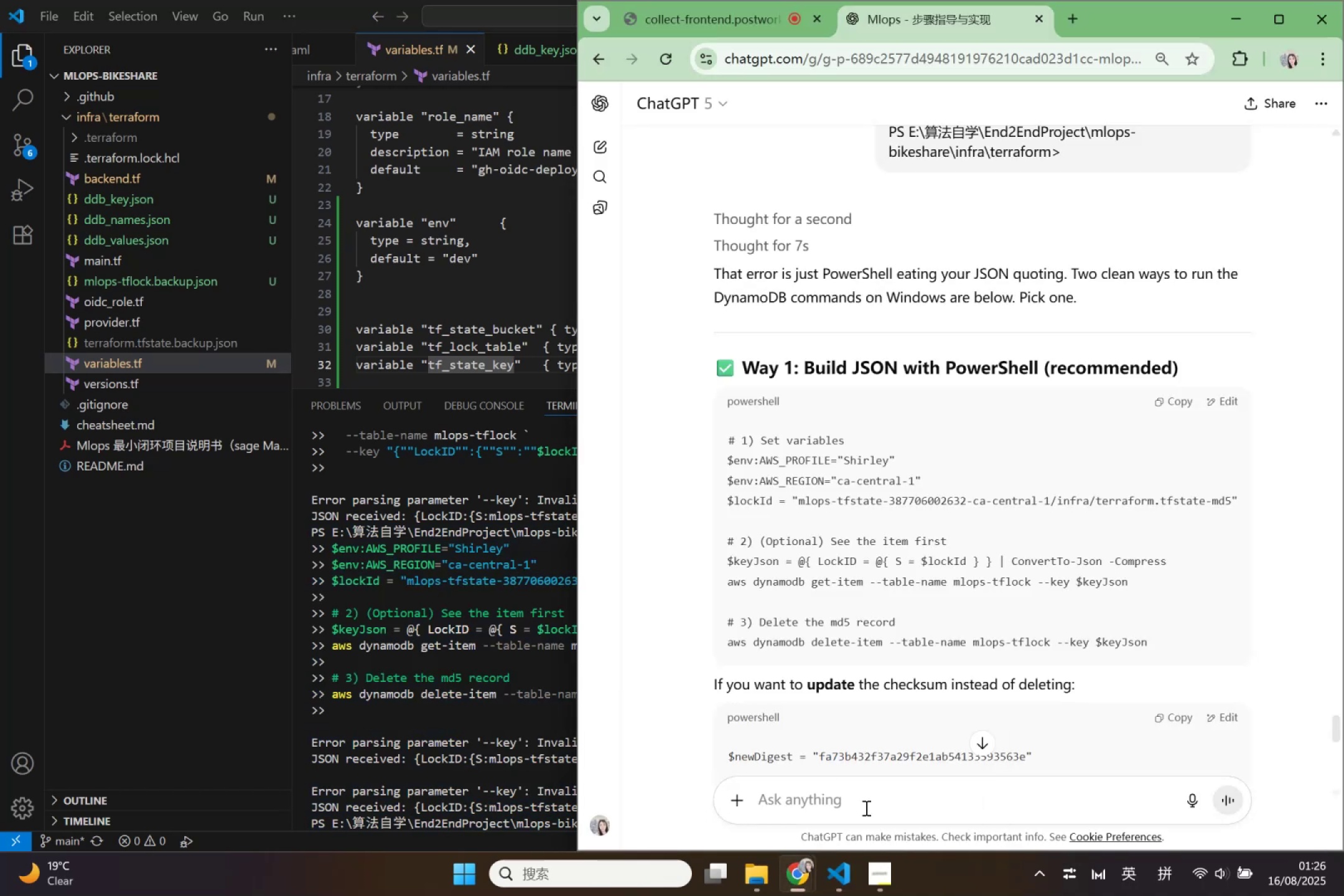 
left_click([866, 809])
 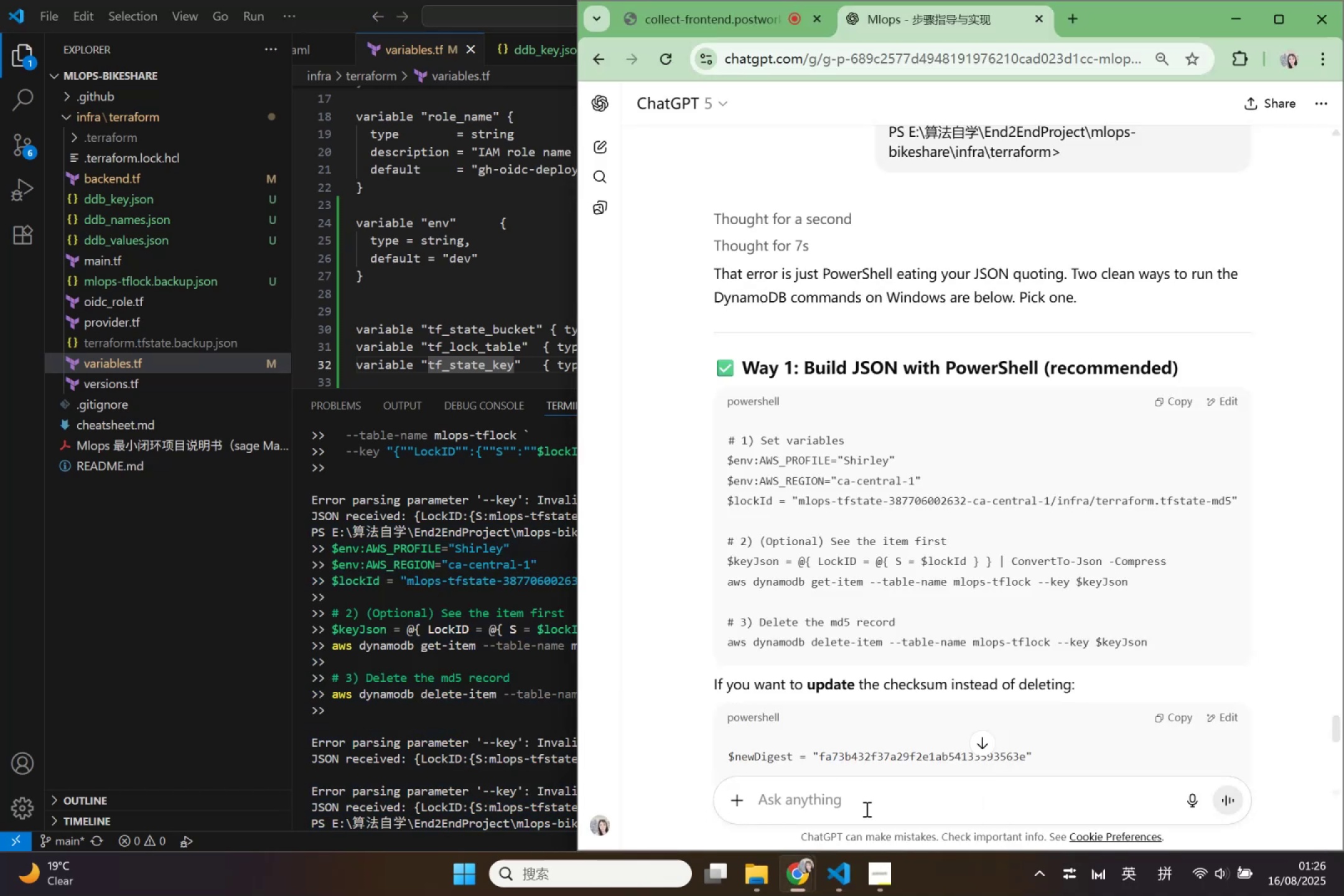 
key(Control+V)
 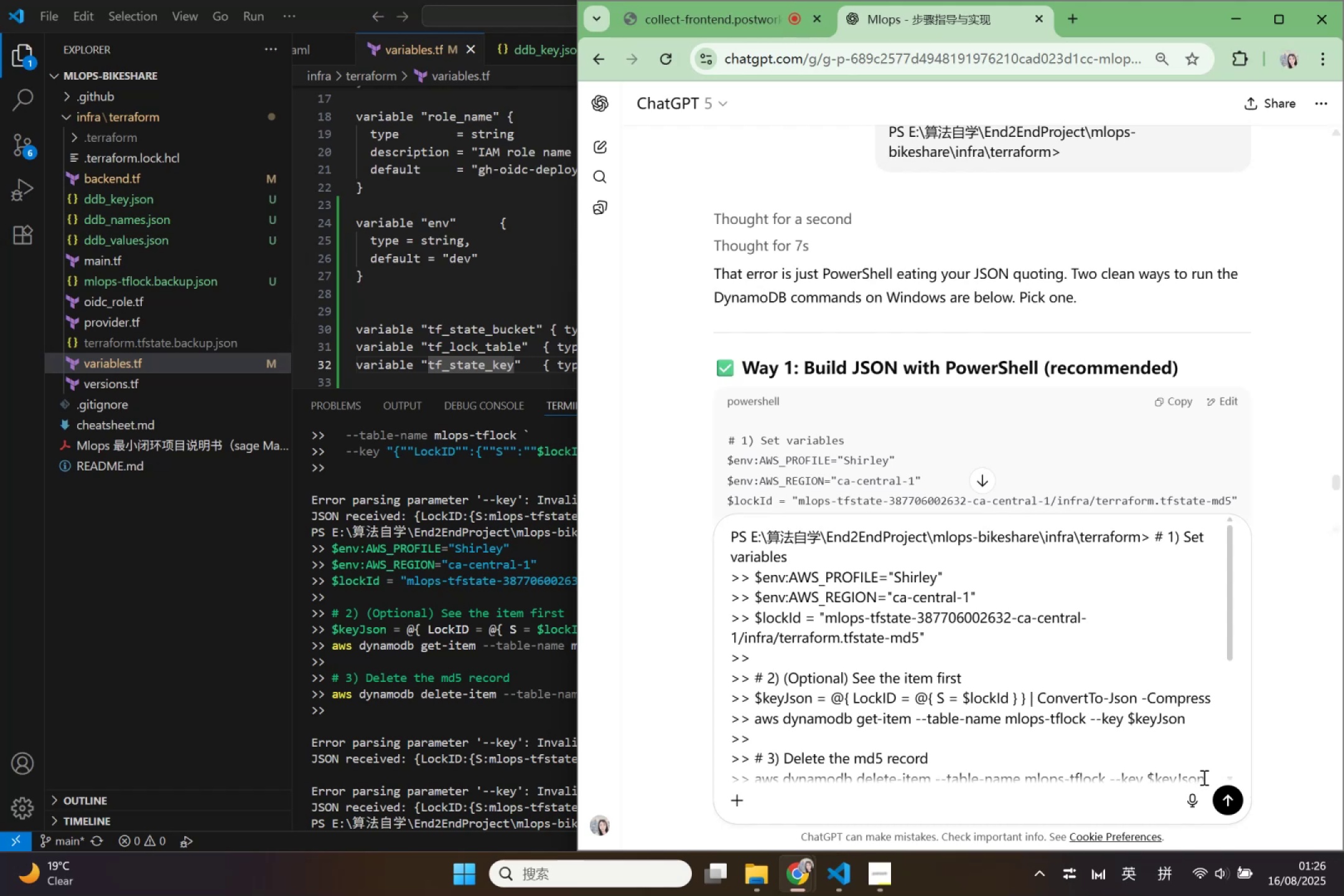 
left_click([1232, 808])
 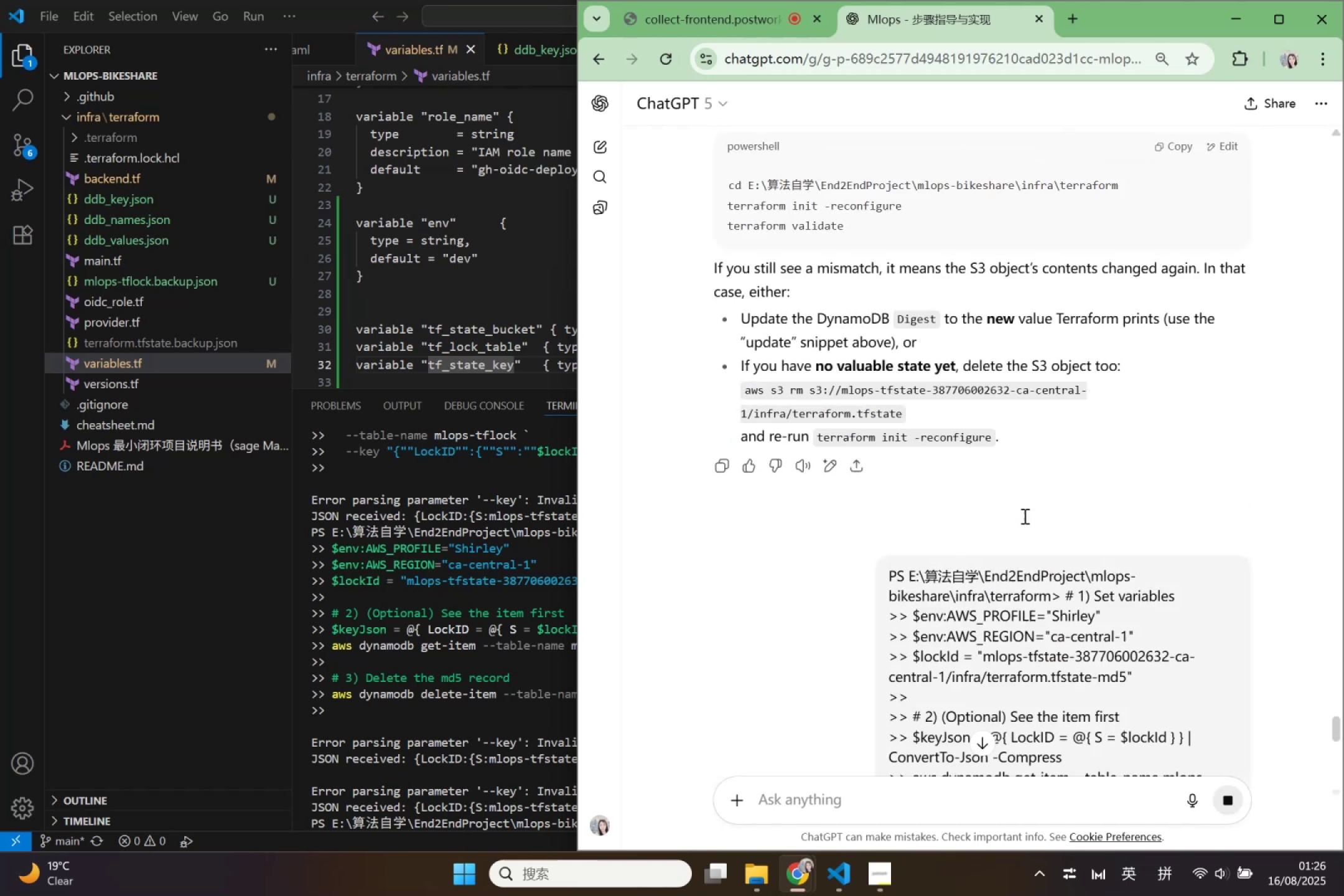 
scroll: coordinate [996, 541], scroll_direction: up, amount: 25.0
 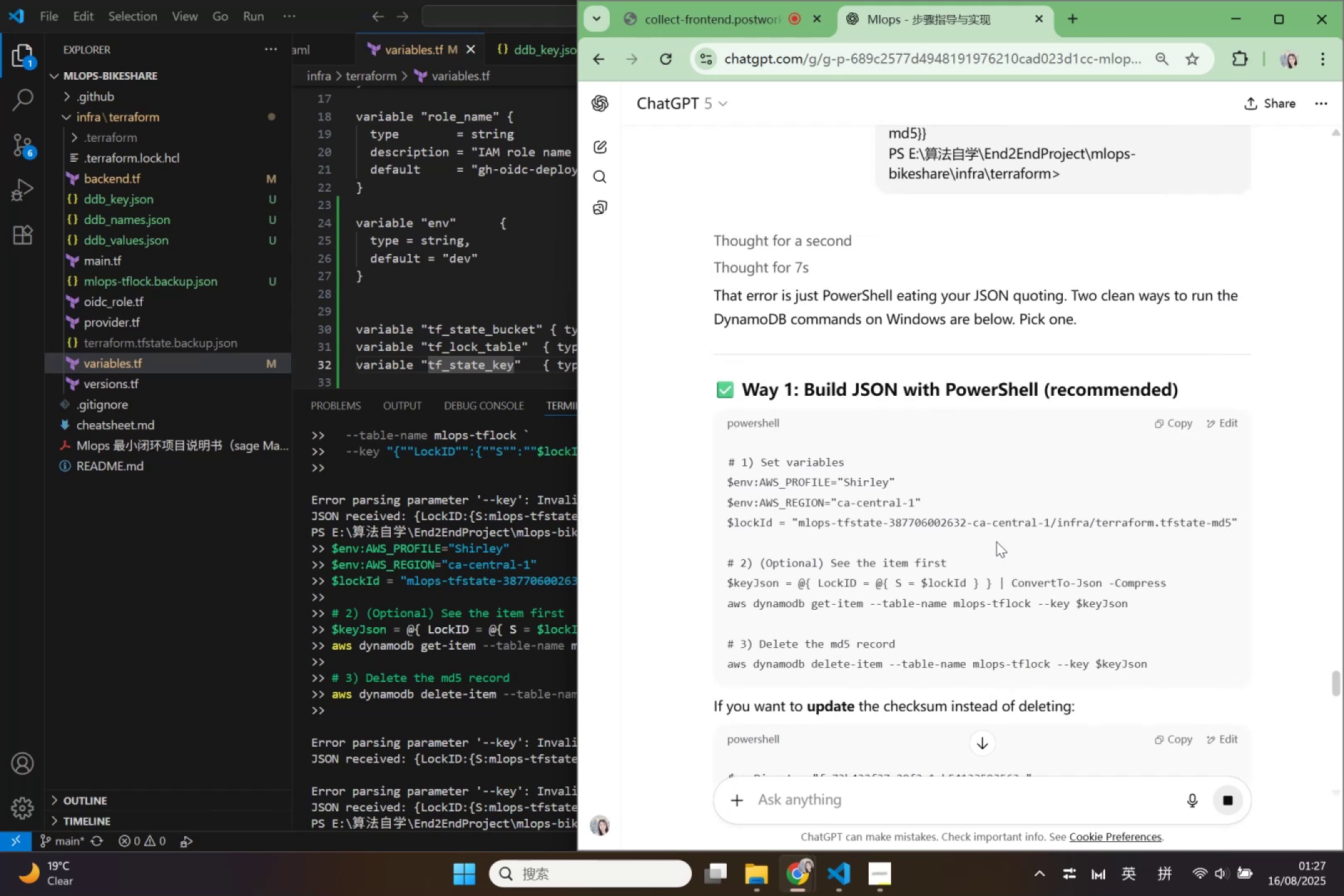 
double_click([838, 483])
 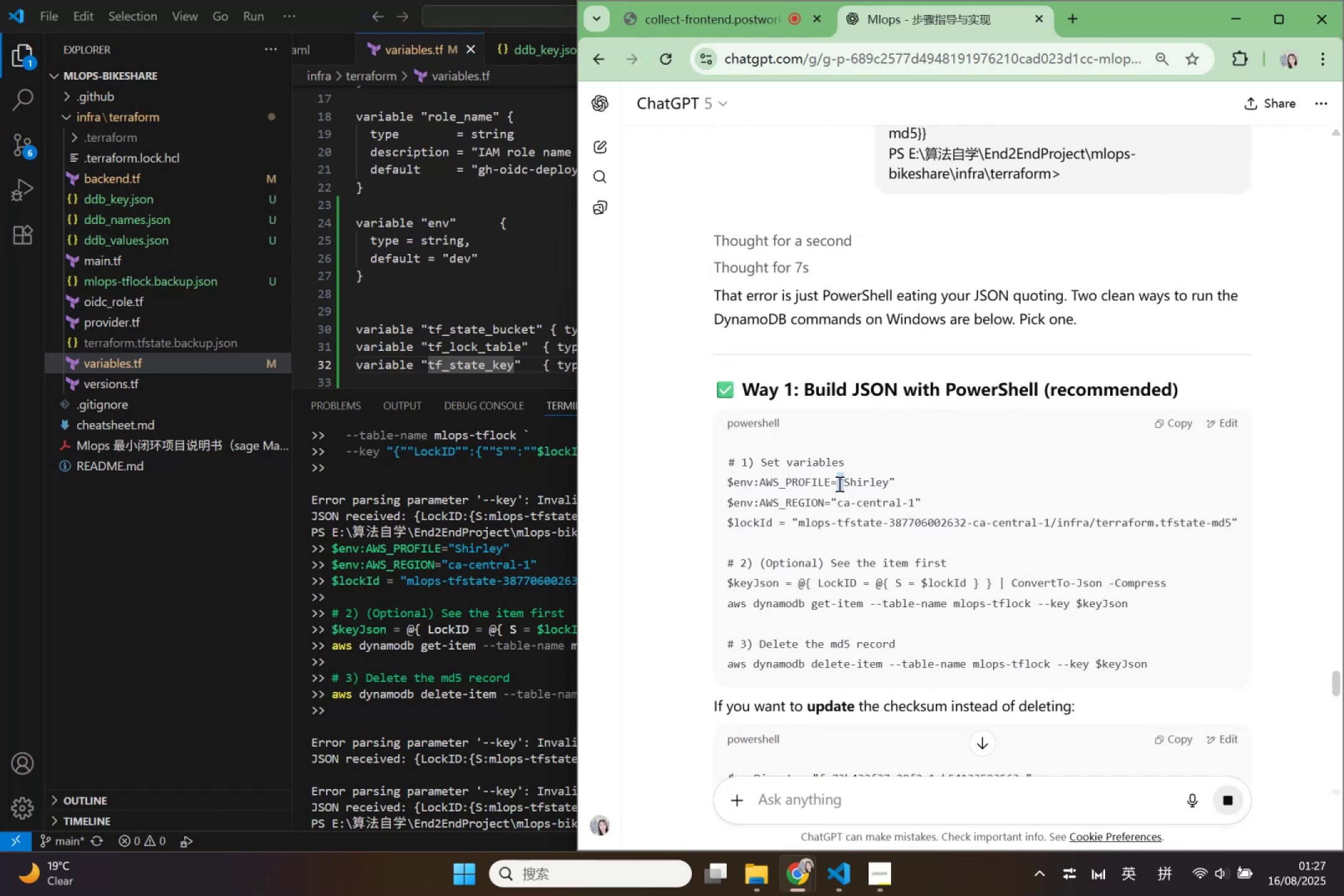 
triple_click([838, 483])
 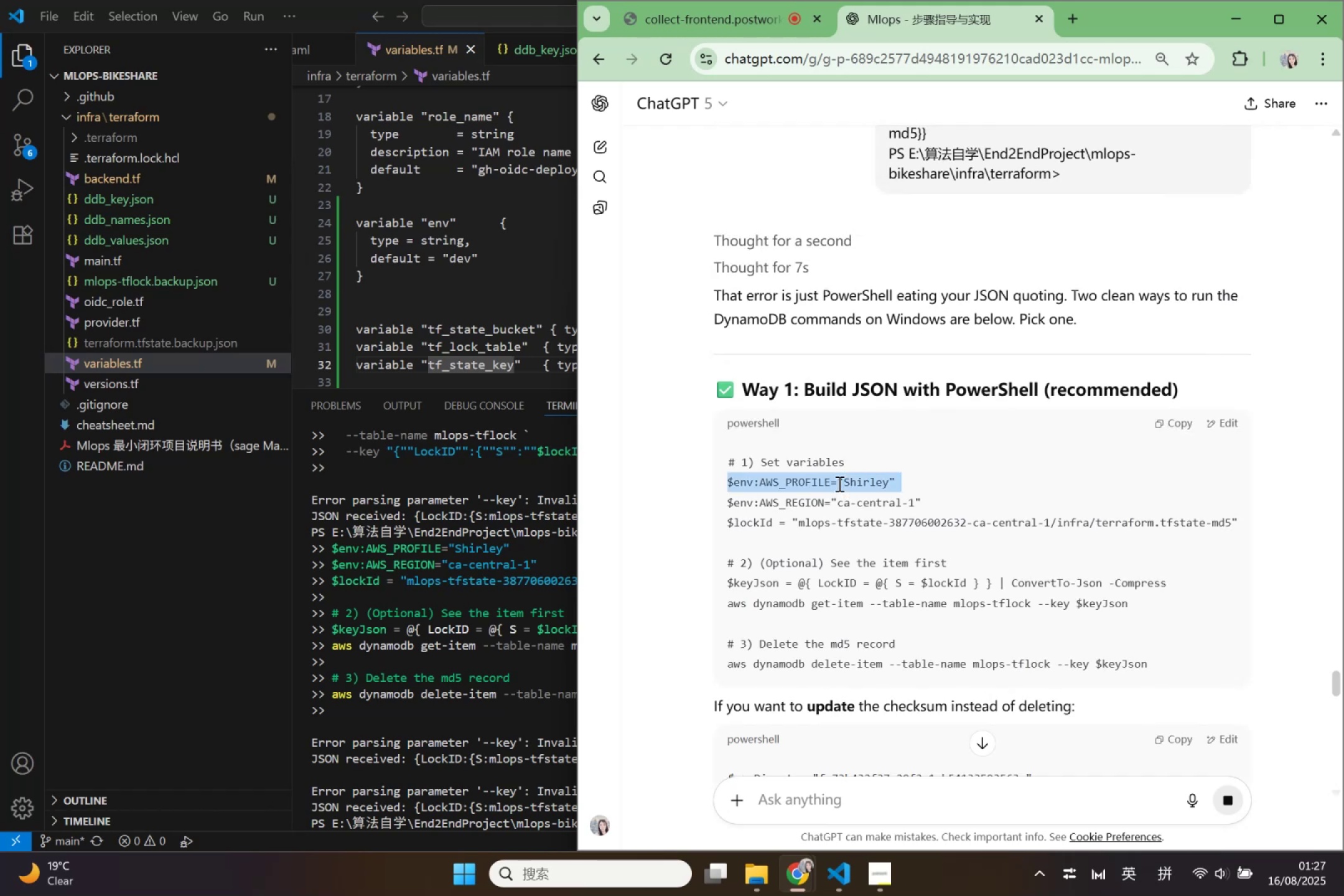 
key(Control+ControlLeft)
 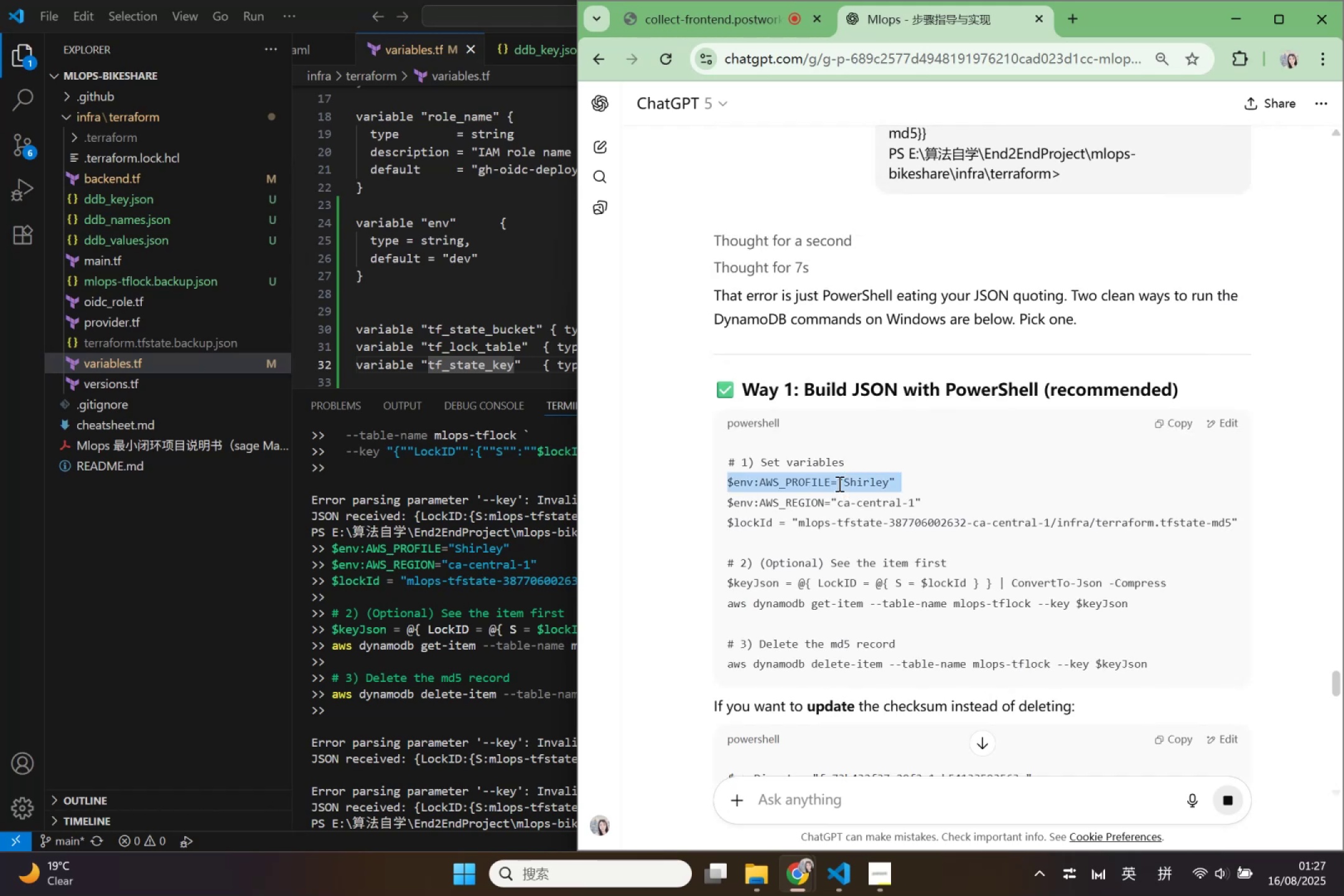 
key(Control+C)
 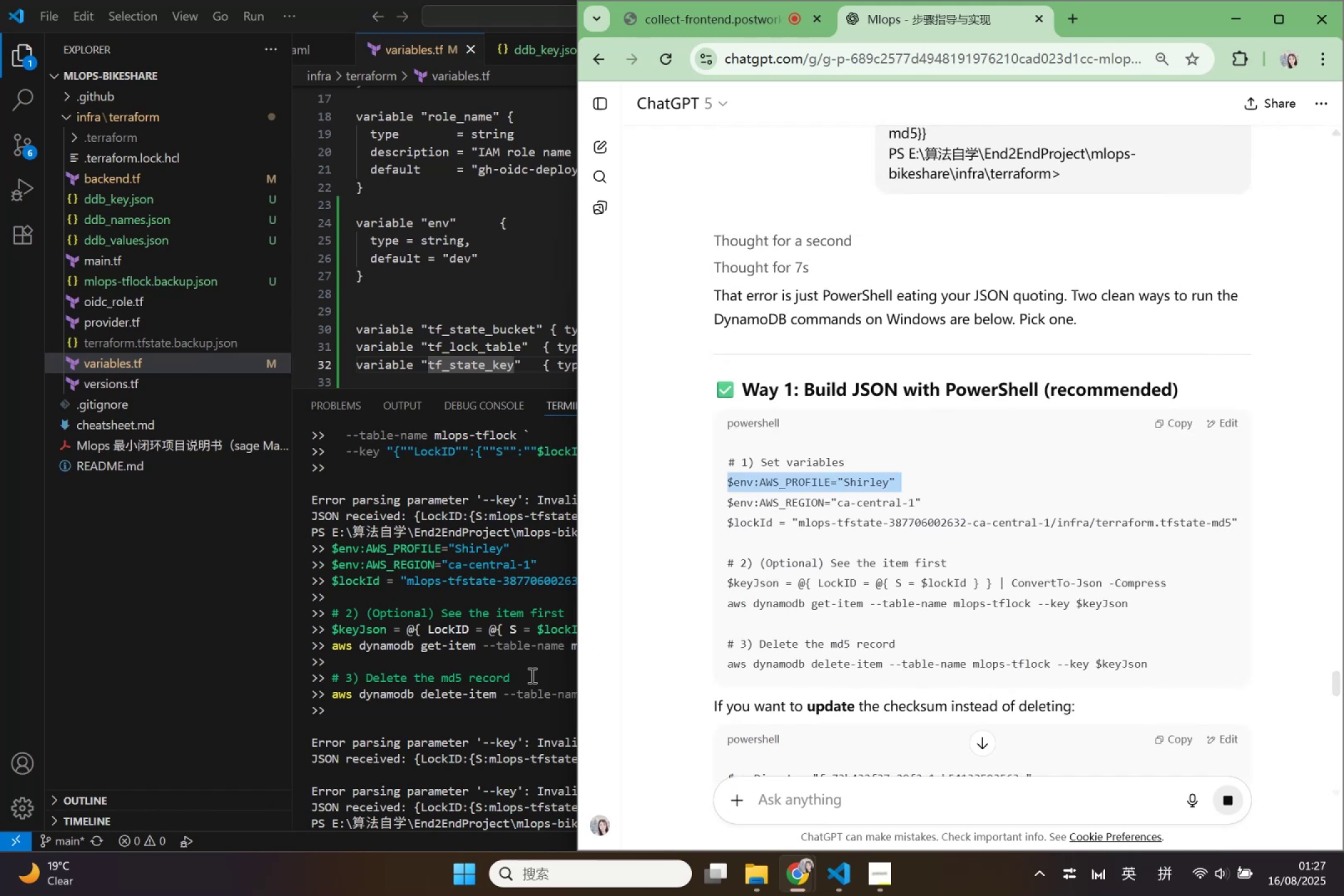 
left_click([530, 675])
 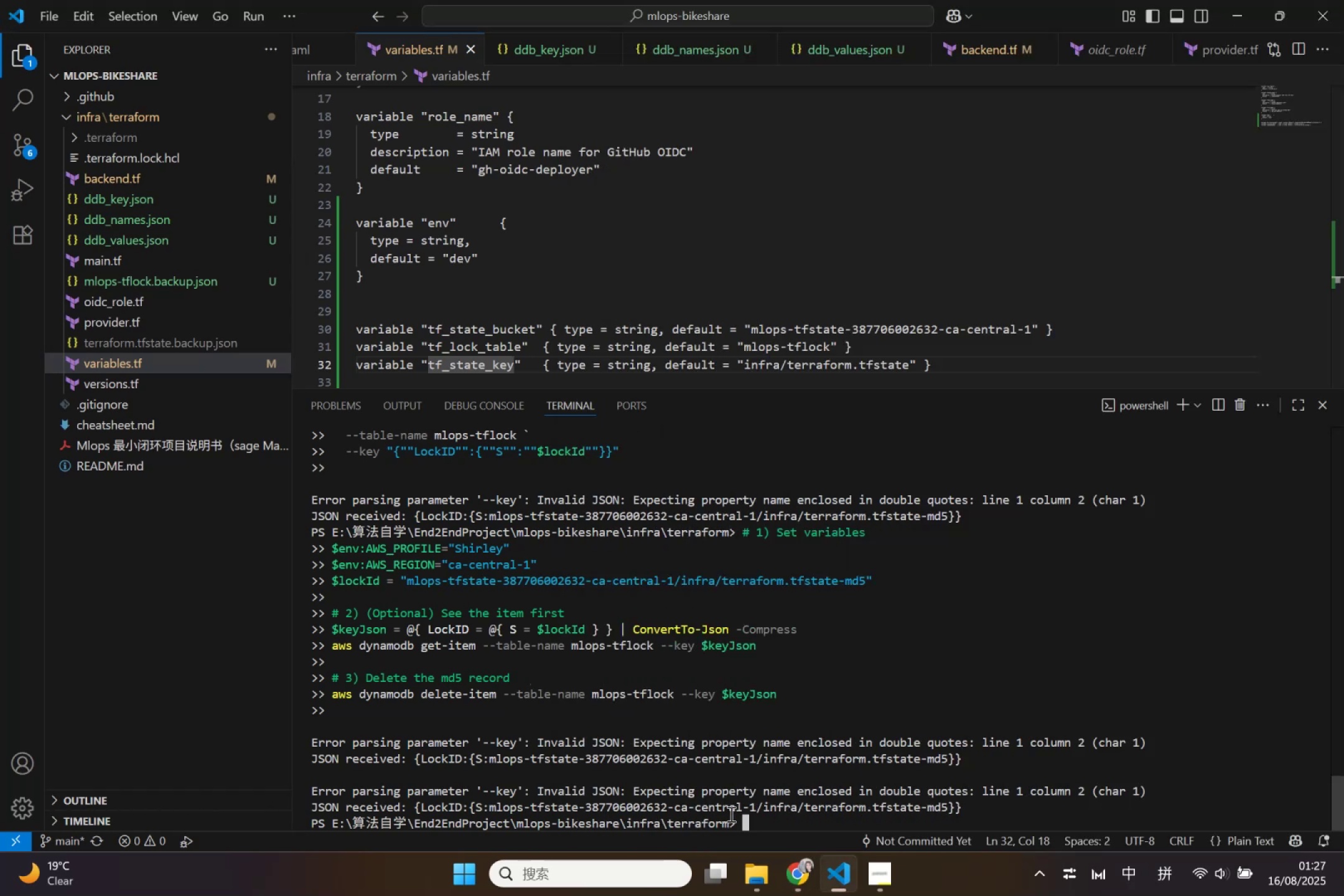 
left_click([750, 824])
 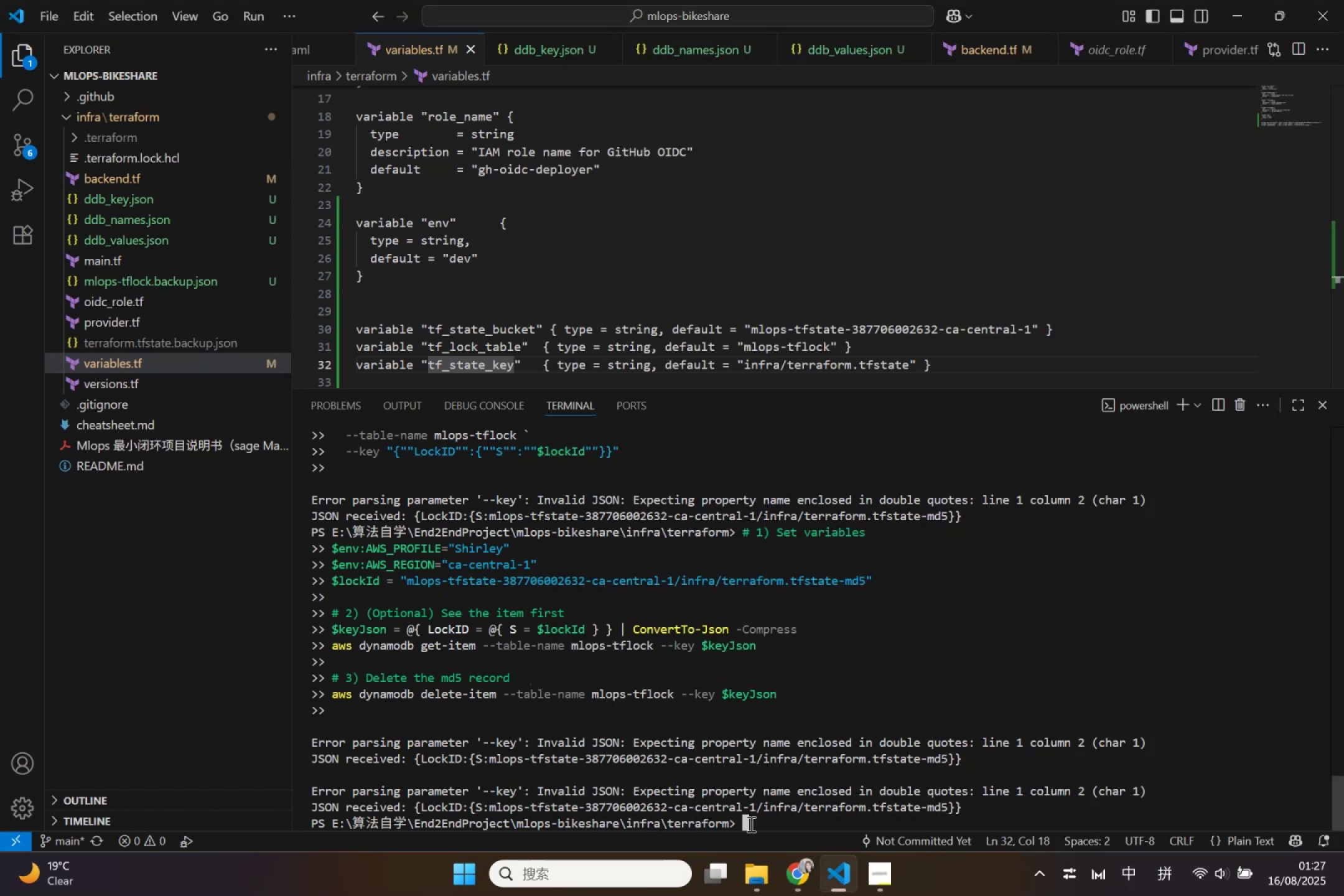 
key(Control+V)
 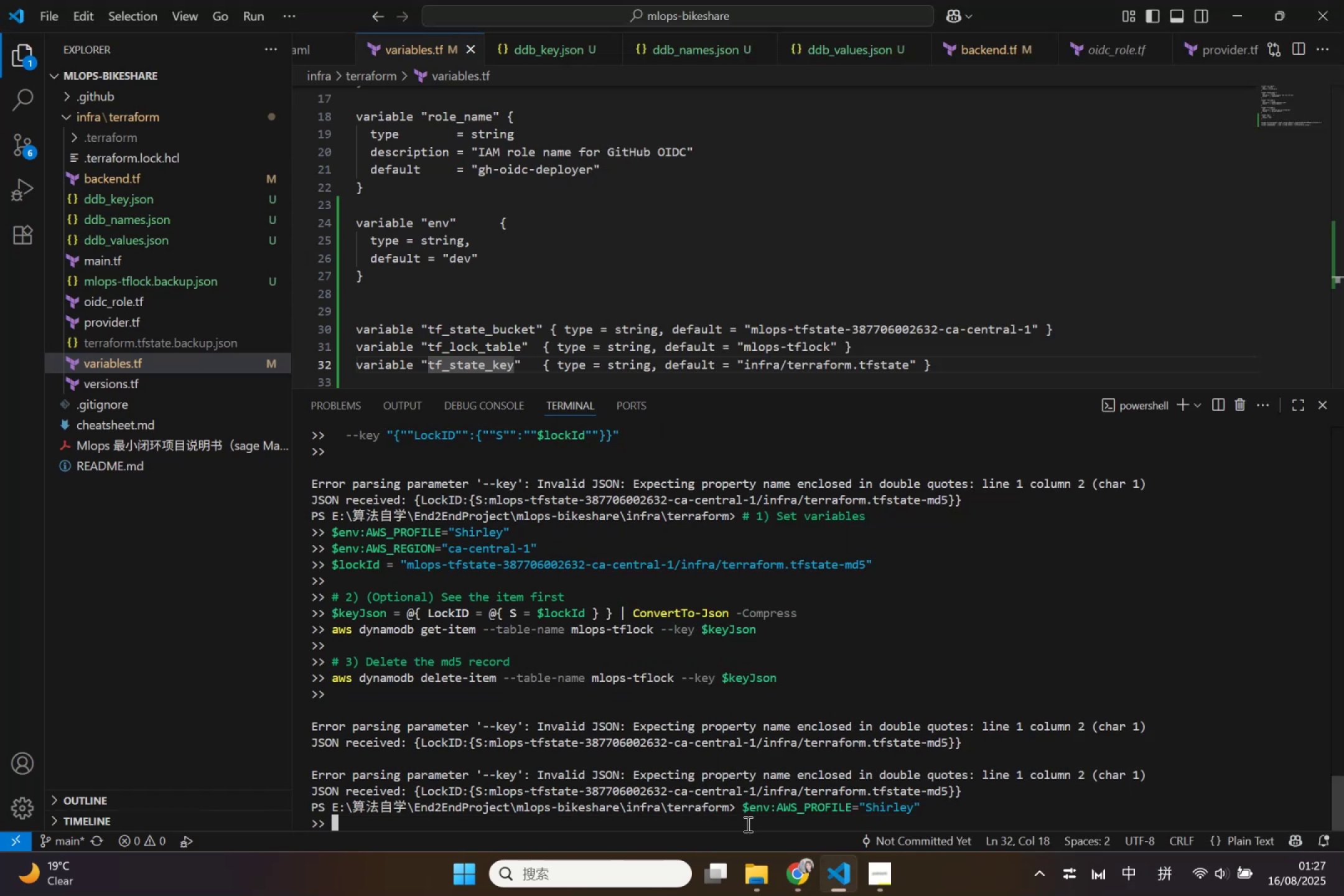 
key(Enter)
 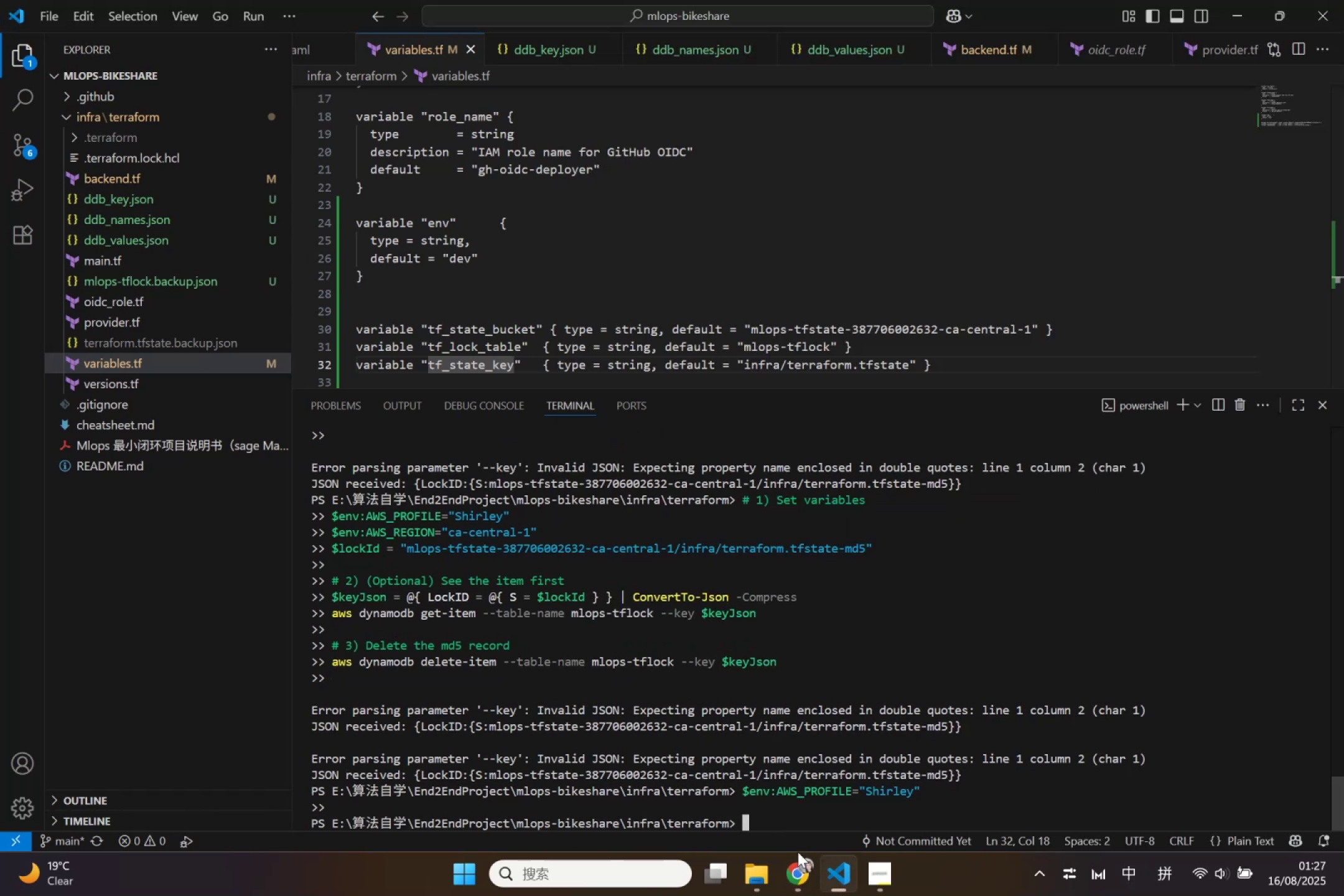 
left_click([889, 888])
 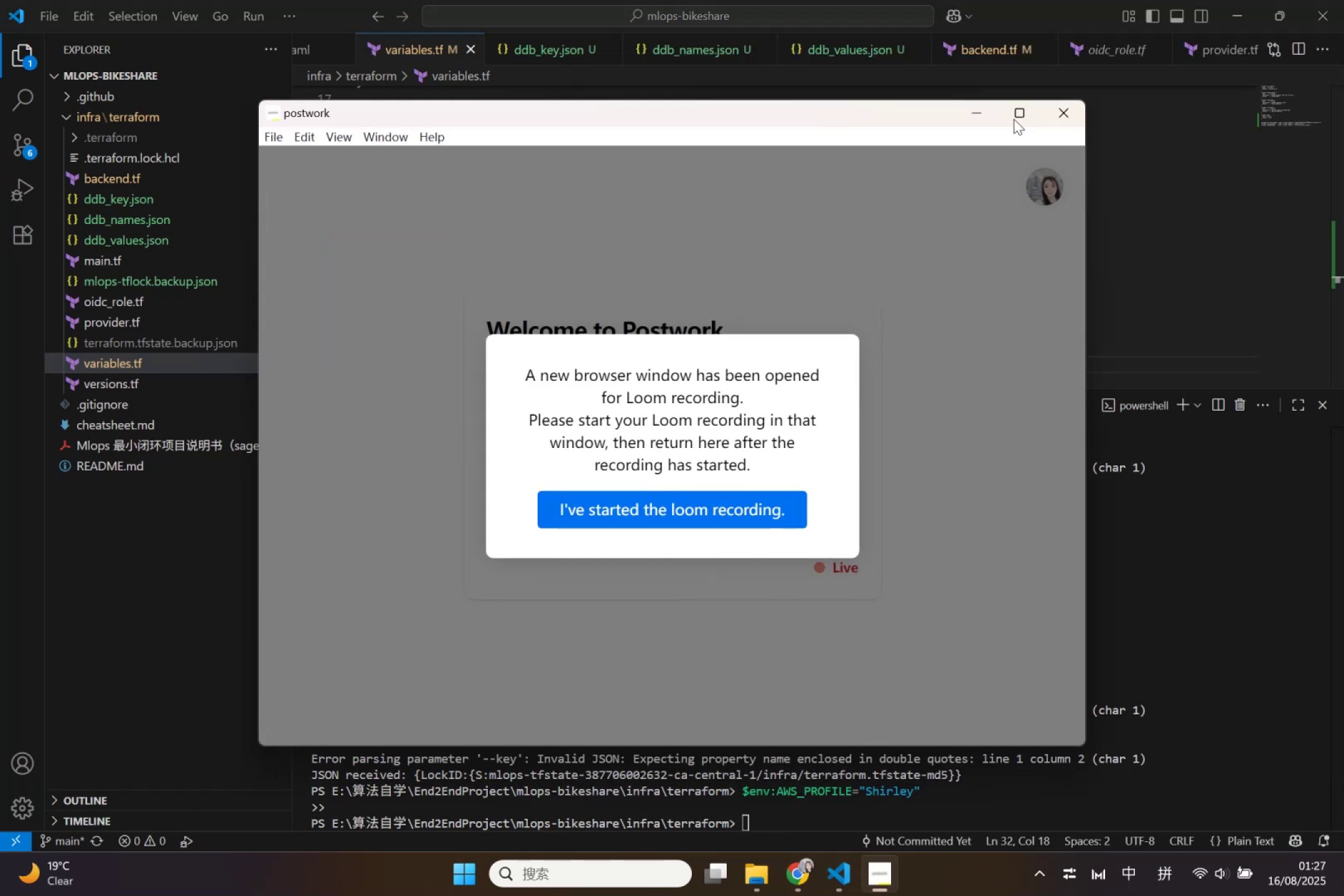 
left_click([979, 107])
 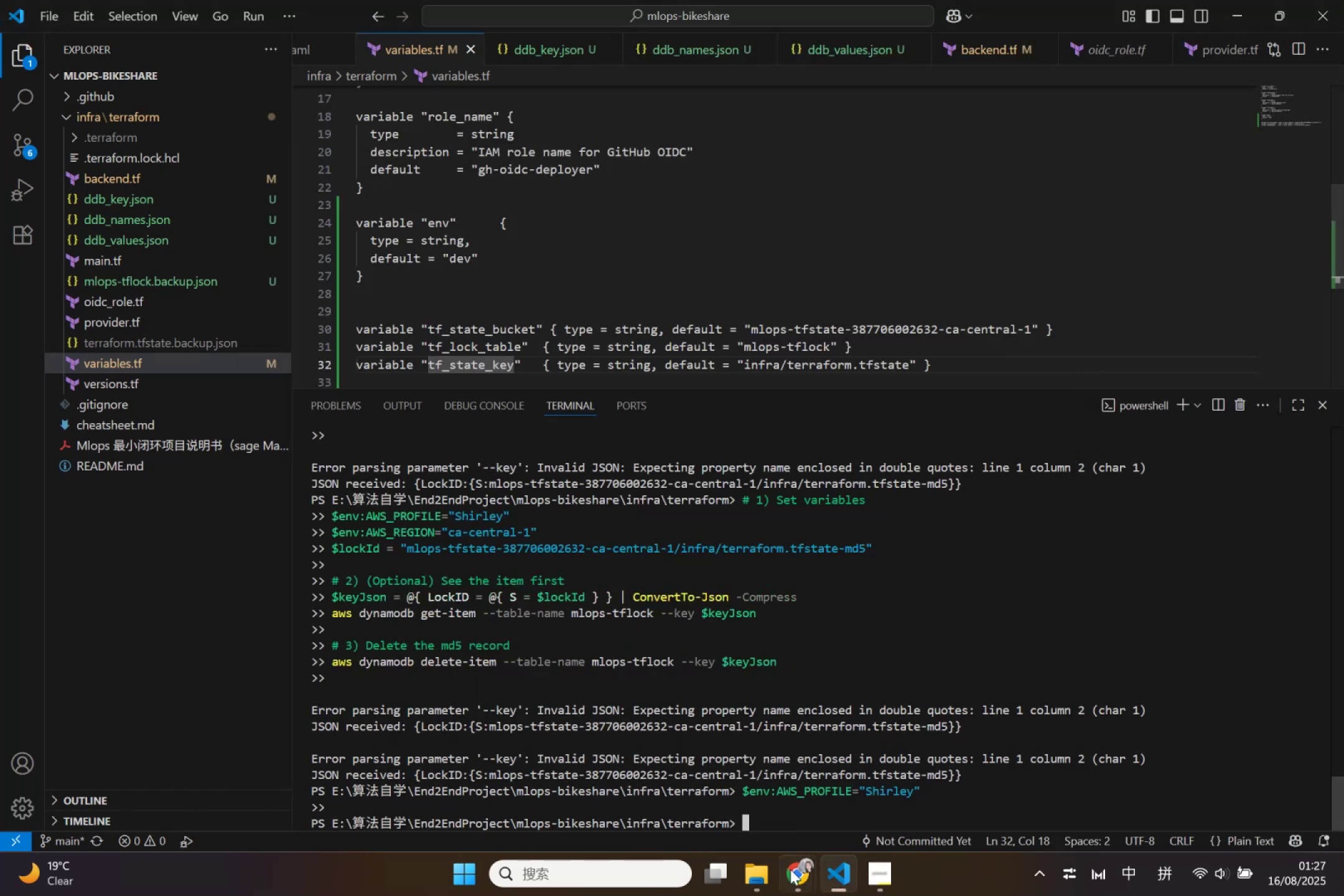 
left_click([786, 871])
 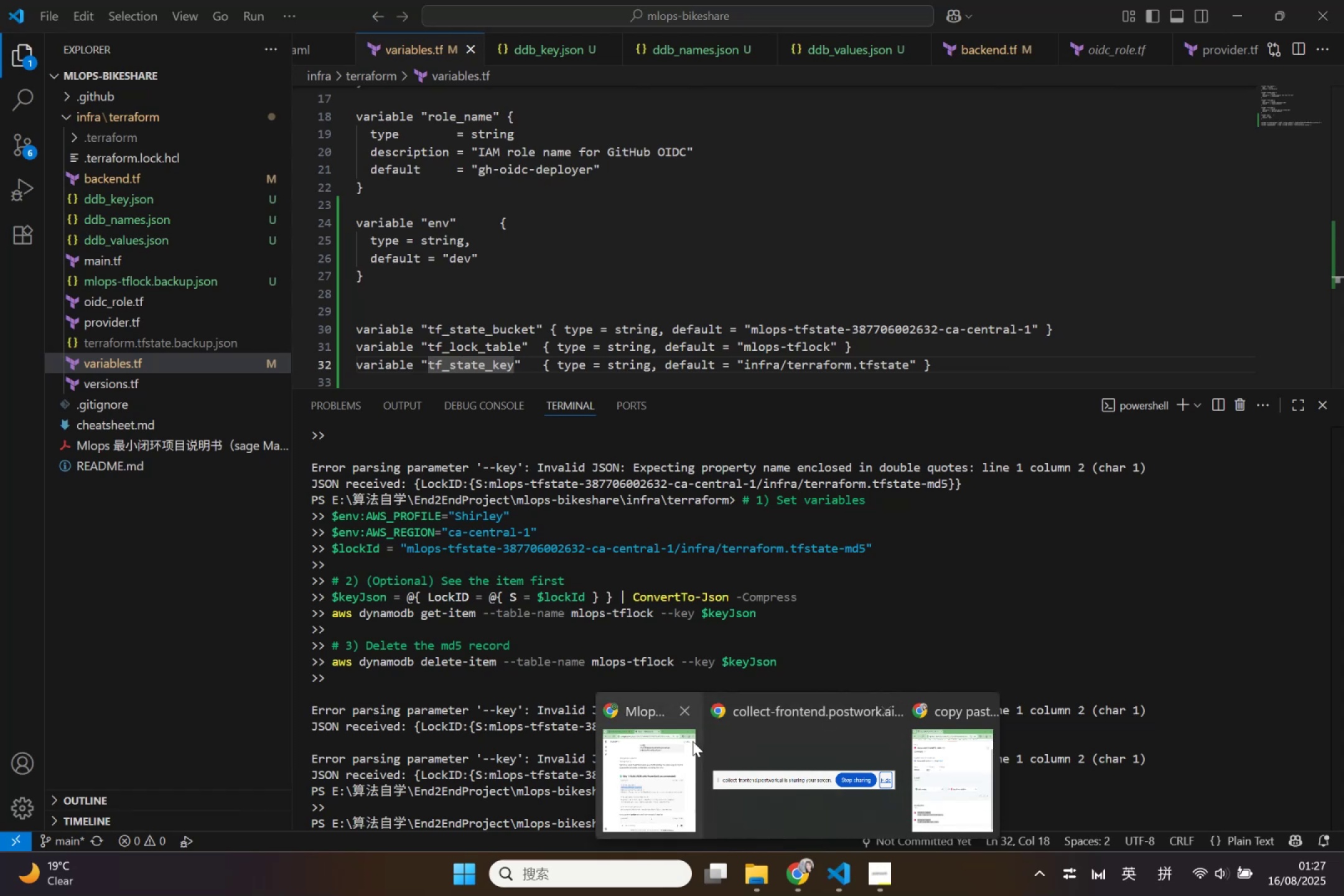 
left_click([665, 758])
 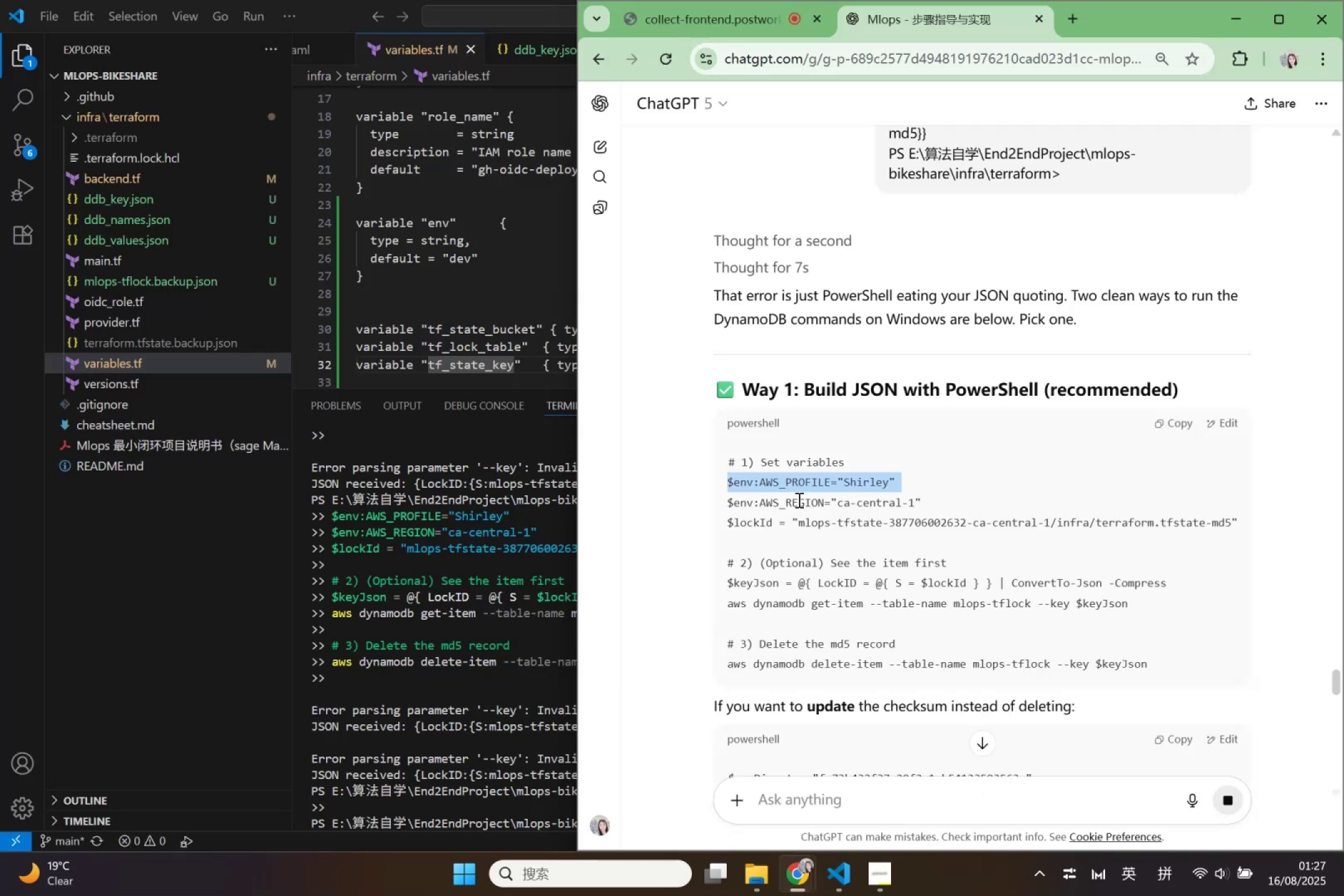 
double_click([798, 500])
 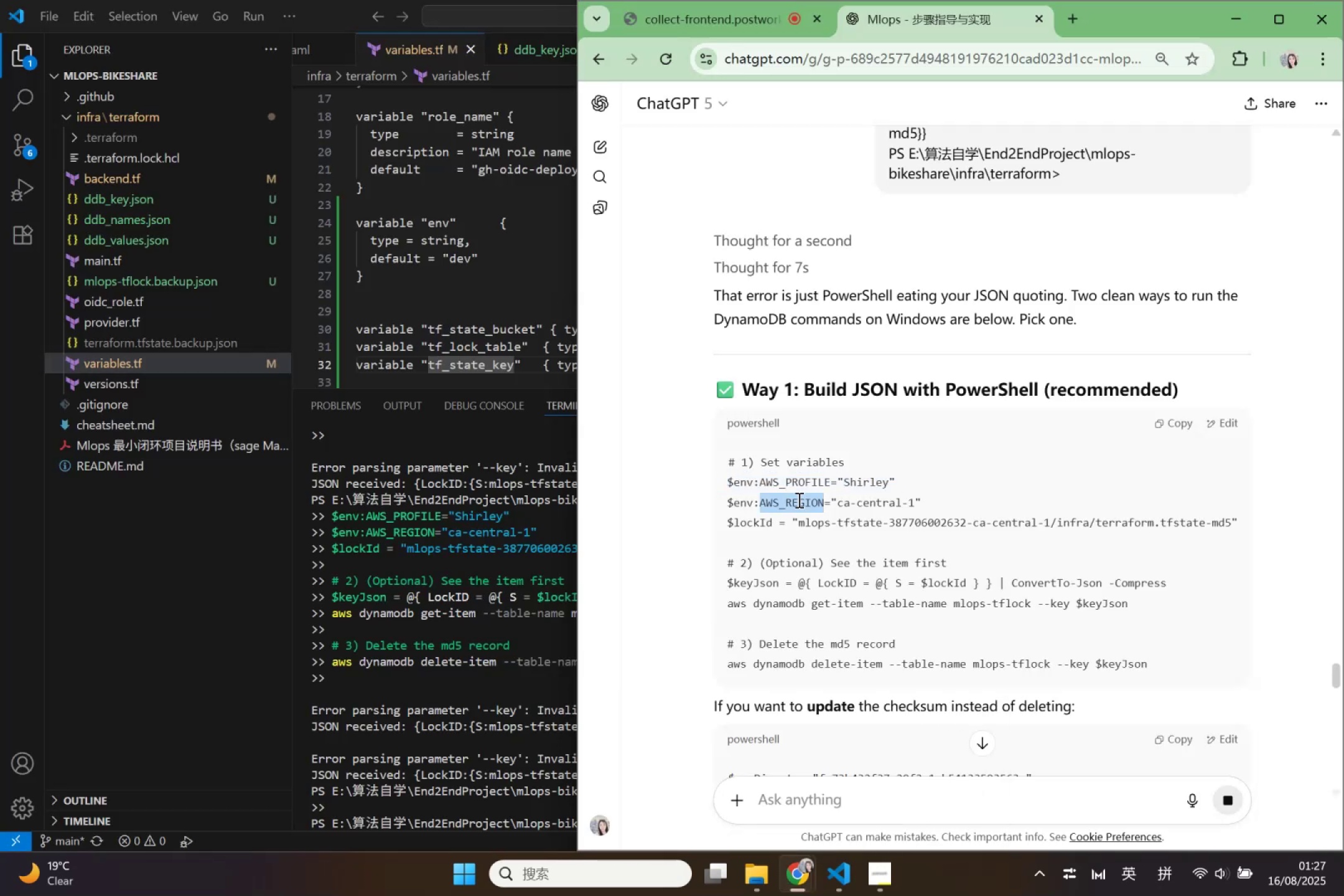 
triple_click([798, 500])
 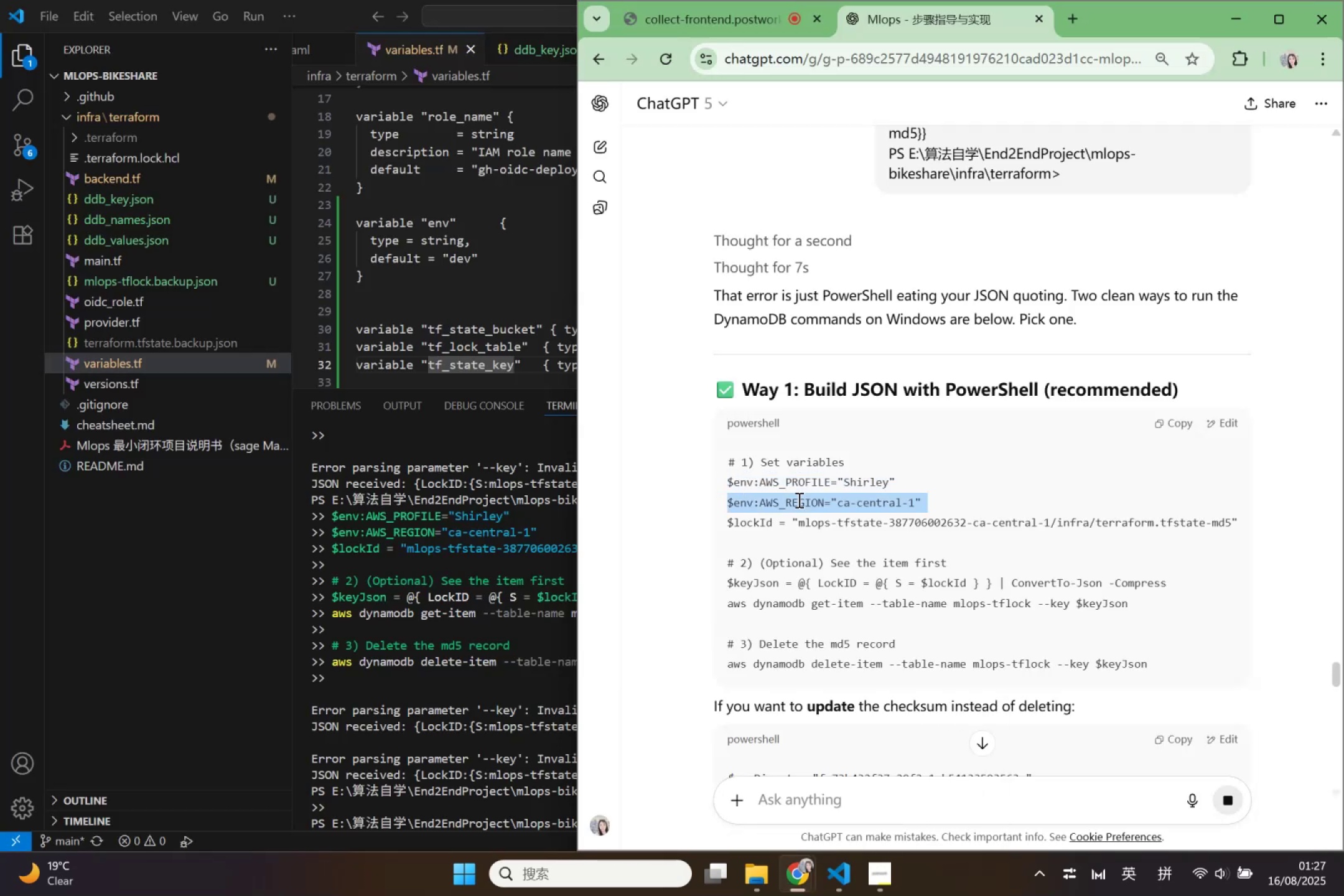 
key(Control+ControlLeft)
 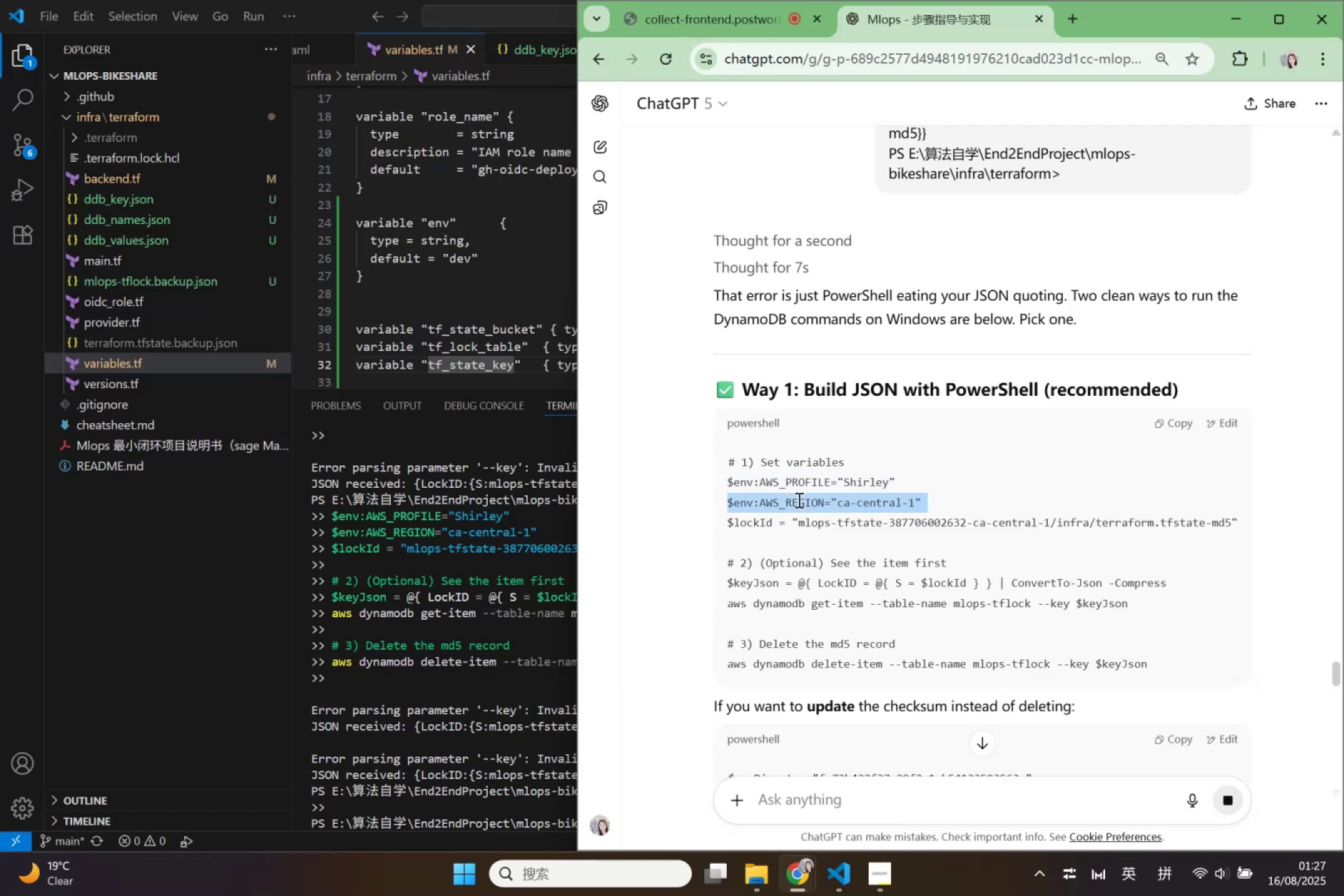 
key(Control+C)
 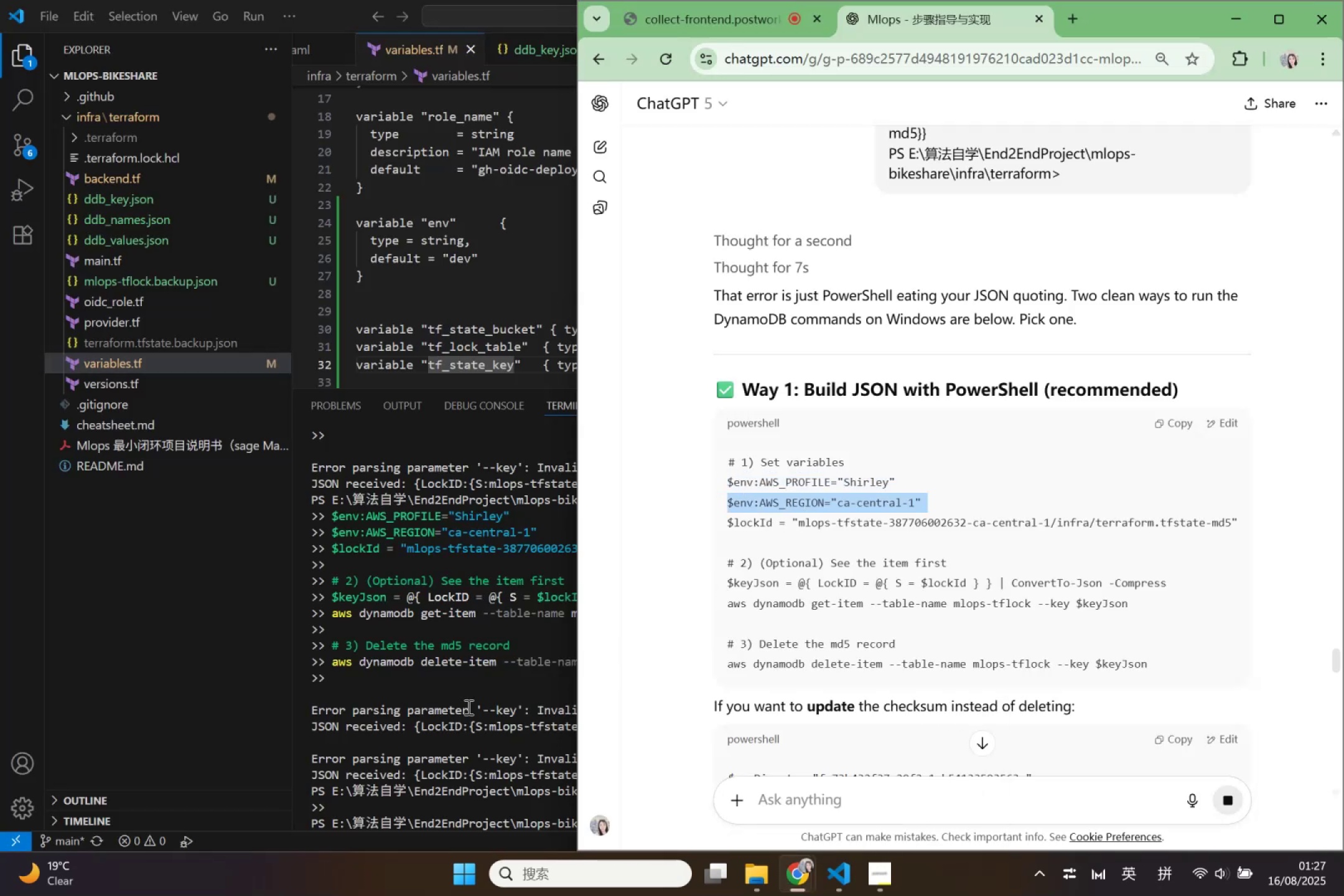 
left_click([467, 707])
 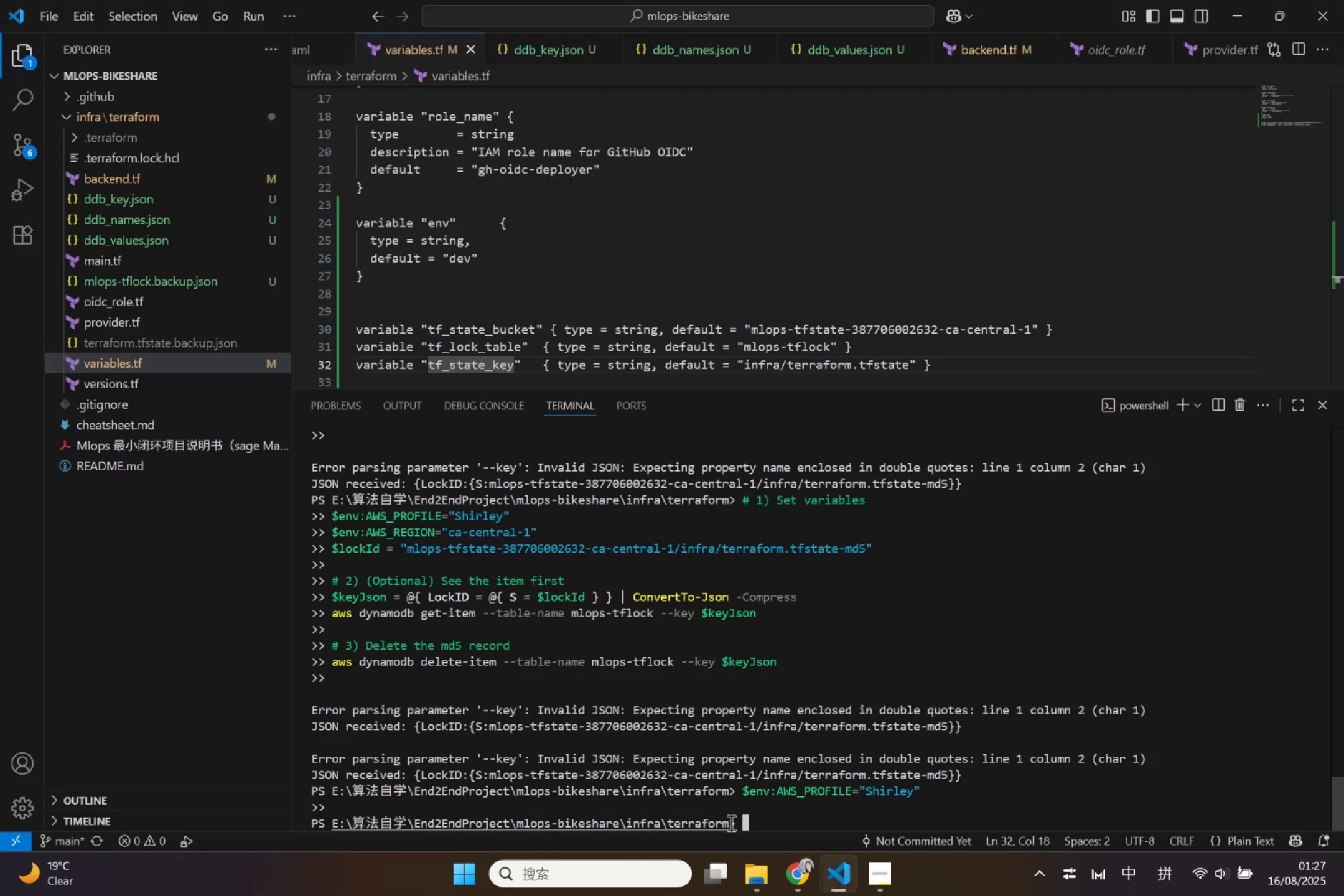 
left_click([745, 825])
 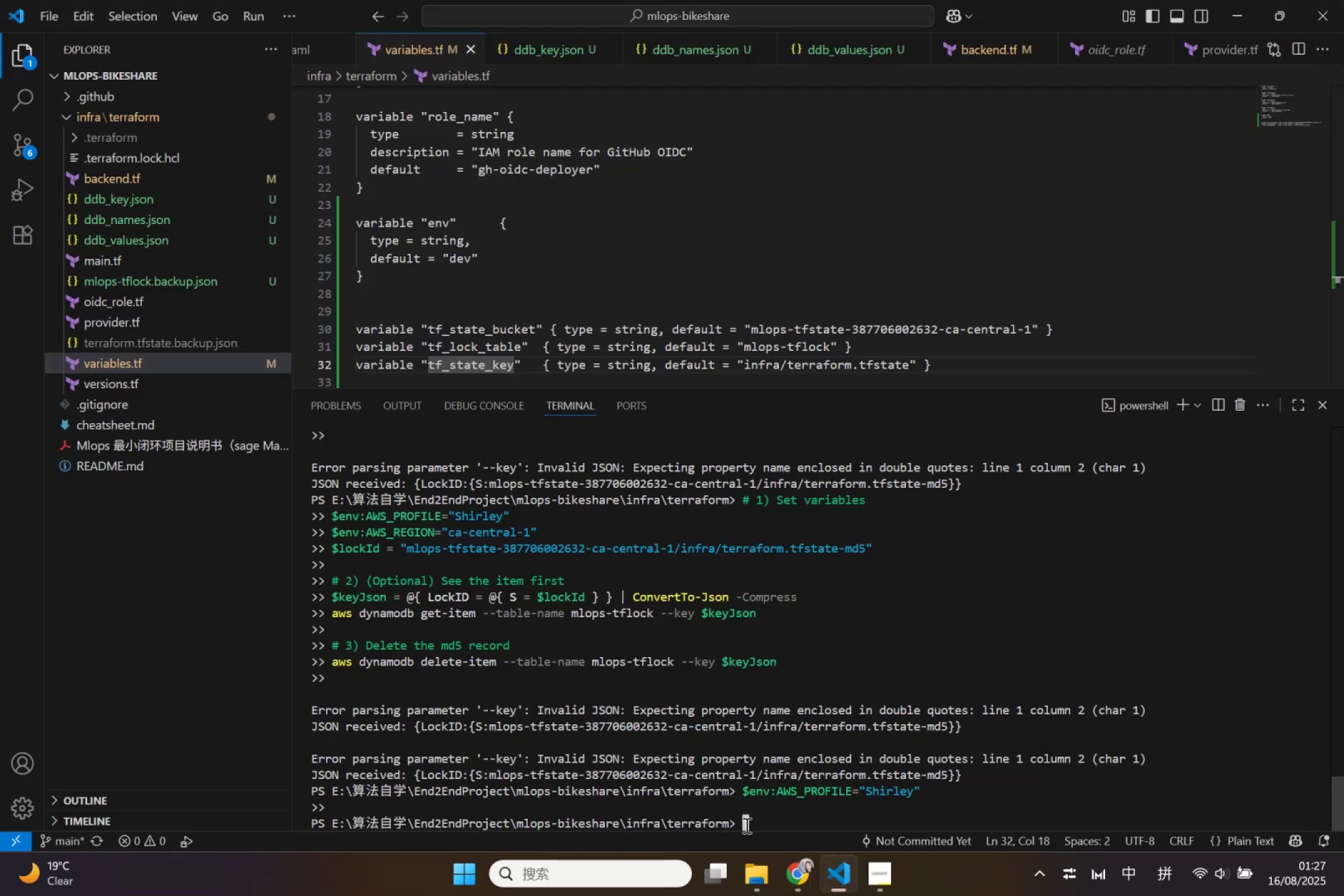 
key(Control+V)
 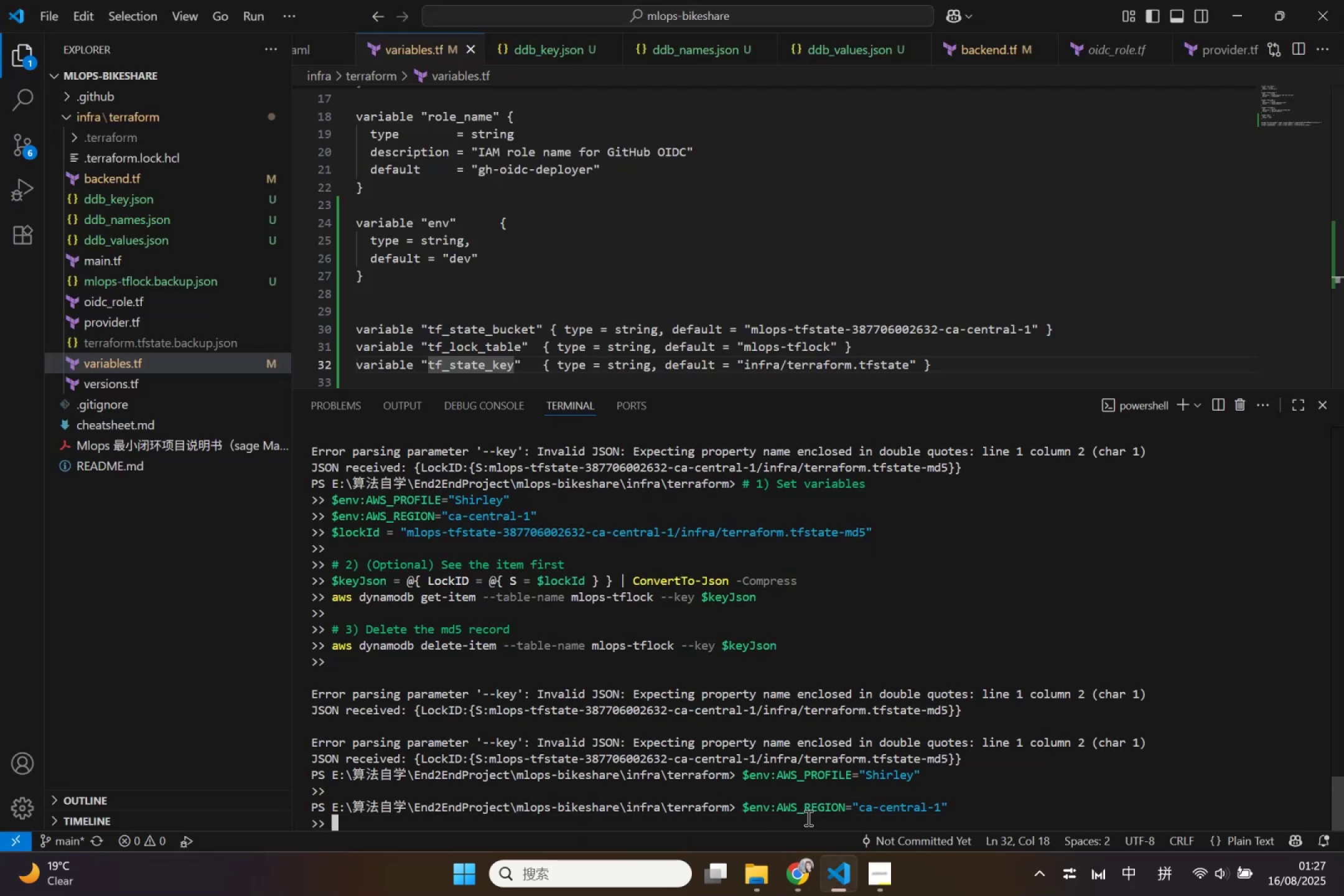 
key(Backspace)
 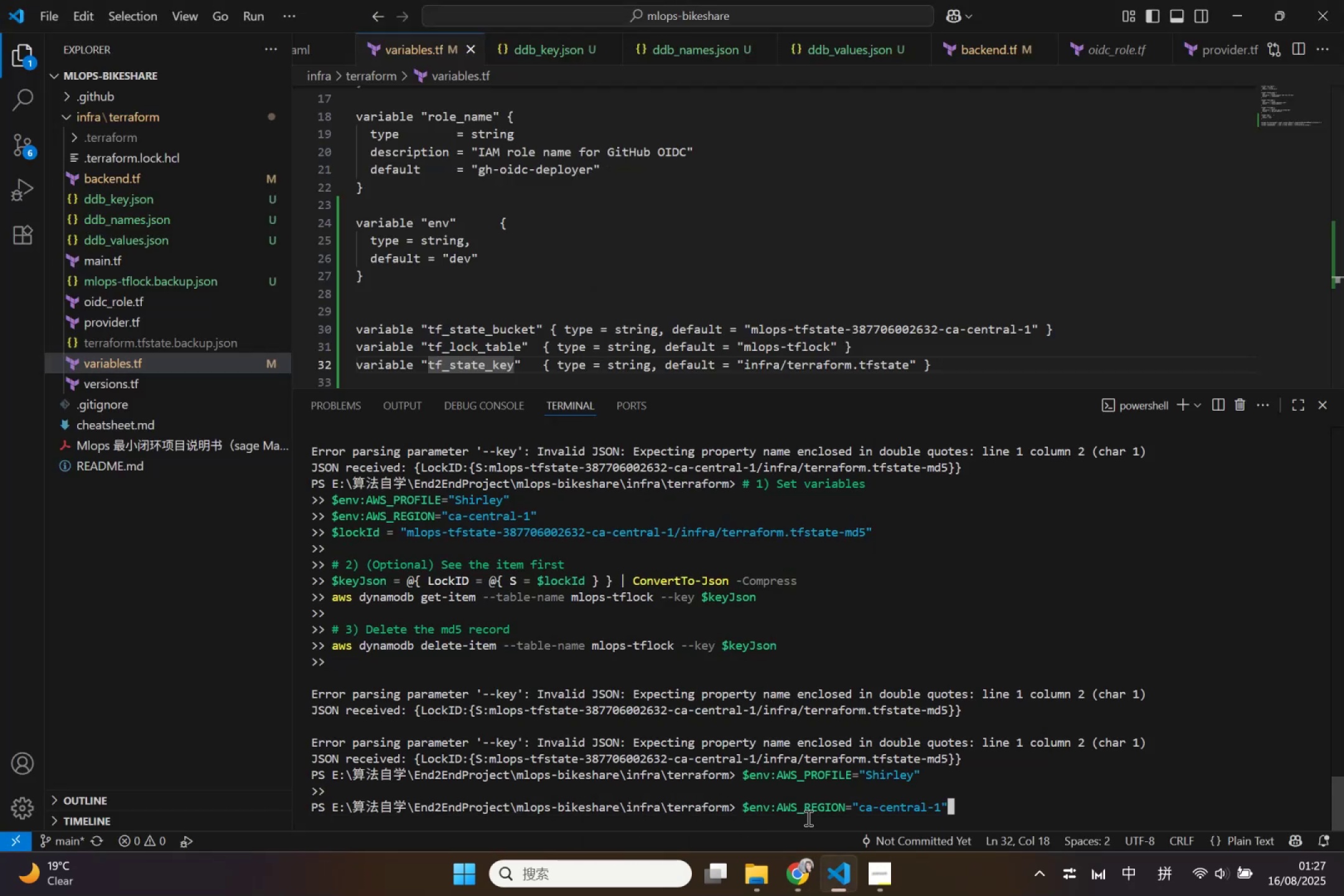 
key(Enter)
 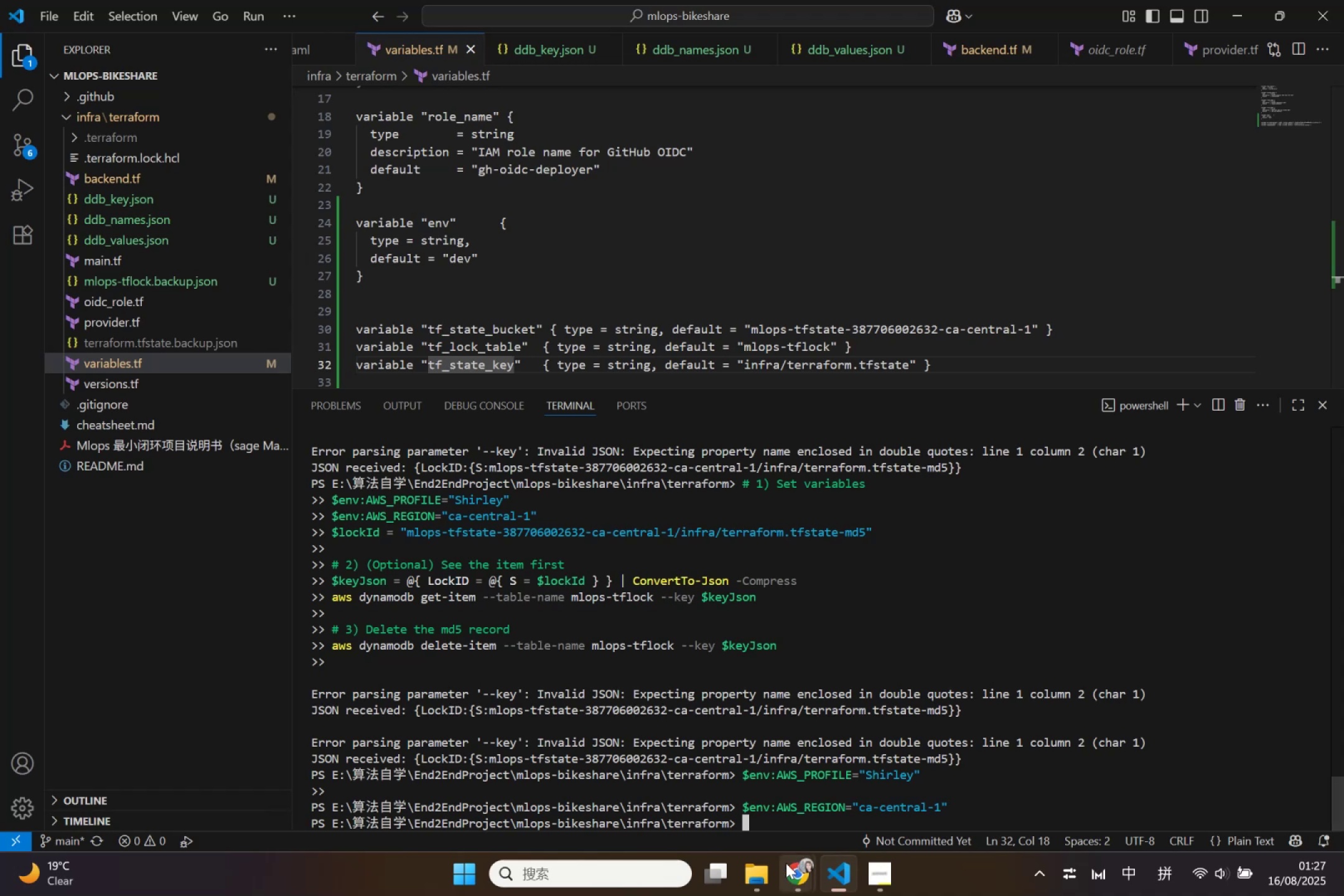 
double_click([786, 864])
 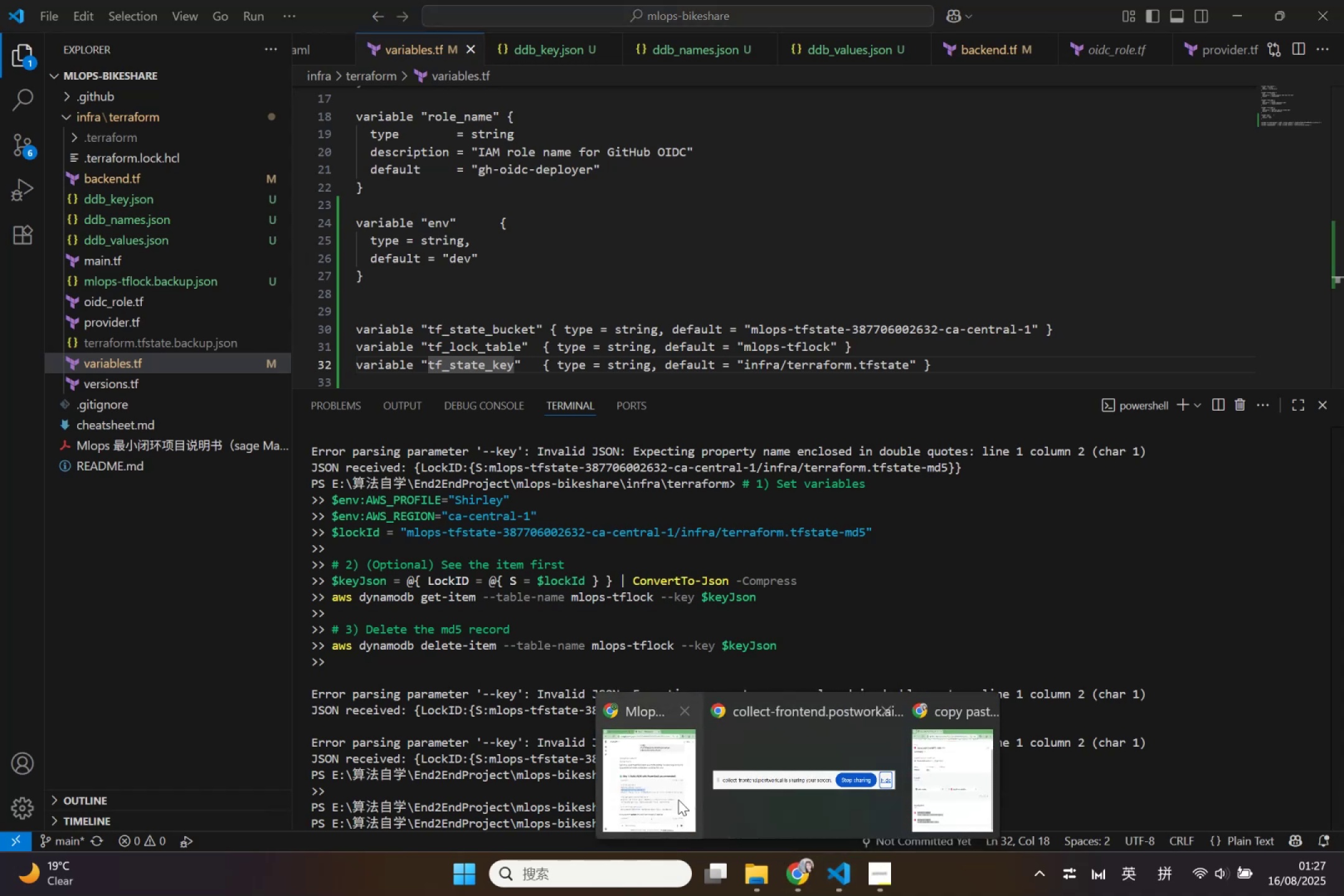 
left_click([676, 795])
 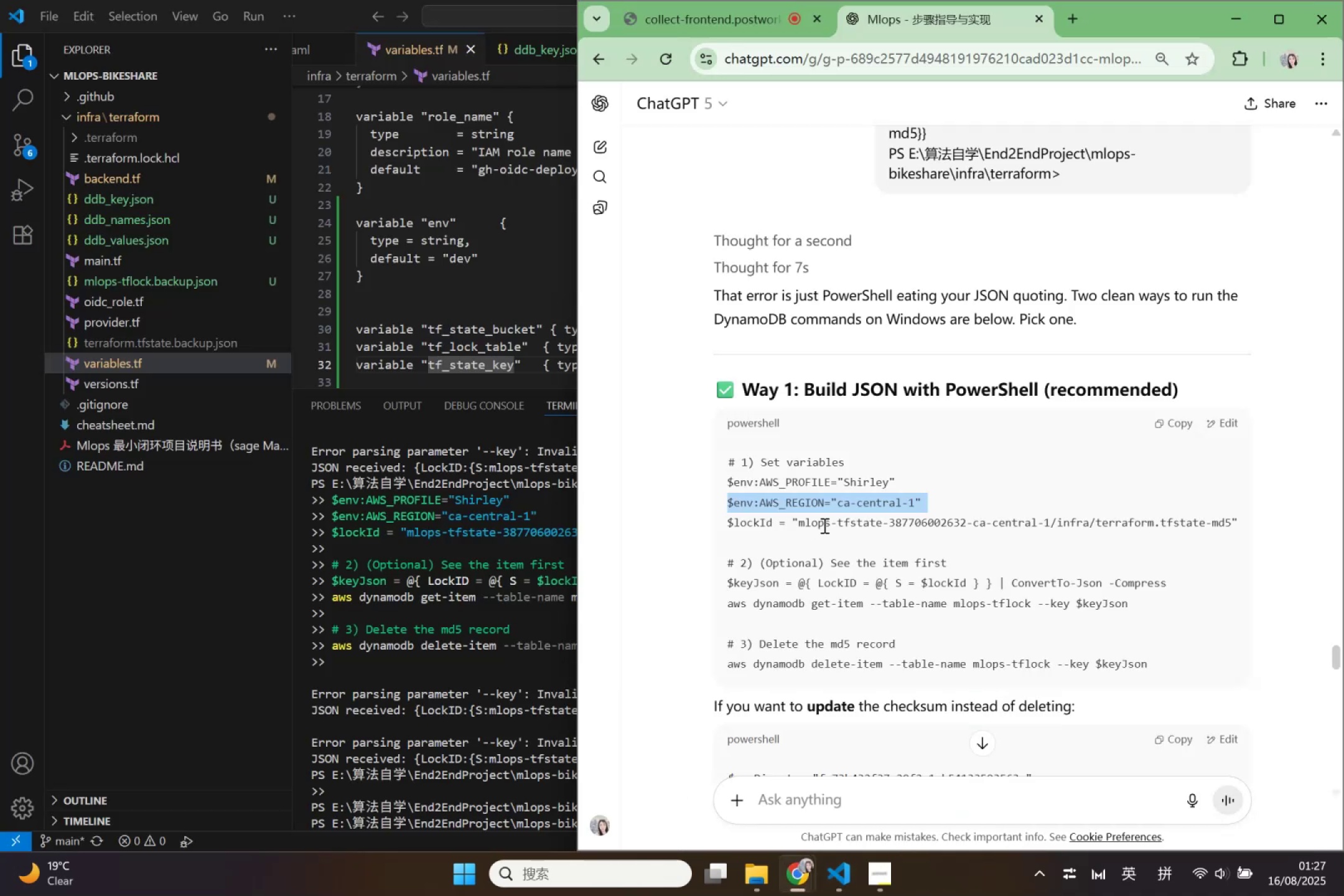 
double_click([823, 525])
 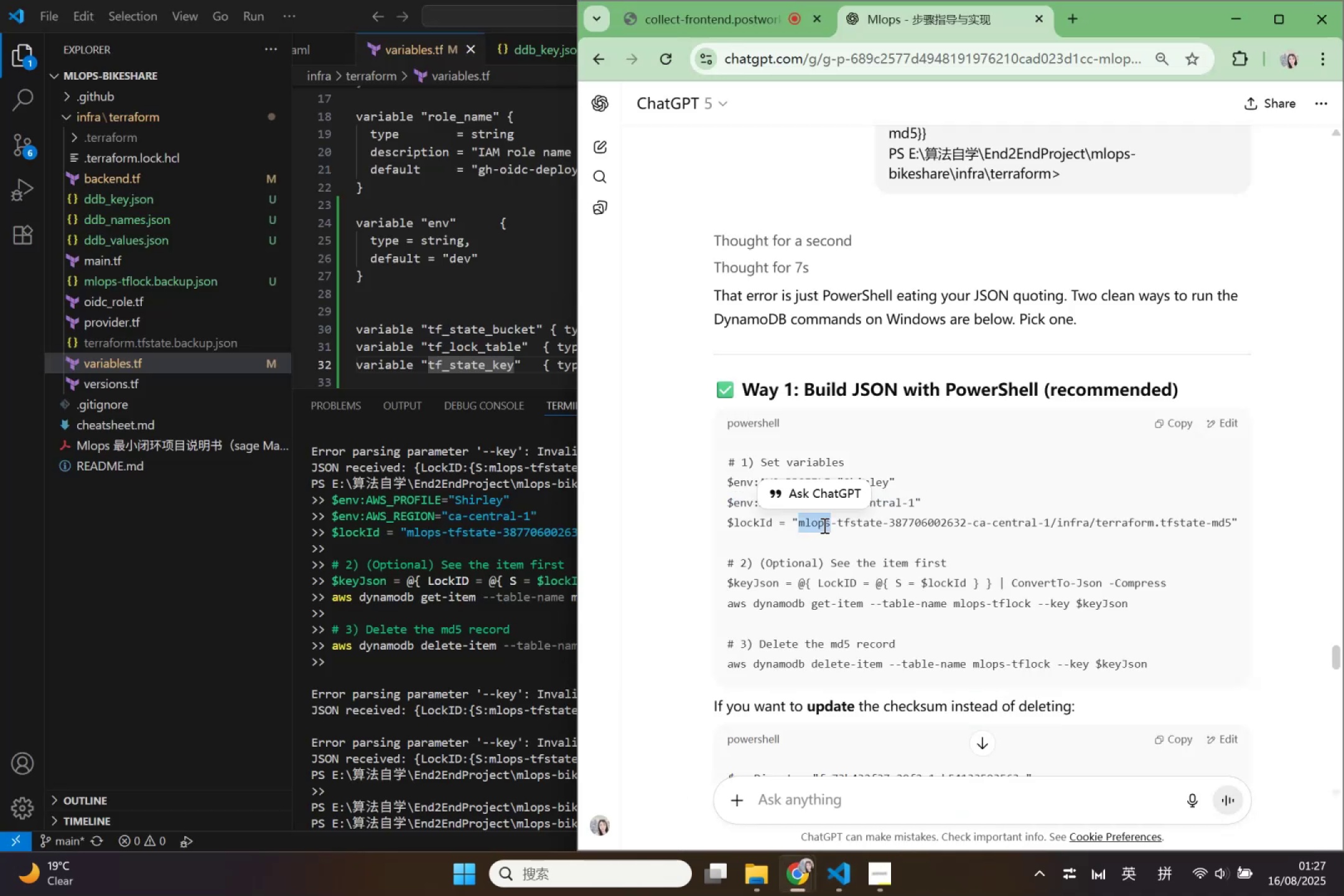 
triple_click([823, 525])
 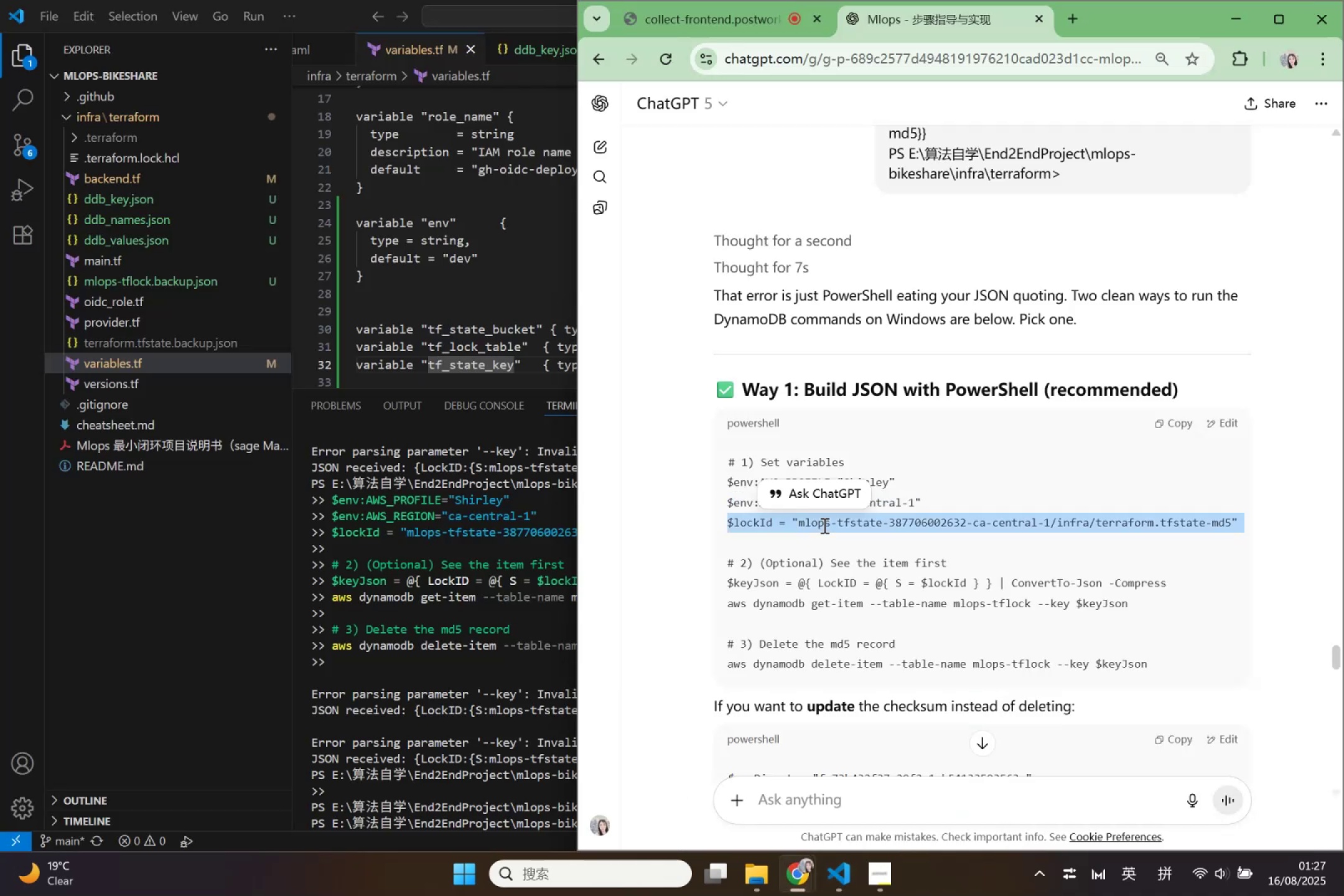 
key(Control+ControlLeft)
 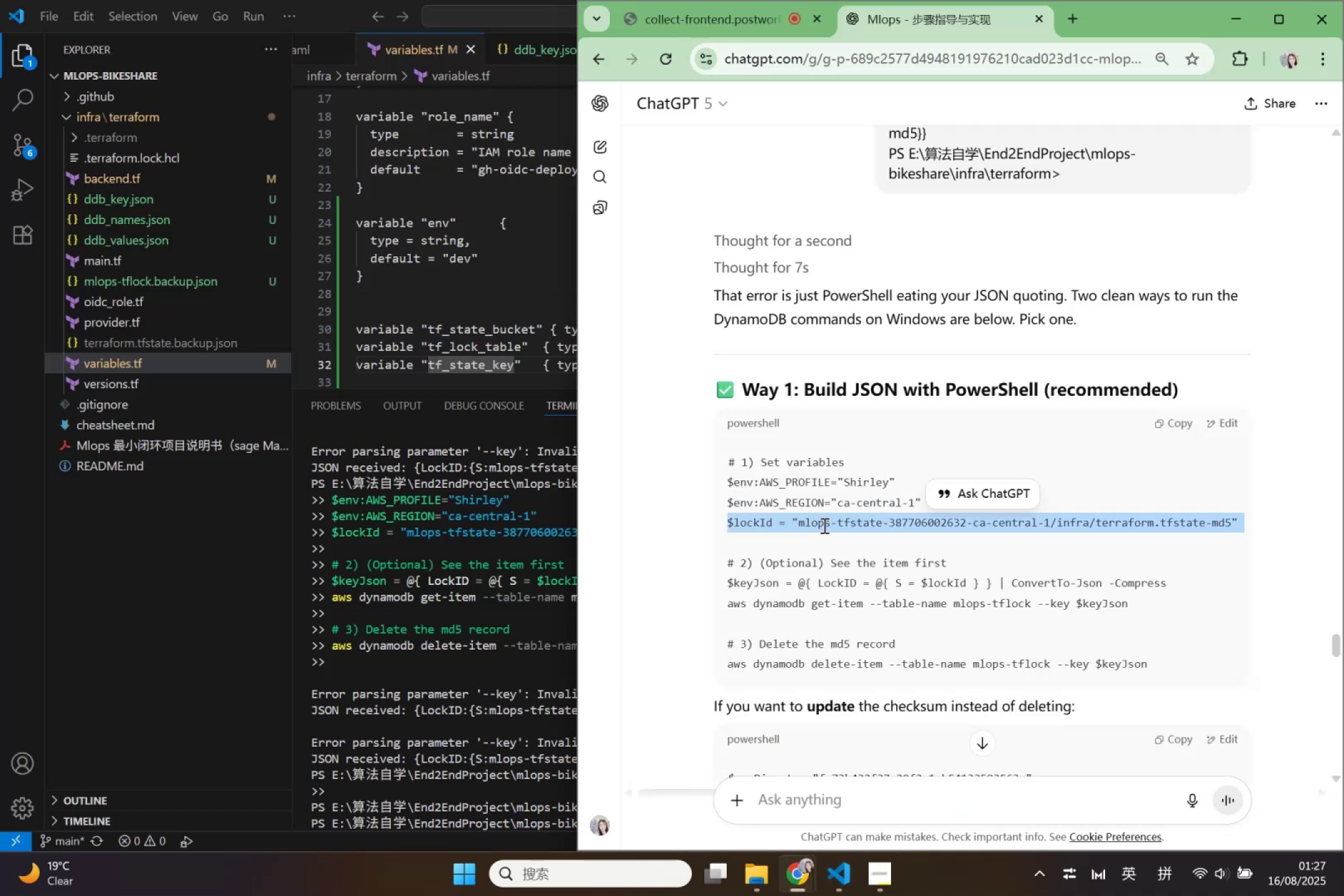 
key(Control+C)
 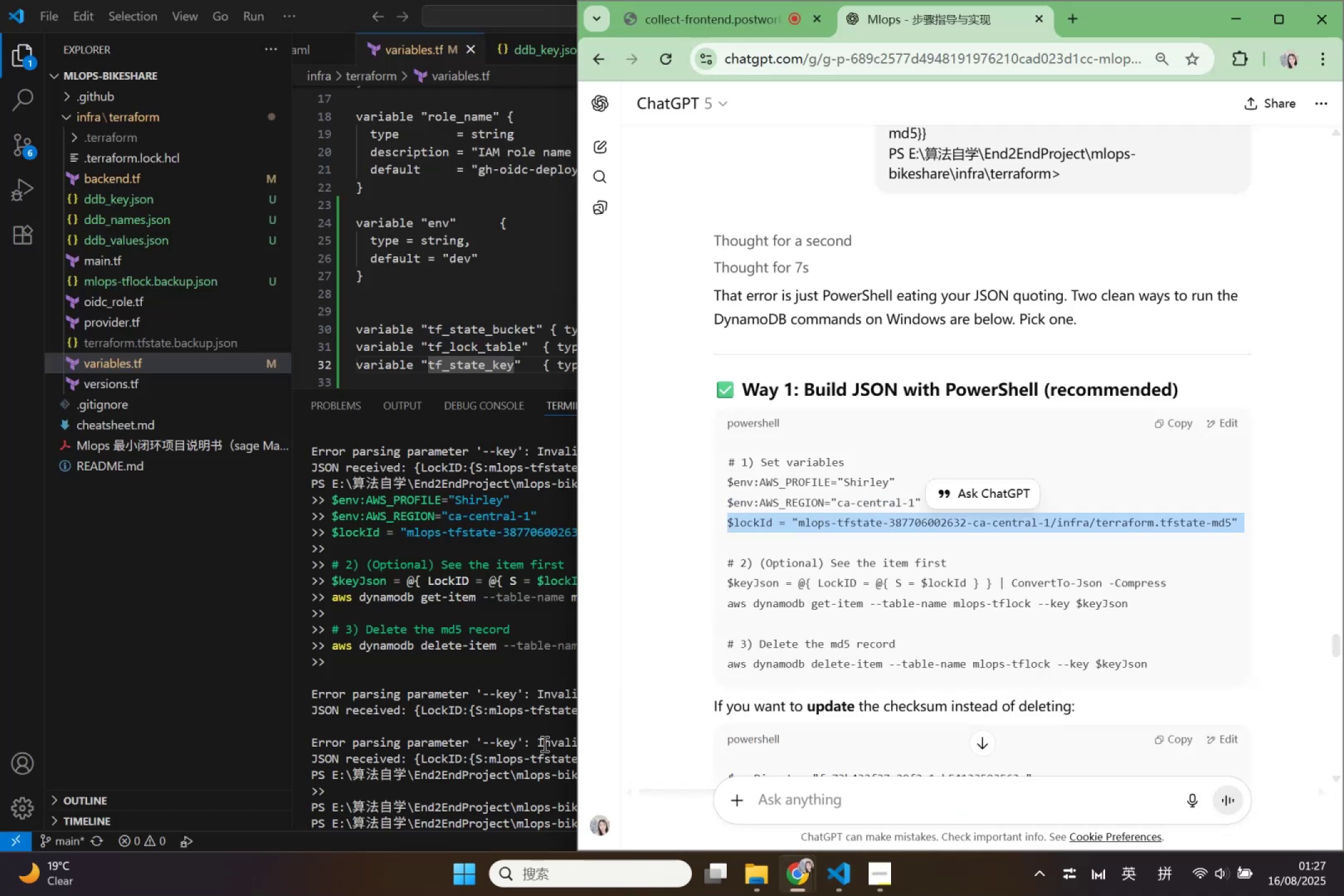 
left_click([543, 744])
 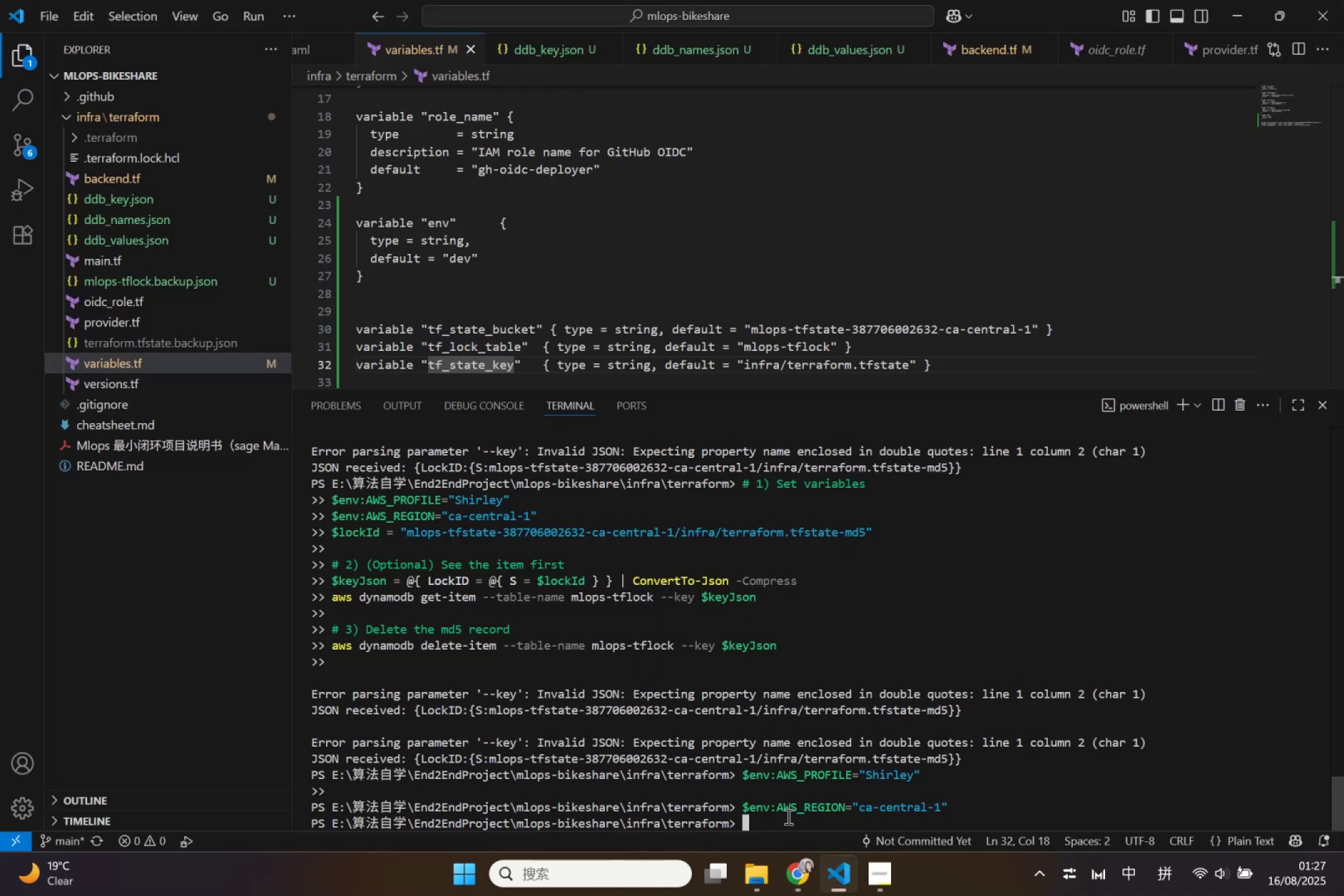 
left_click([787, 823])
 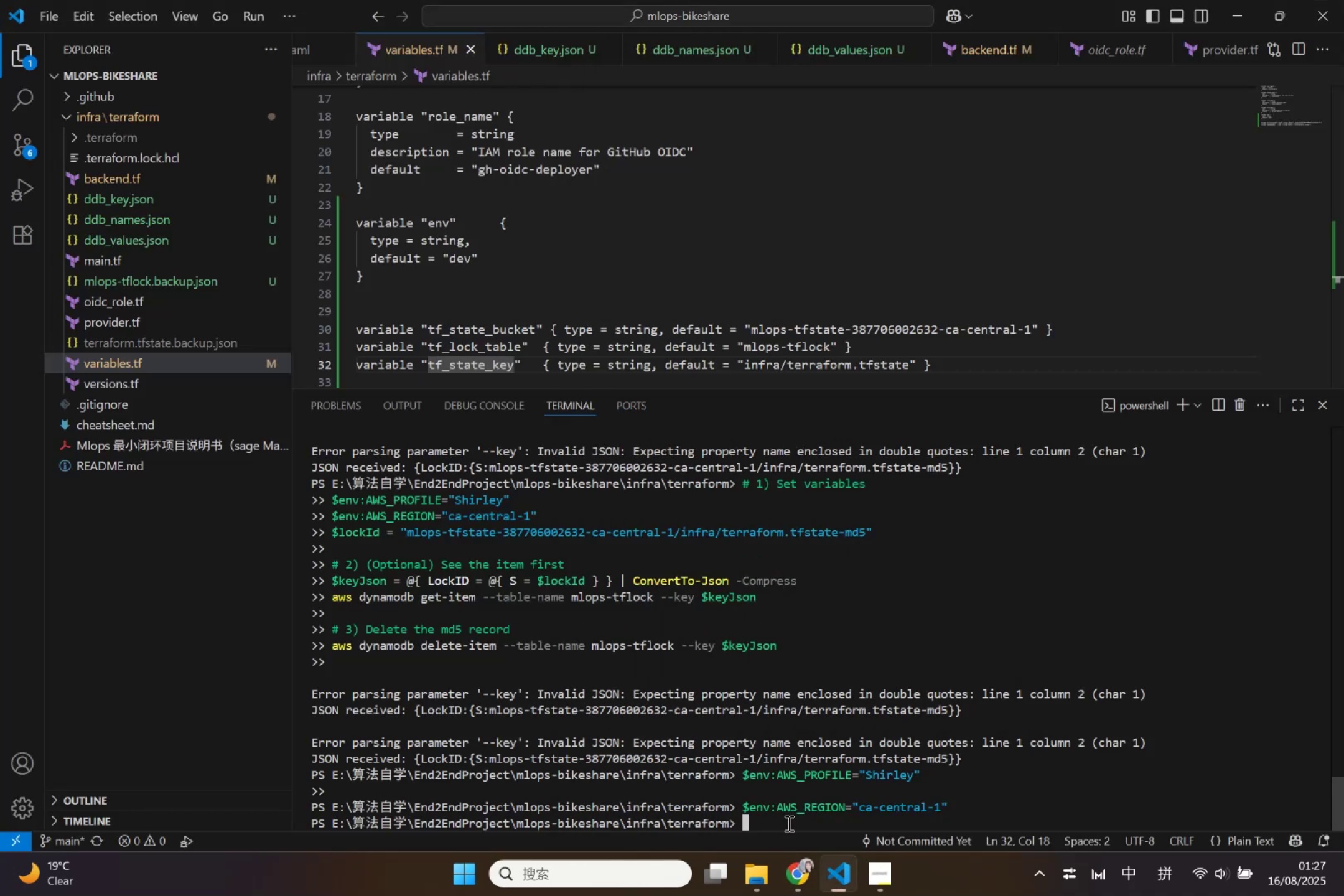 
key(Control+V)
 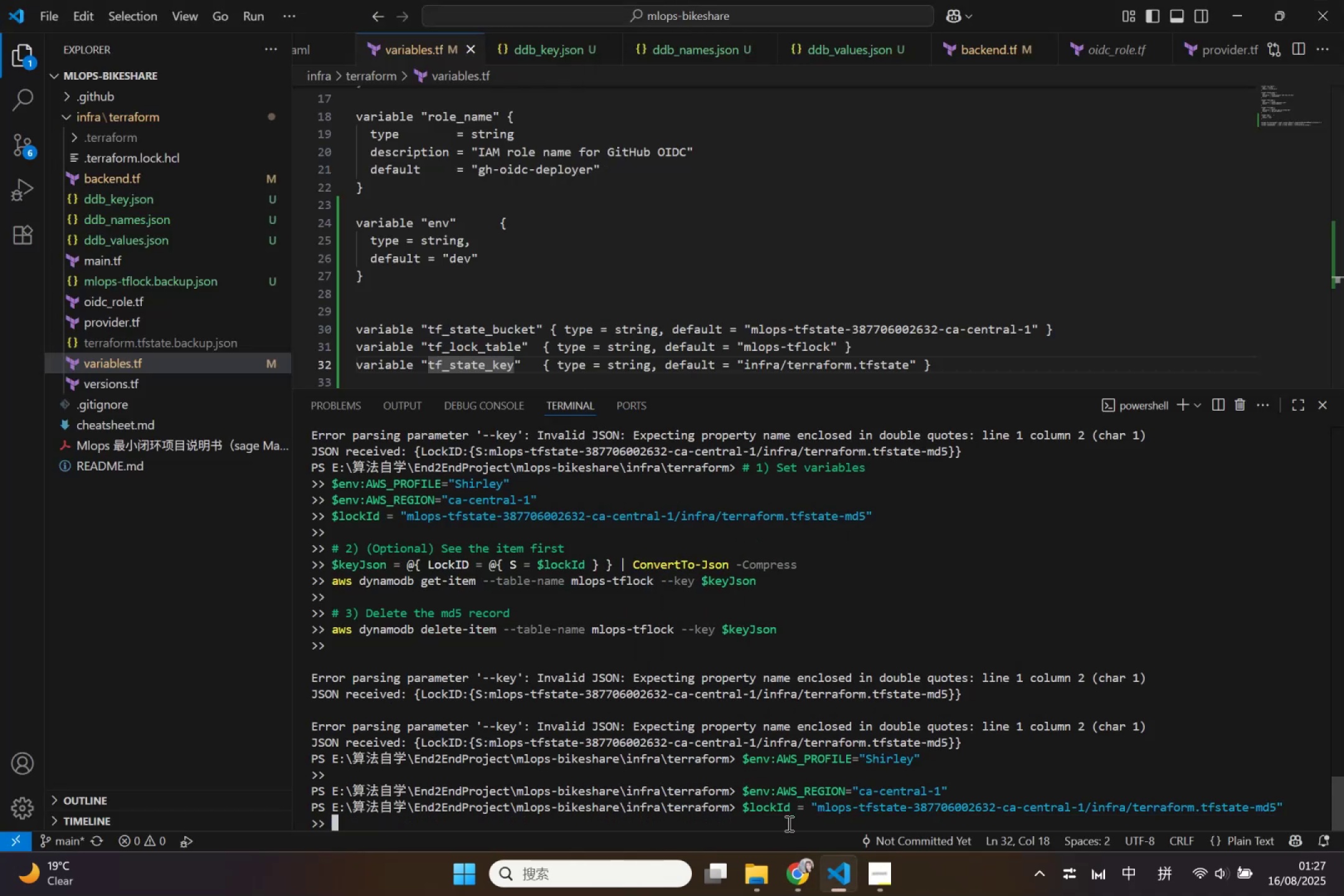 
key(Backspace)
 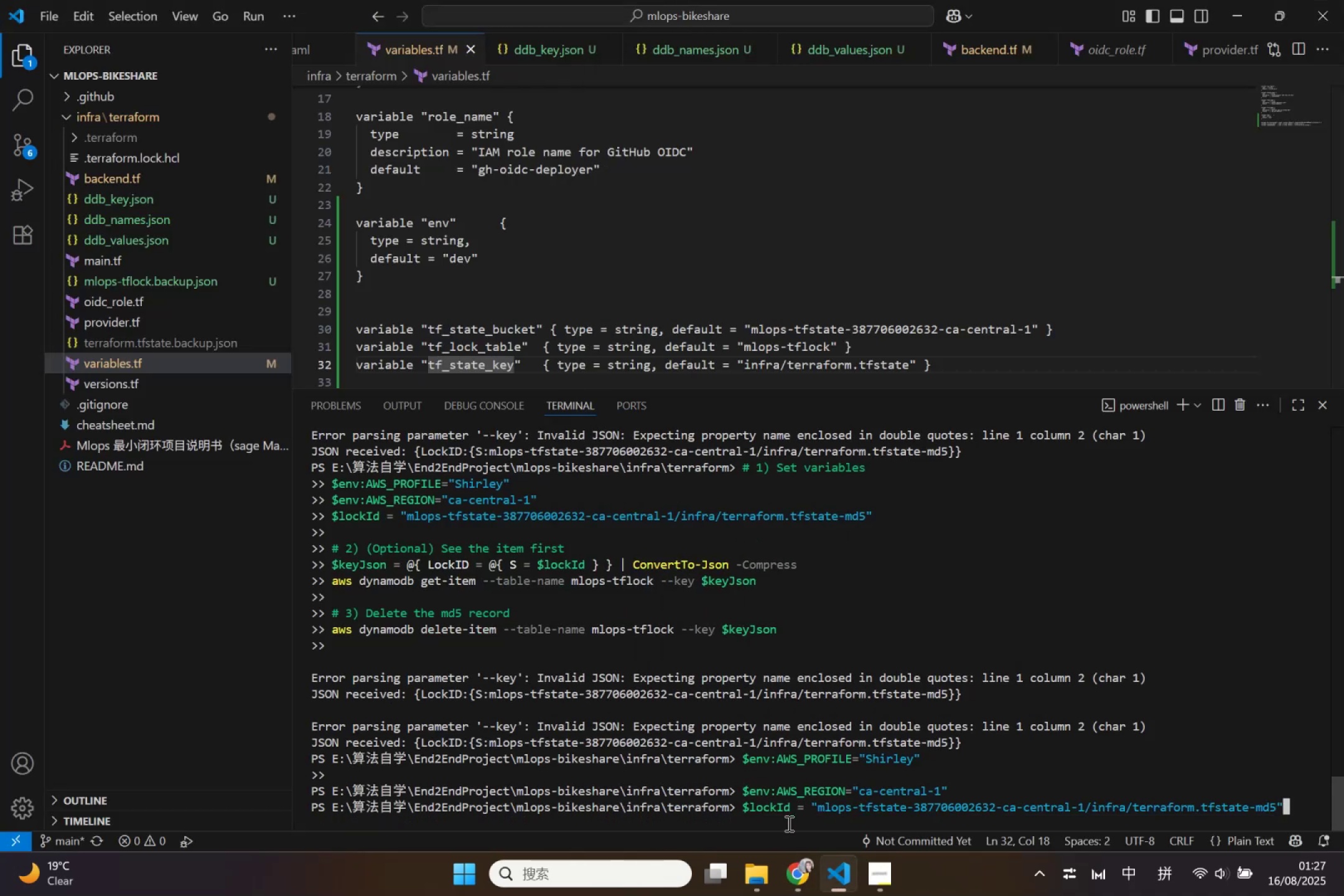 
key(Enter)
 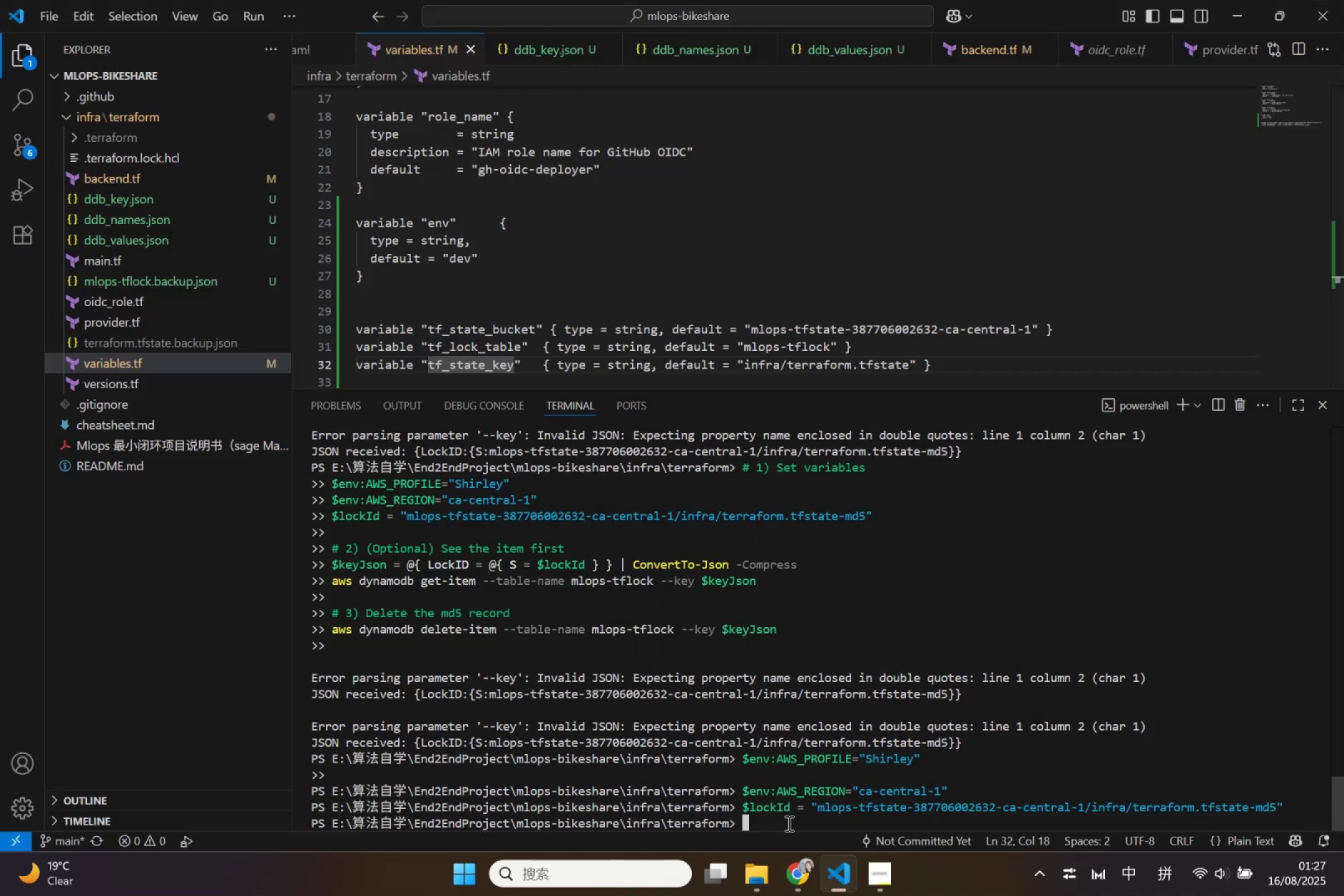 
left_click([798, 863])
 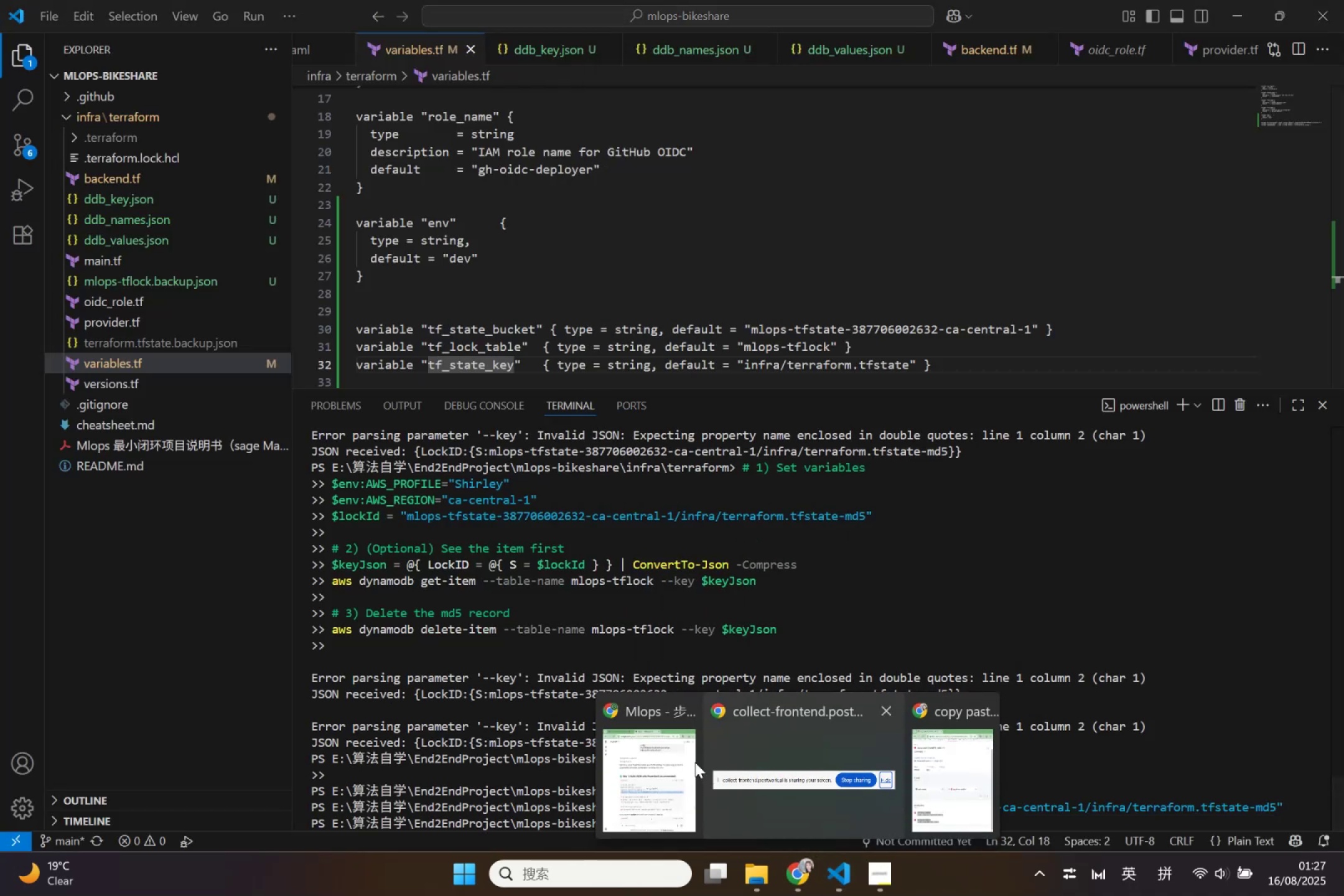 
left_click([637, 750])
 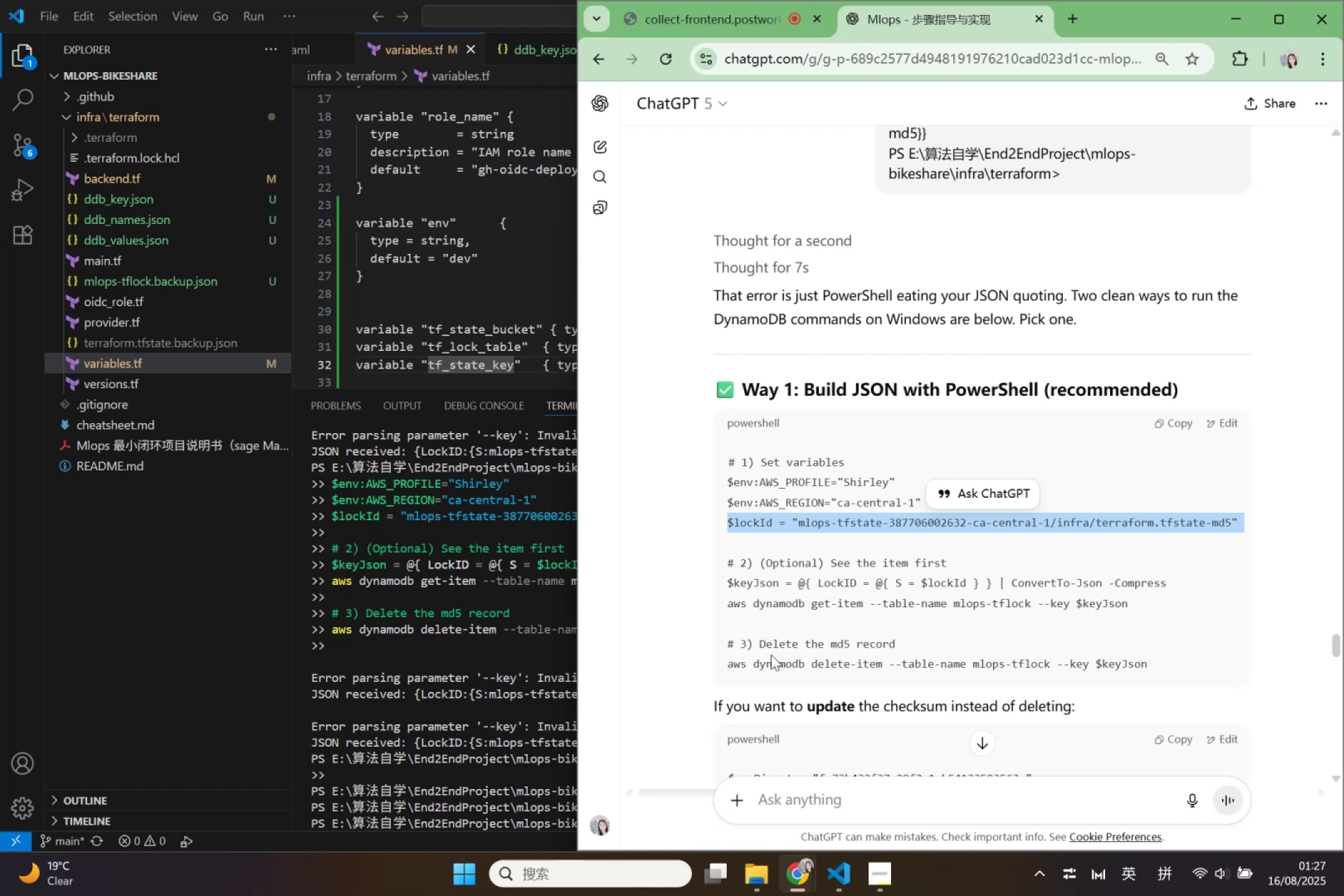 
double_click([773, 660])
 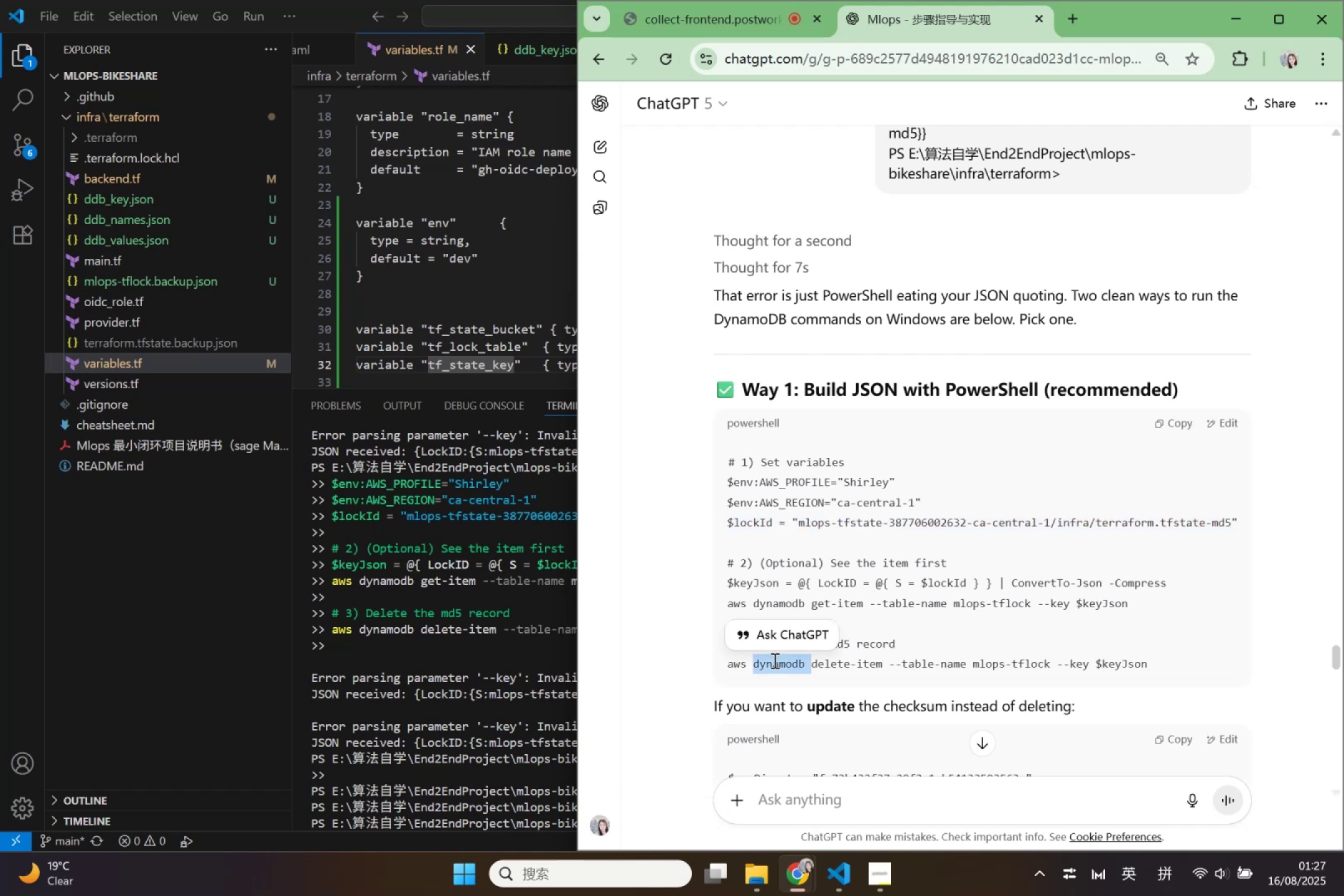 
triple_click([773, 660])
 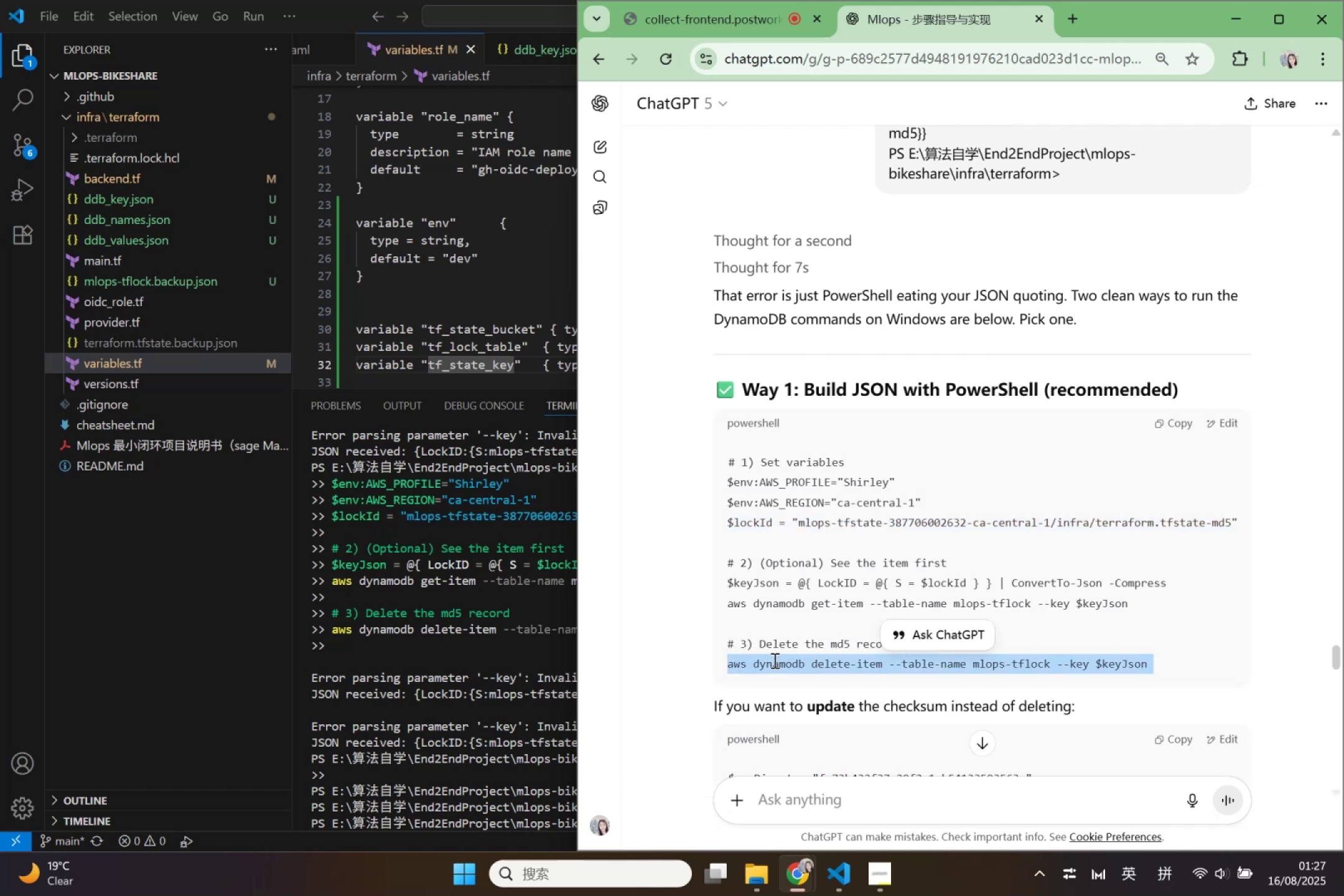 
key(Control+C)
 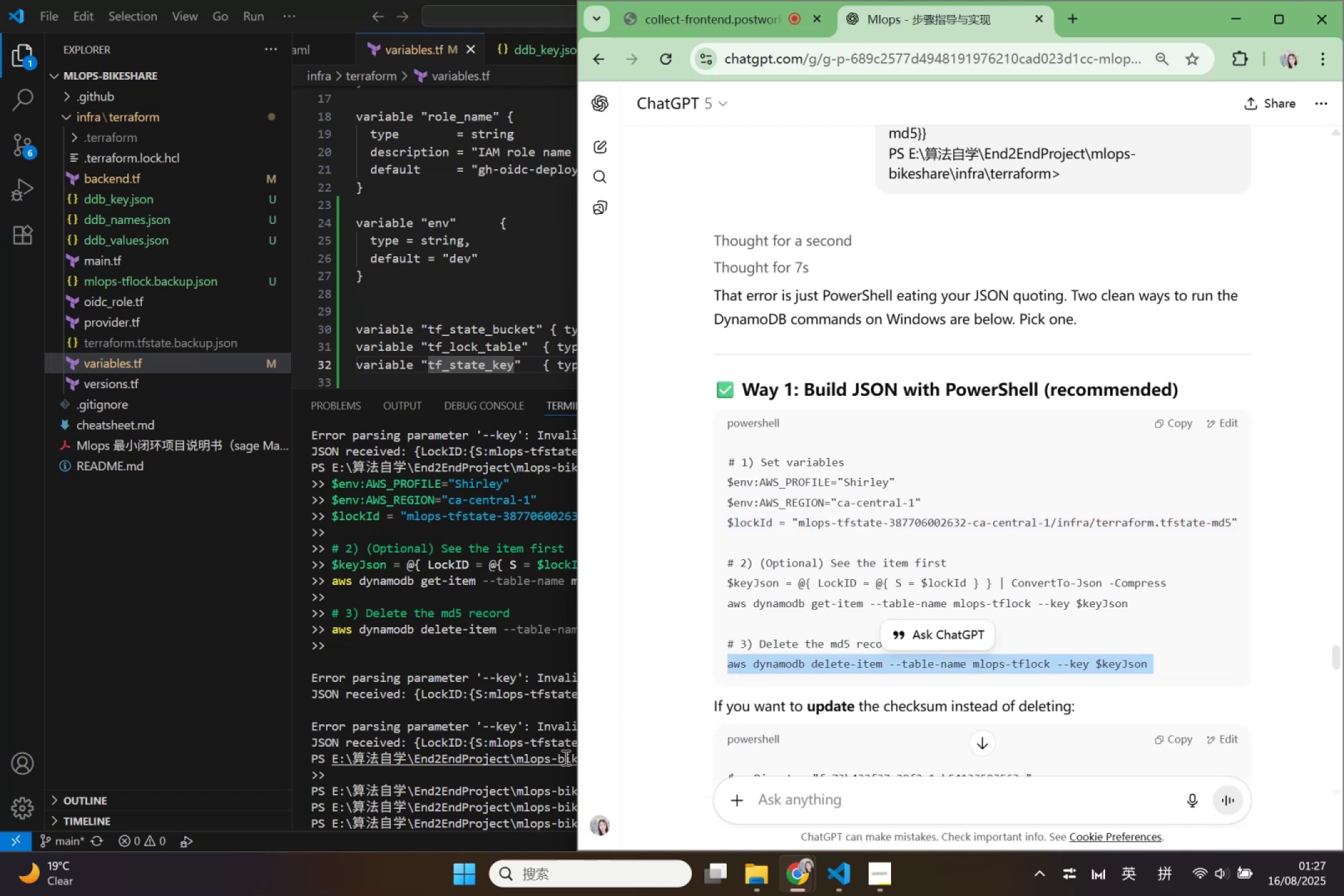 
left_click([564, 757])
 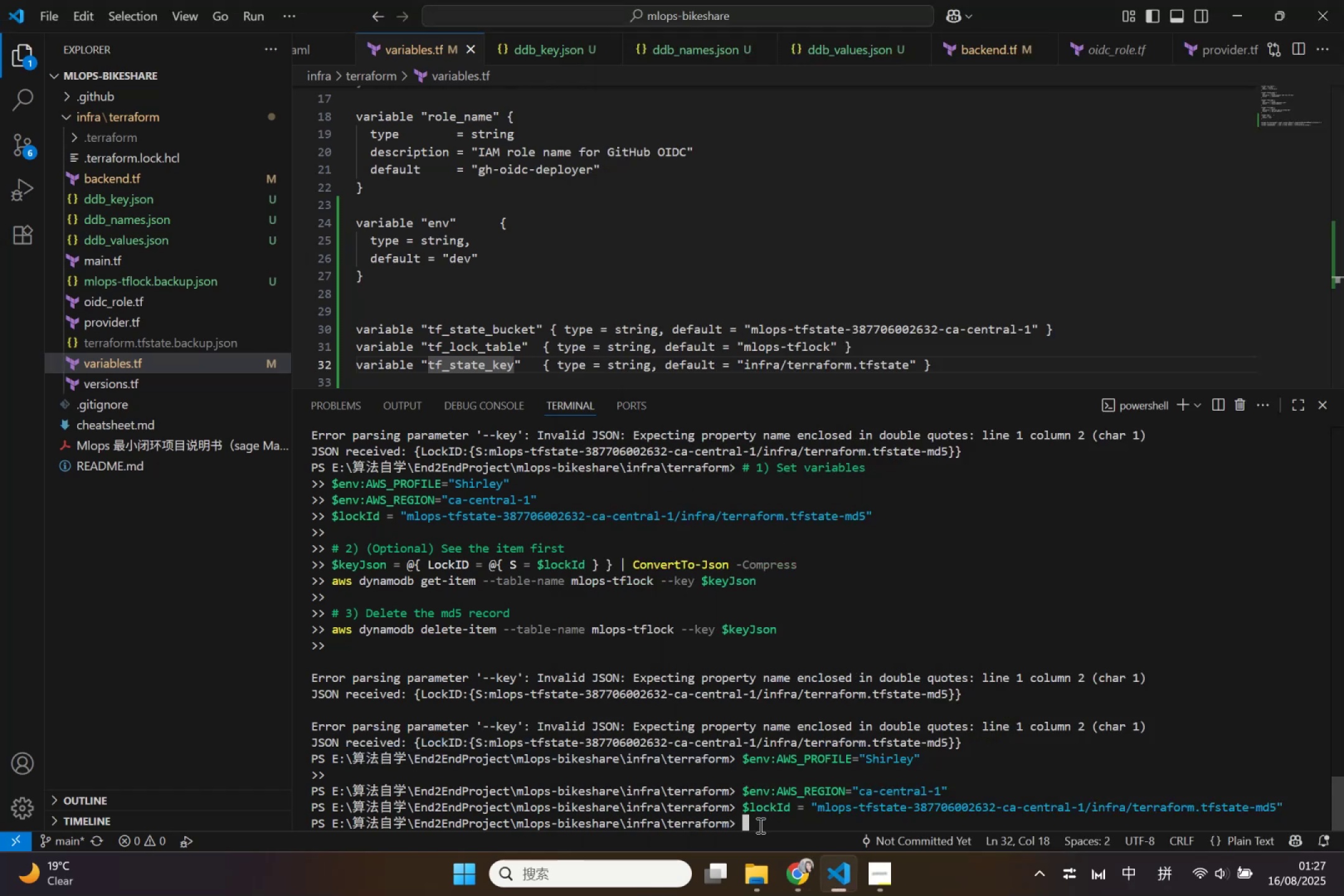 
left_click([760, 825])
 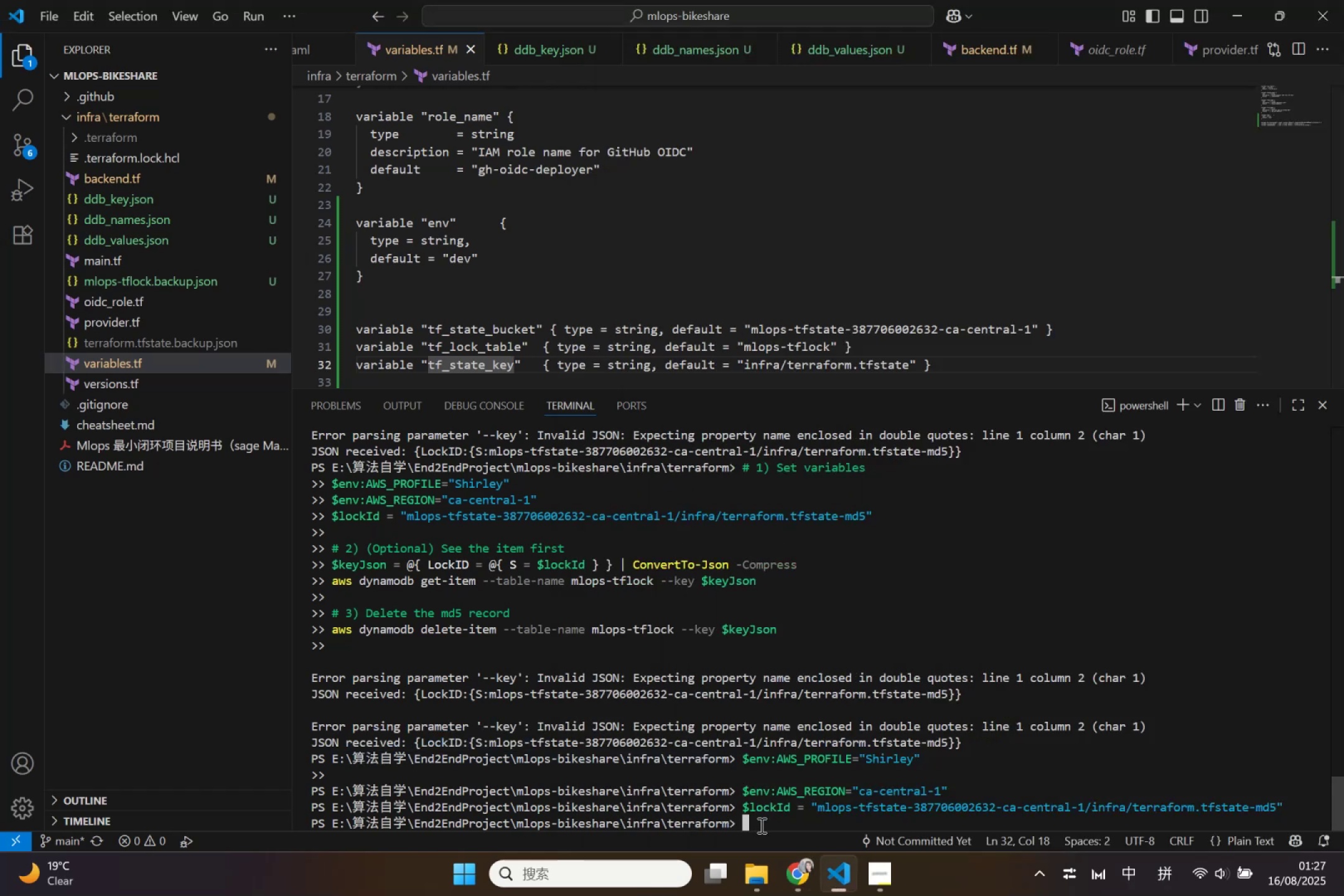 
key(Control+ControlLeft)
 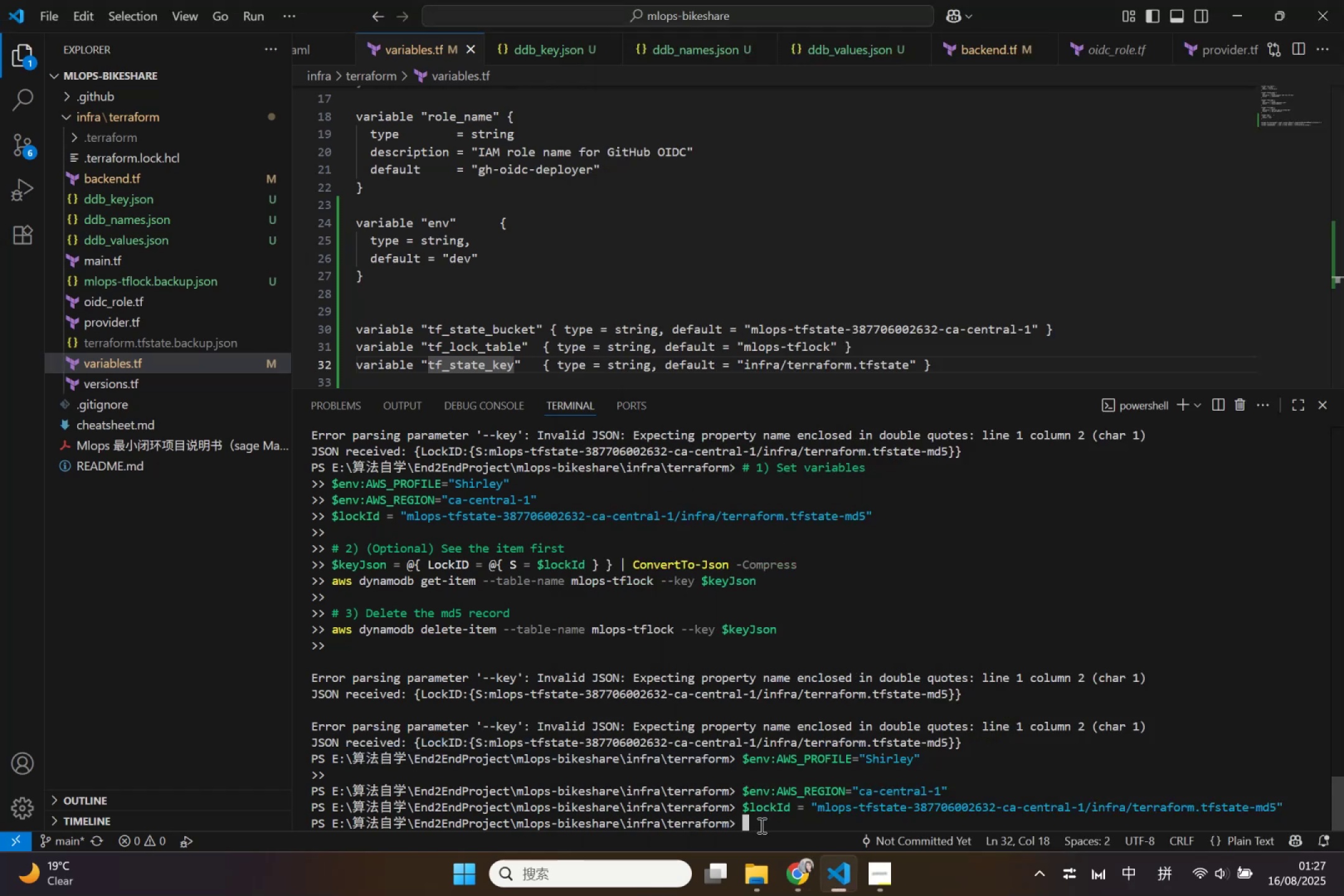 
key(Control+V)
 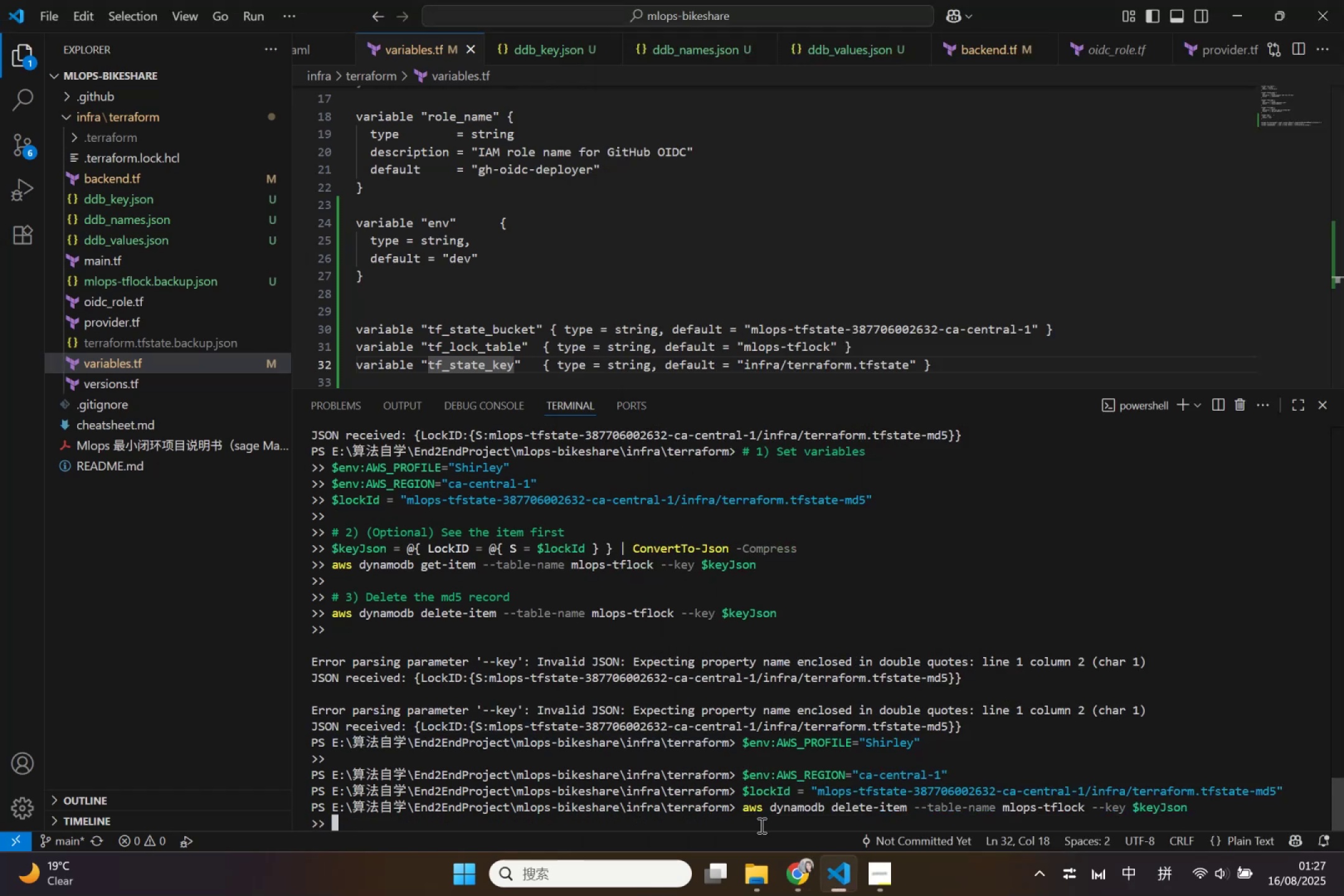 
key(Backspace)
 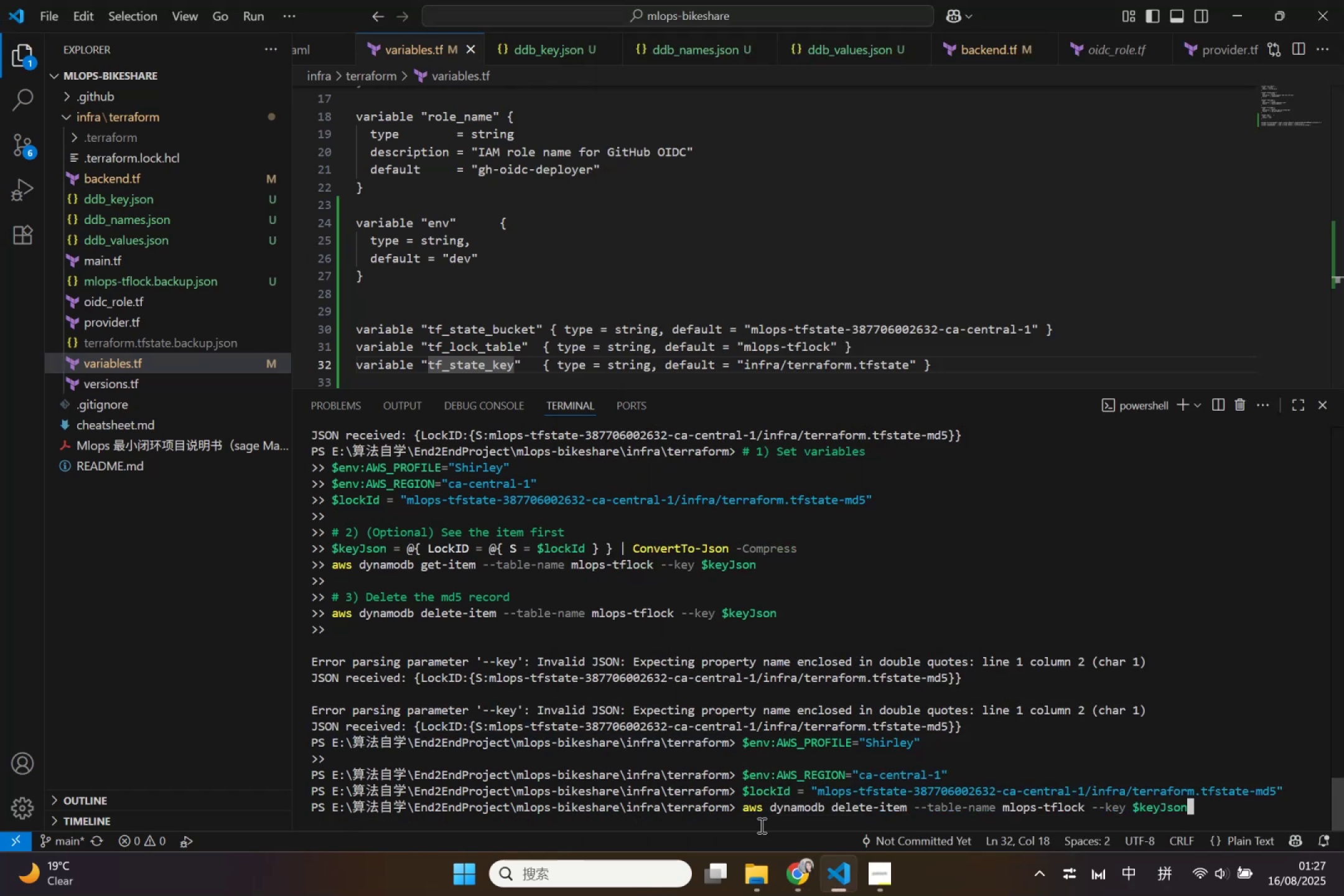 
key(Enter)
 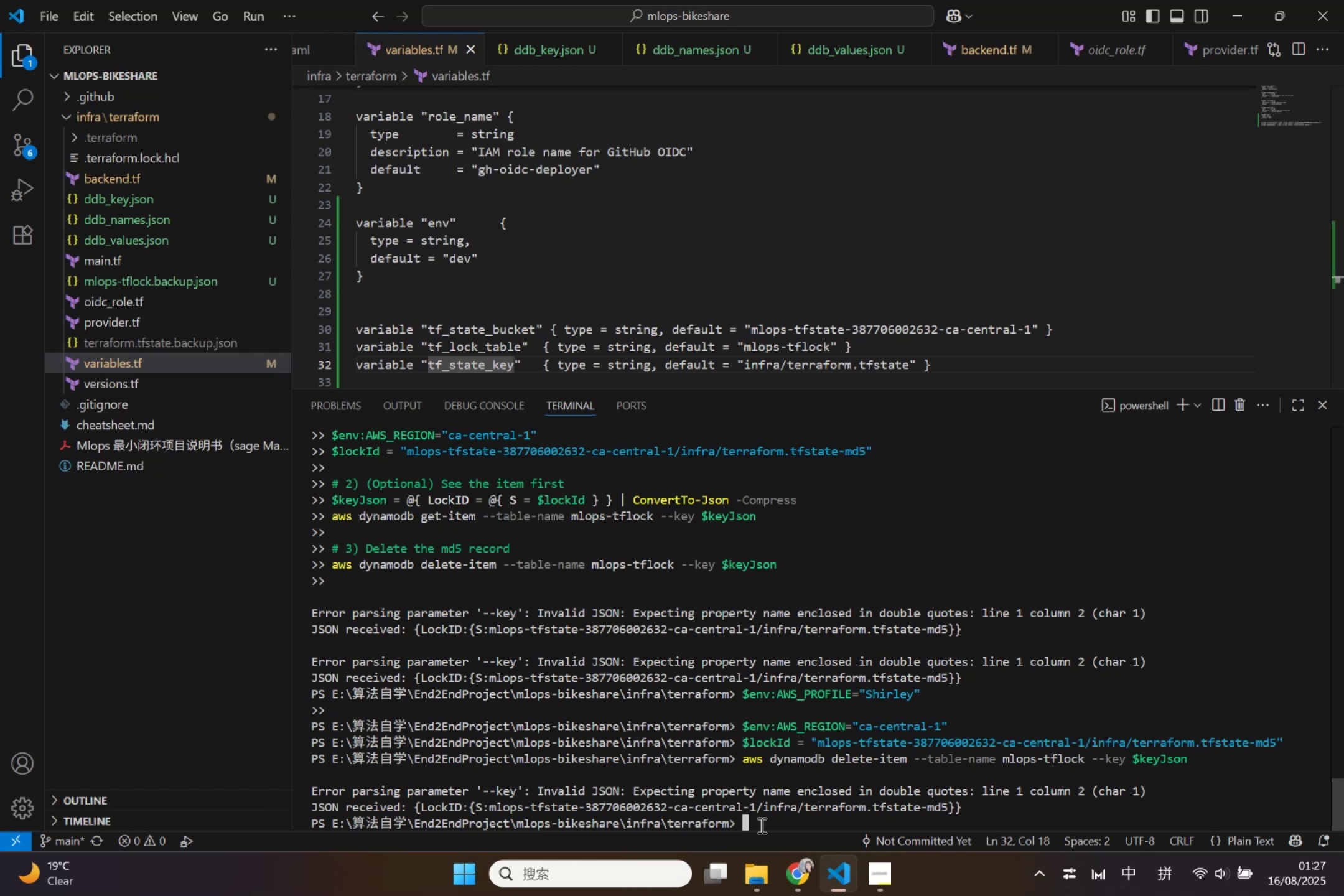 
left_click([887, 879])
 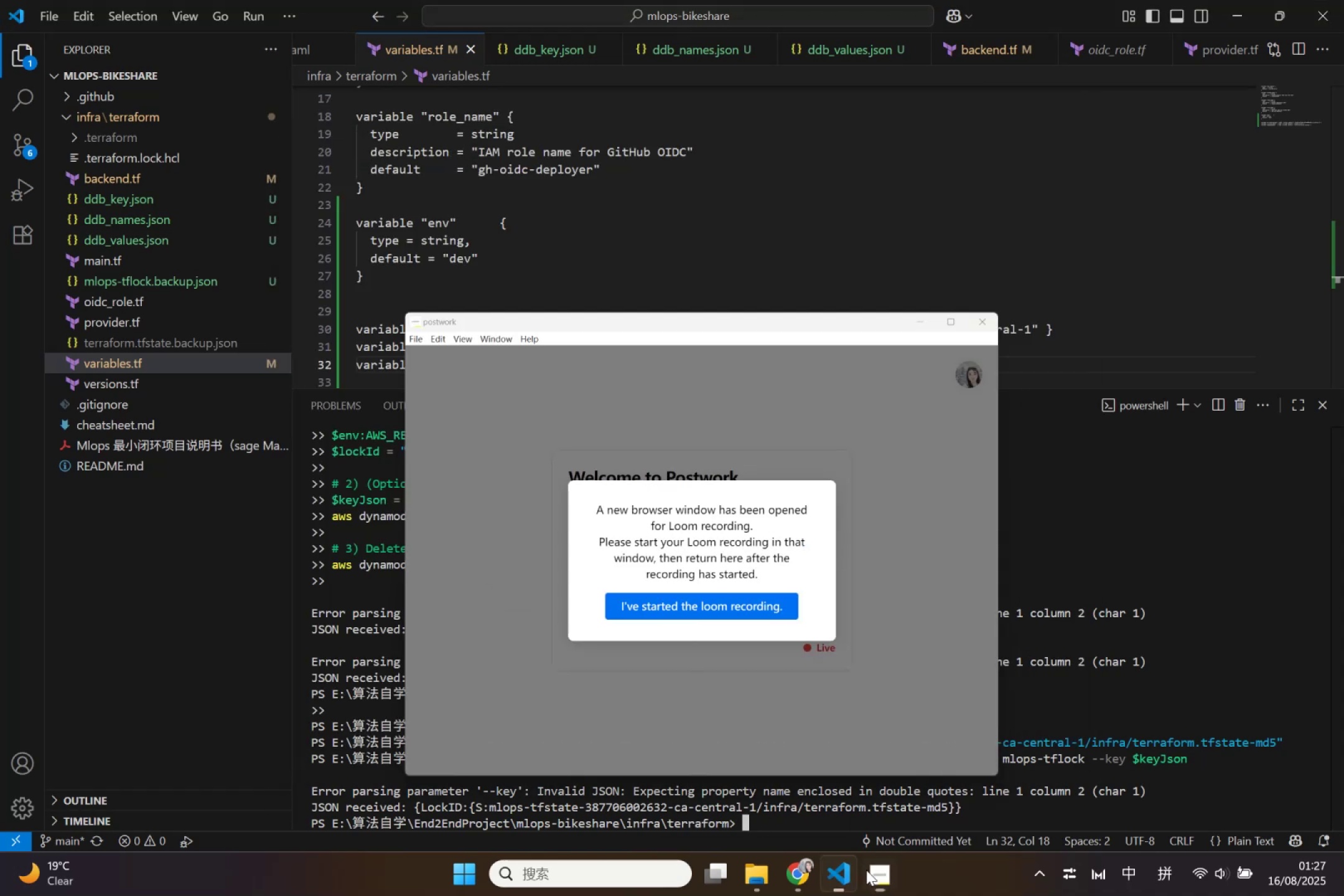 
left_click([788, 867])
 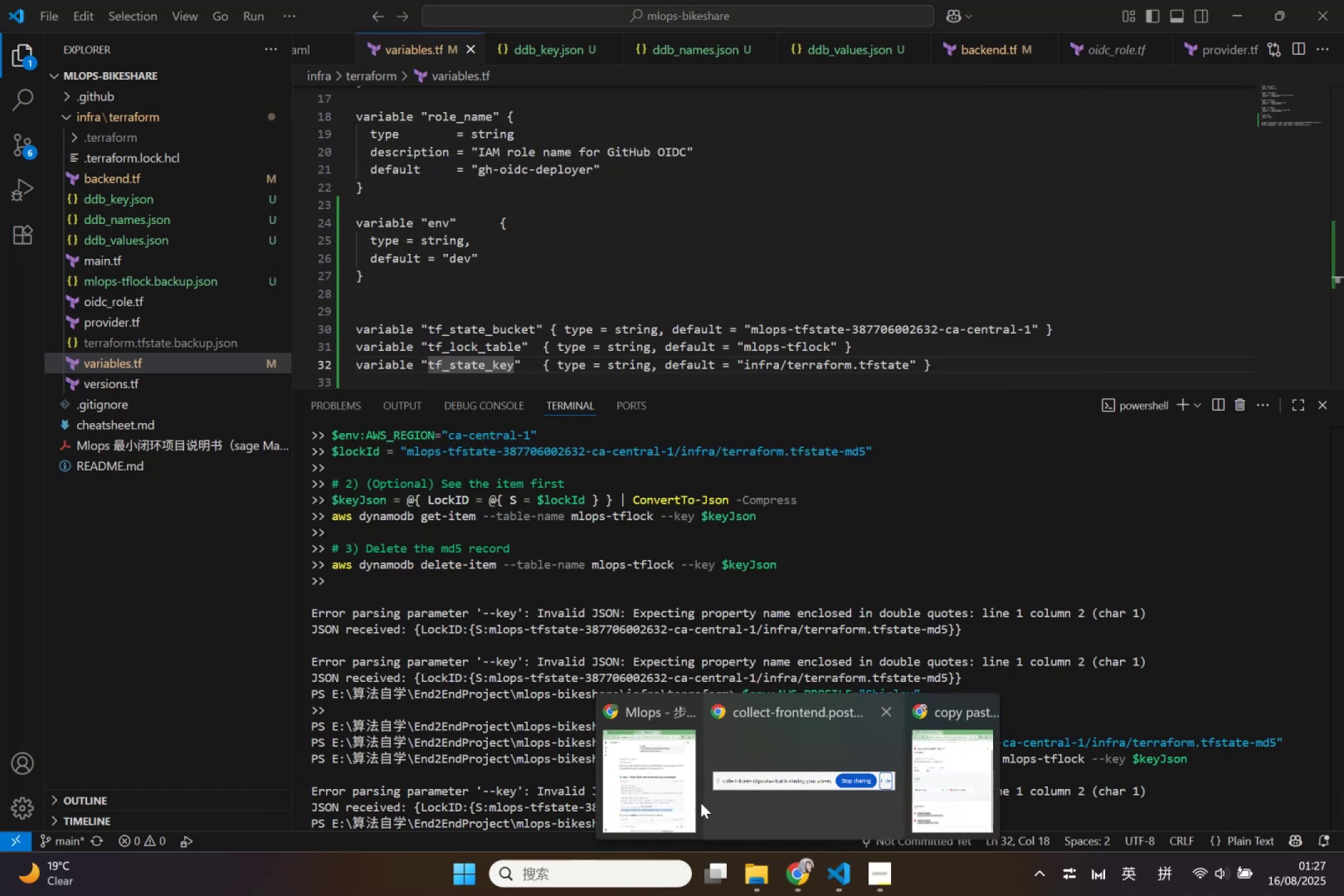 
left_click([647, 783])
 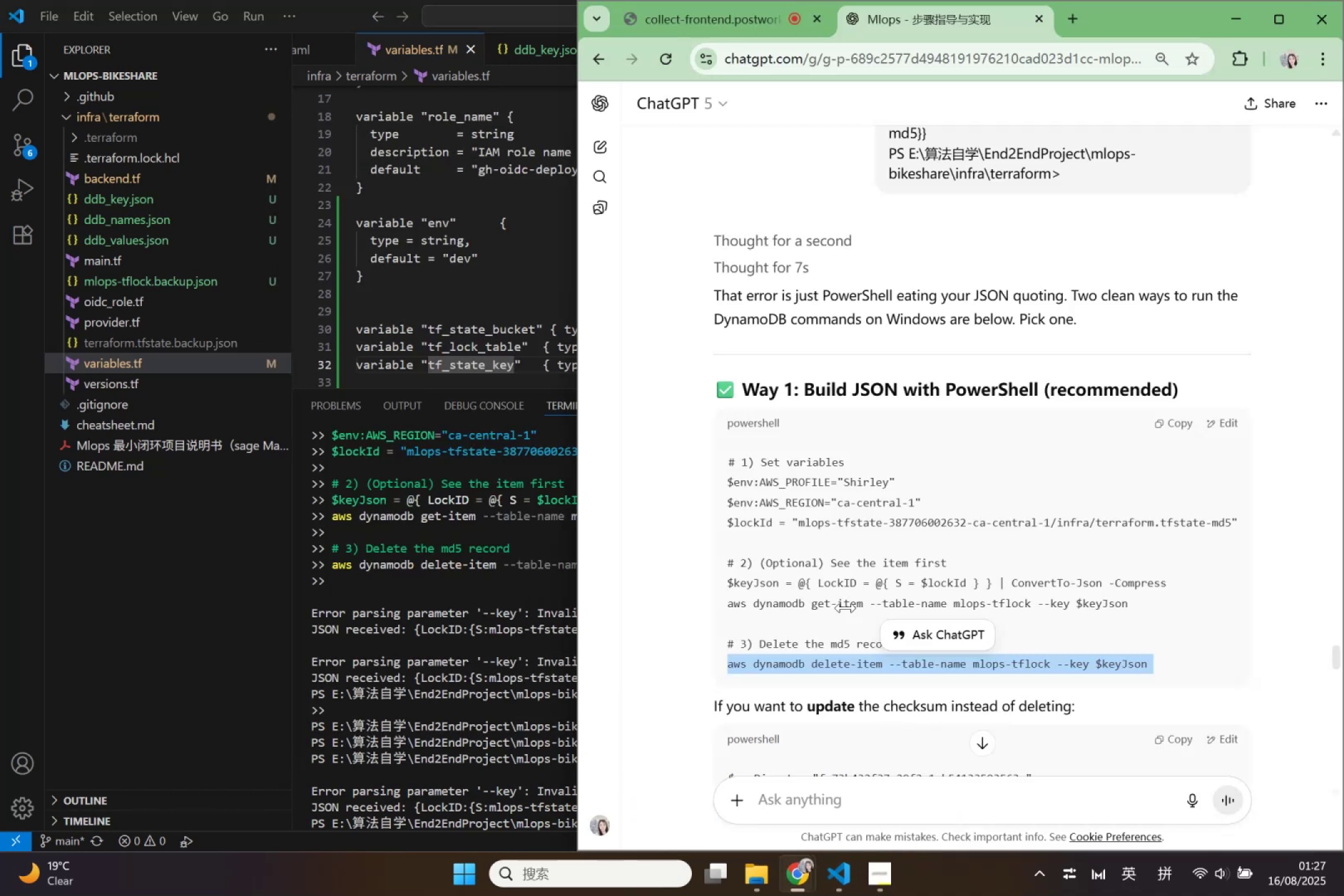 
scroll: coordinate [968, 653], scroll_direction: down, amount: 21.0
 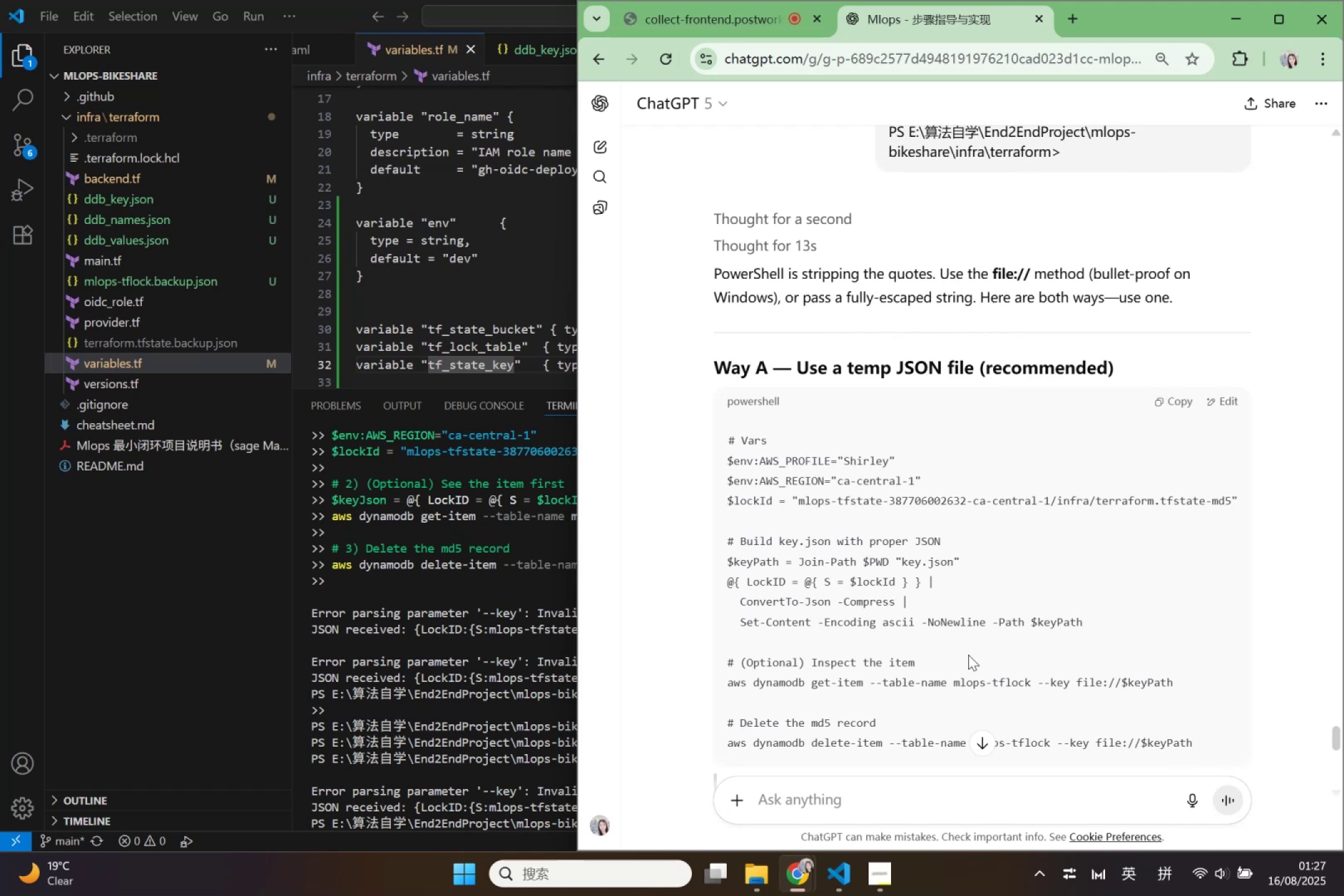 
wait(10.4)
 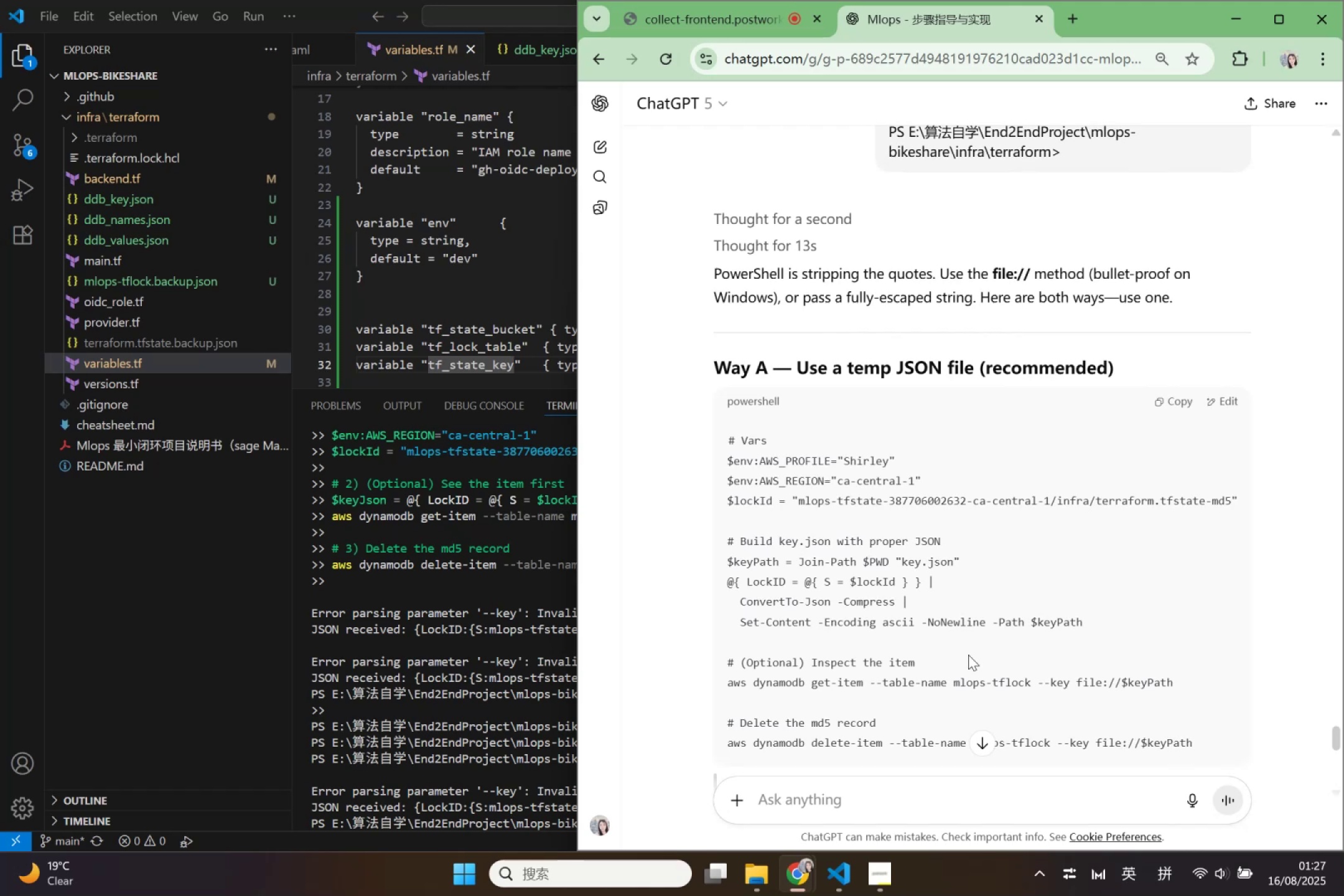 
left_click_drag(start_coordinate=[777, 541], to_coordinate=[829, 541])
 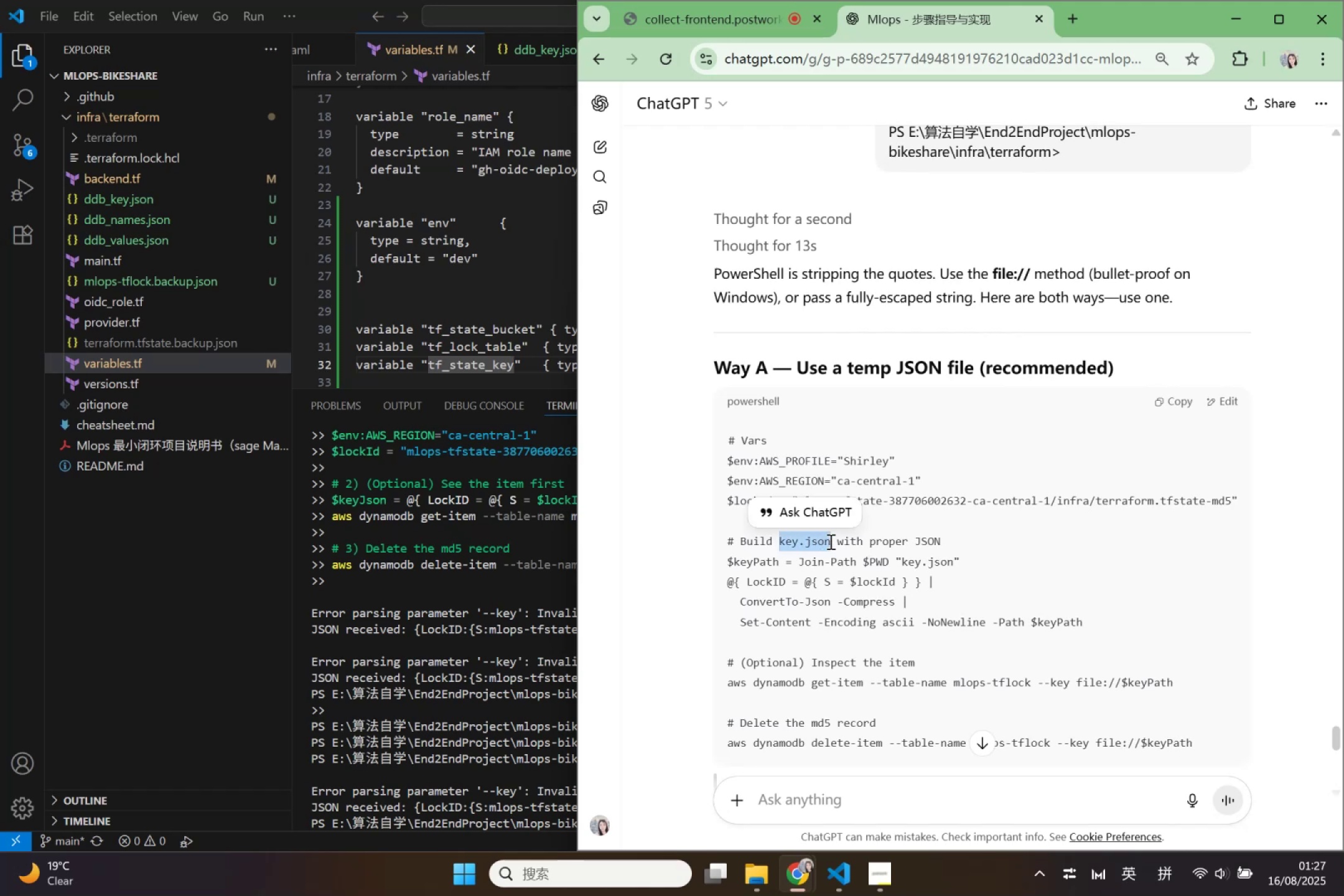 
key(Control+C)
 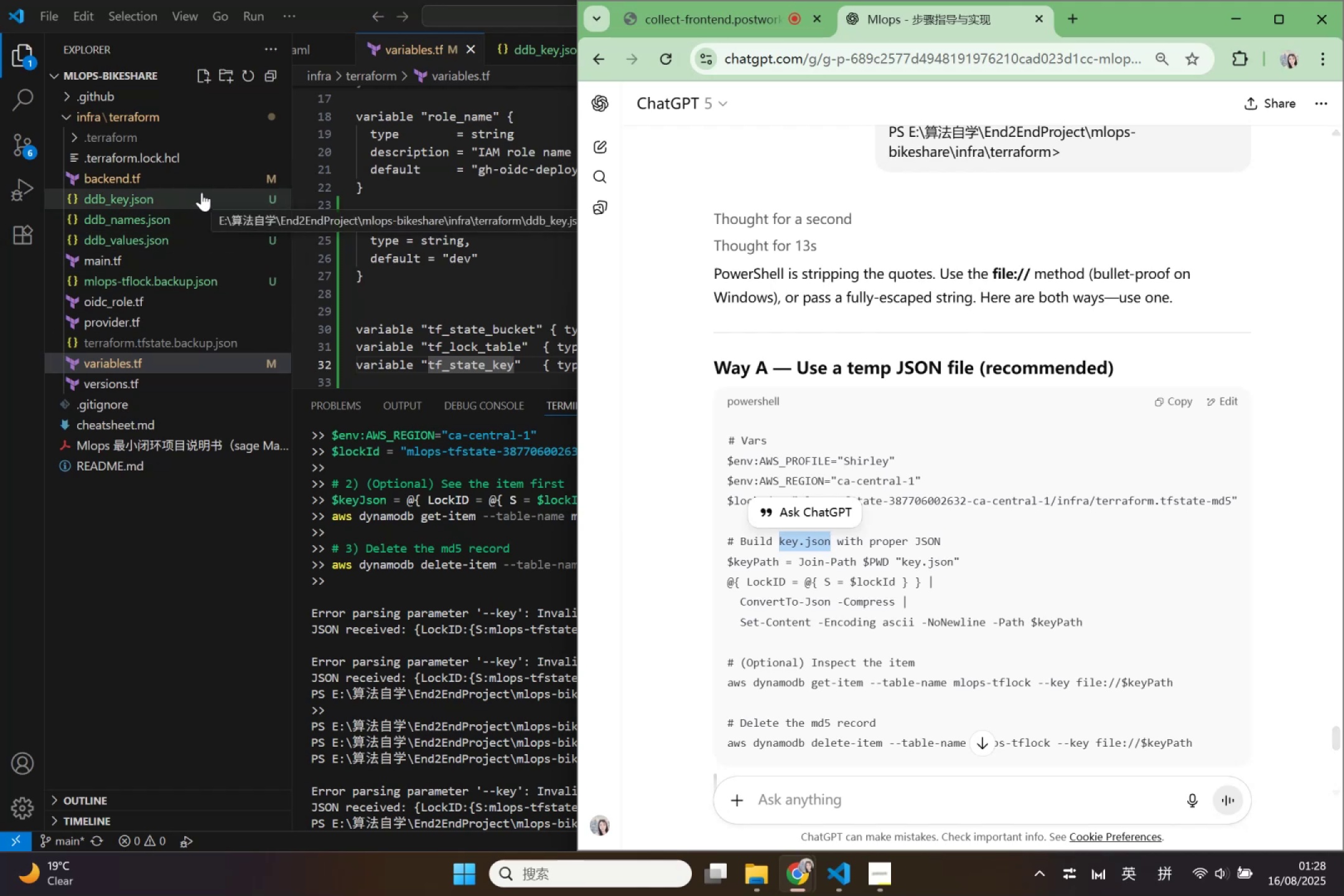 
left_click([202, 192])
 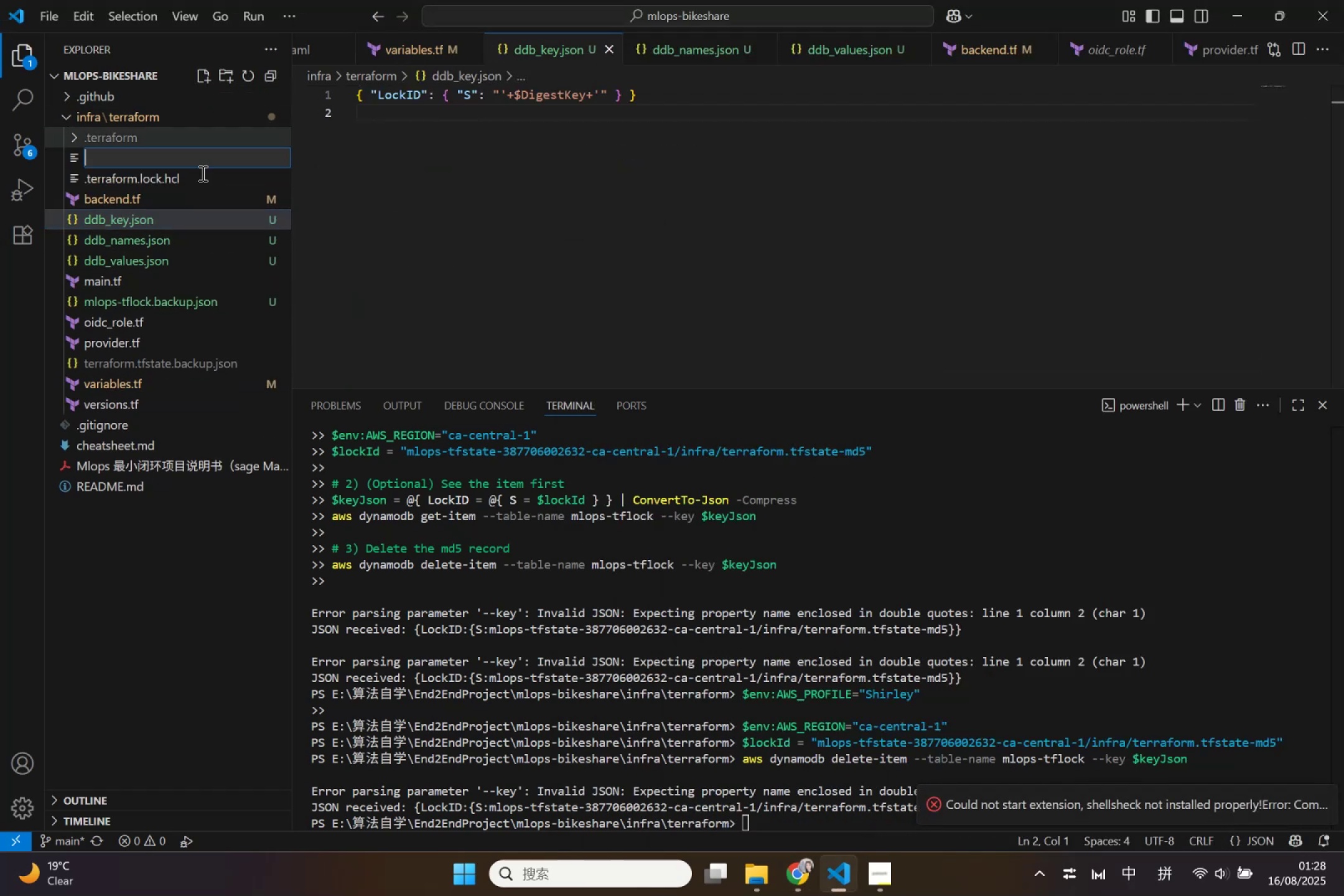 
left_click([202, 156])
 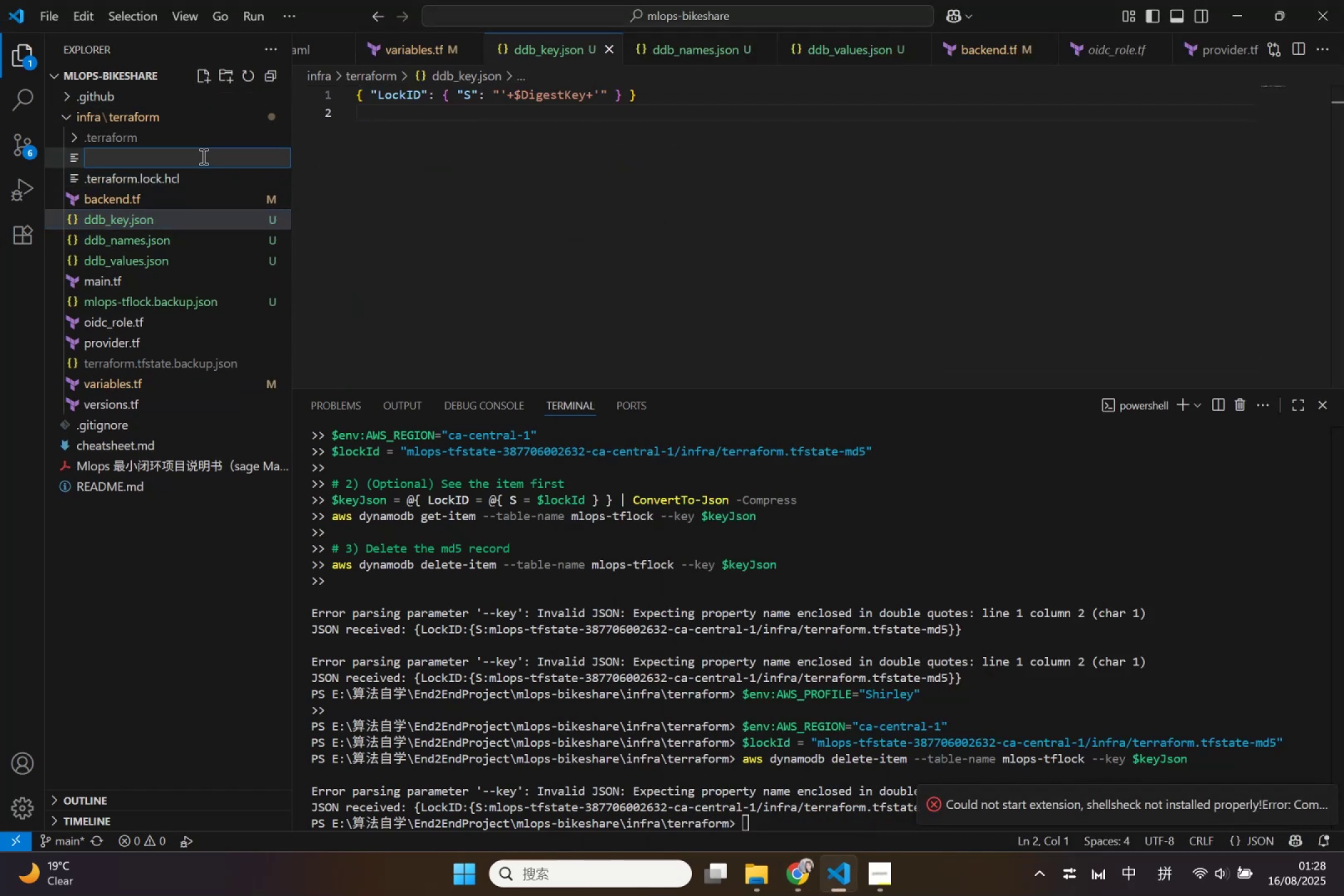 
key(Control+V)
 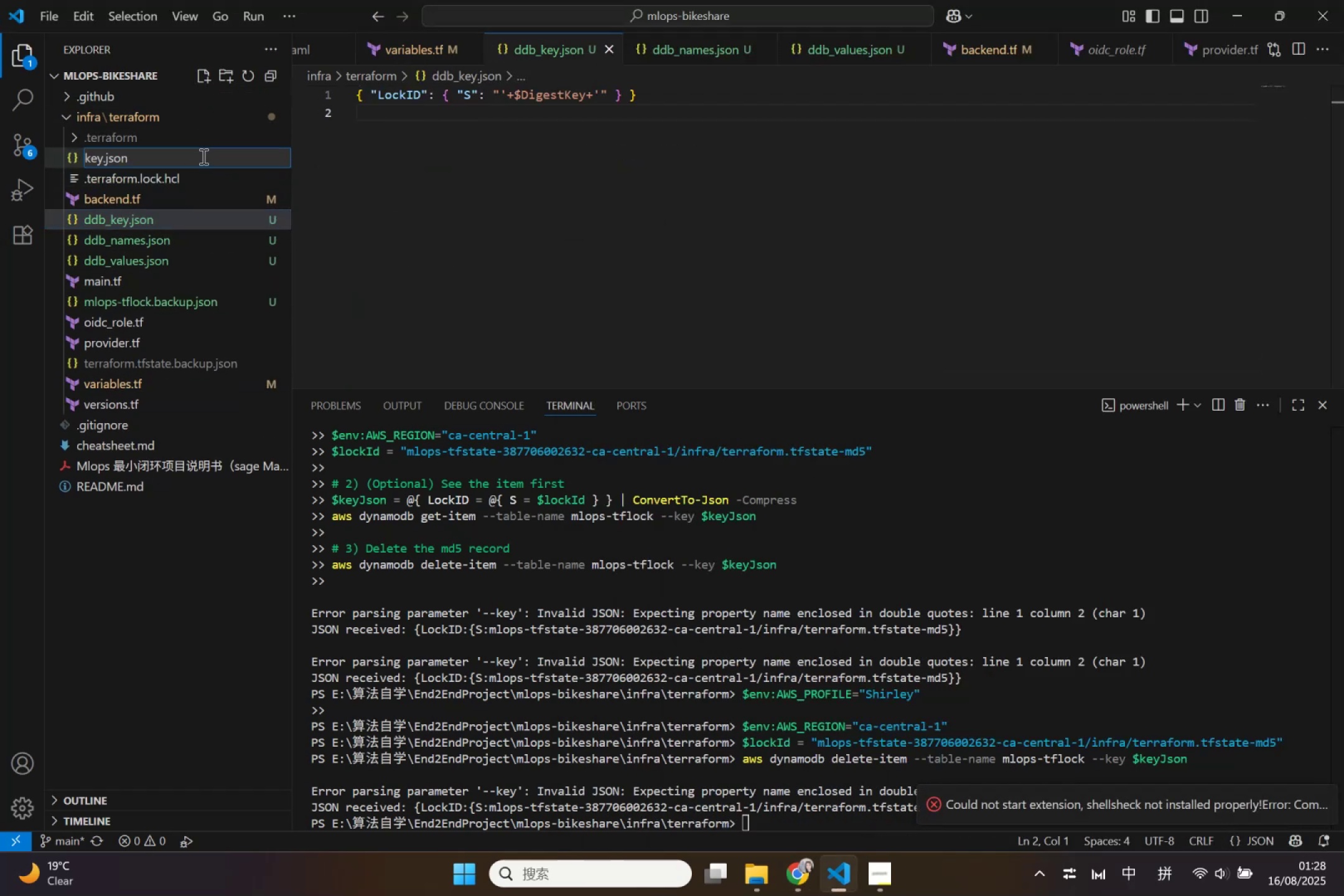 
key(Enter)
 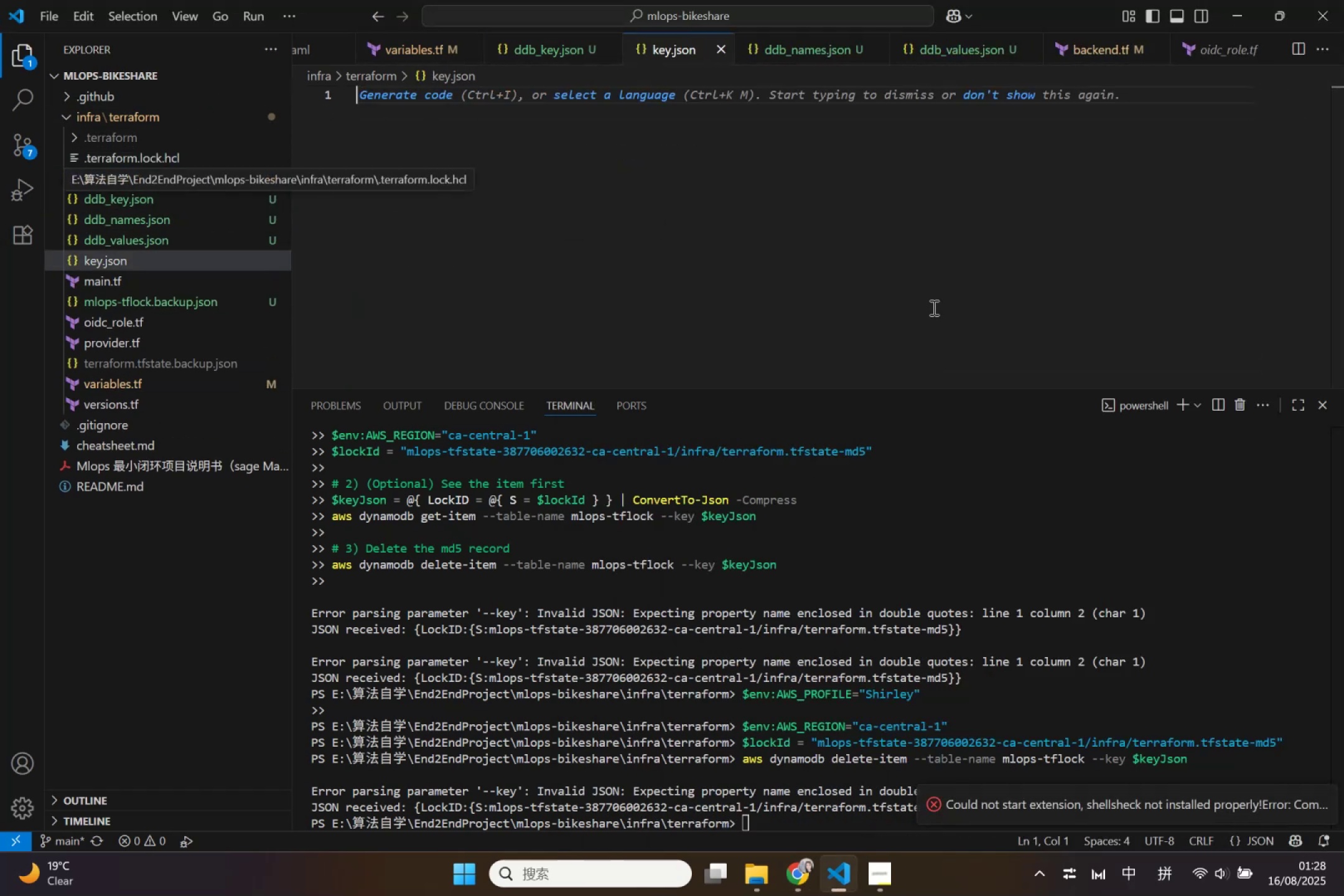 
key(Control+S)
 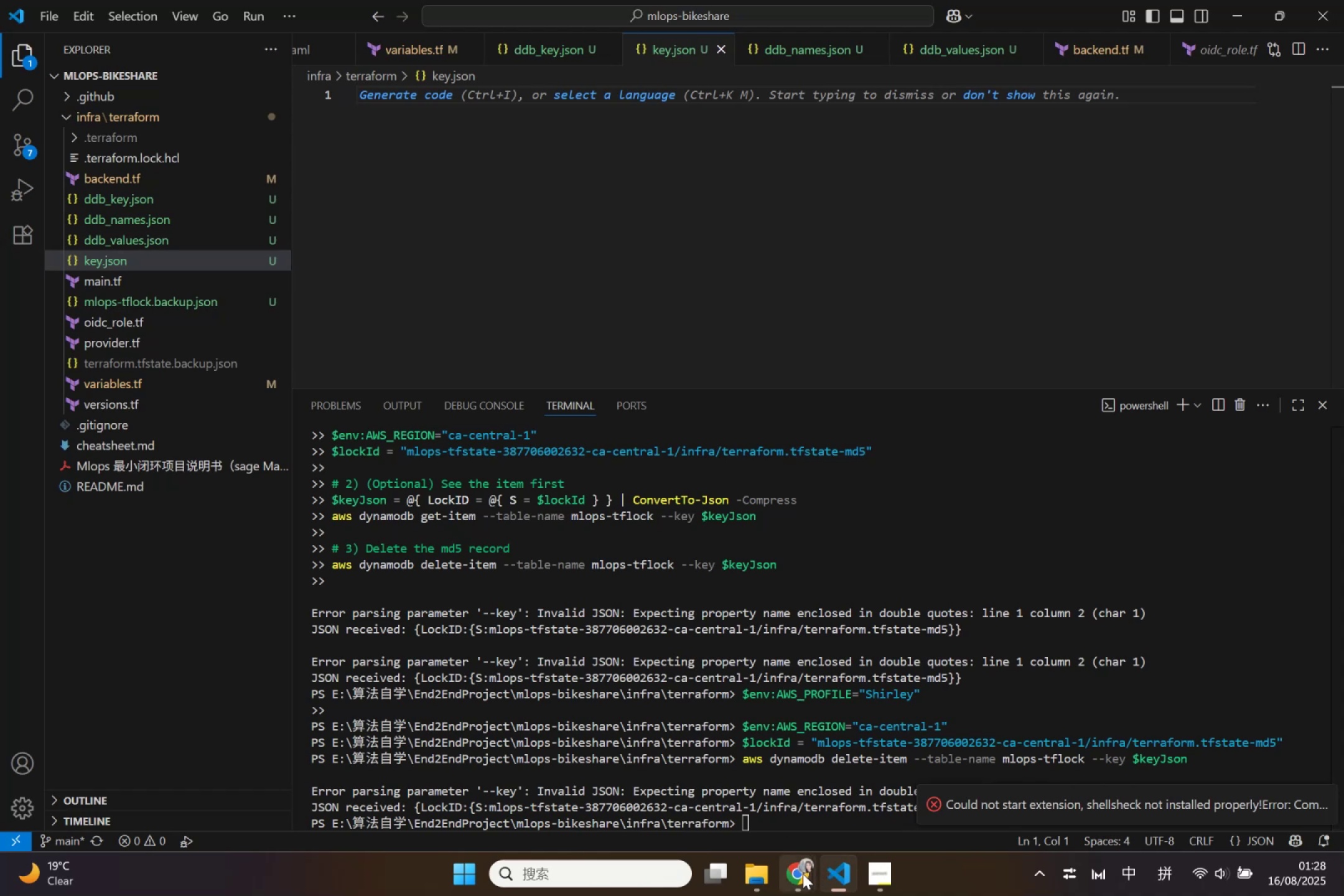 
left_click([623, 793])
 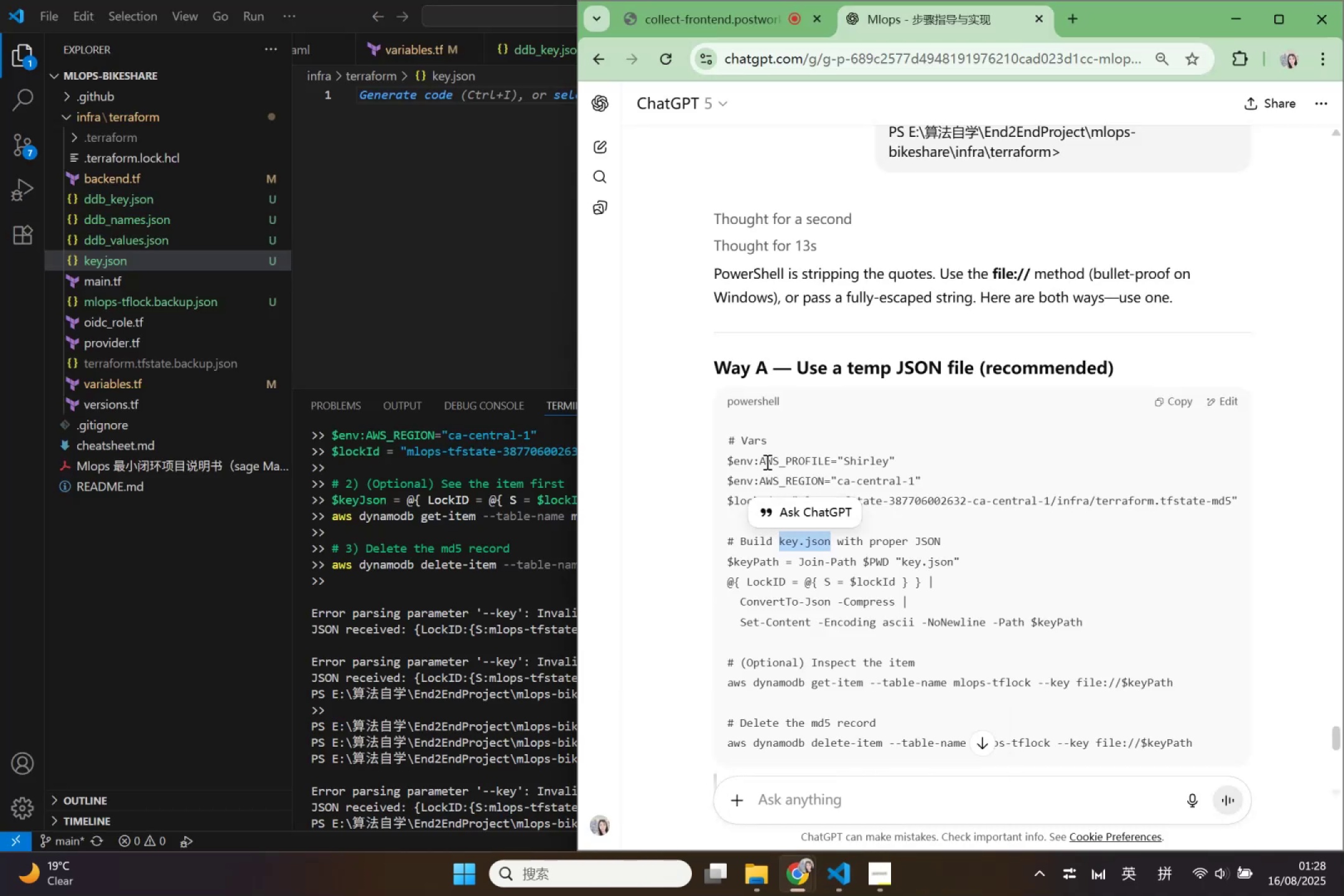 
double_click([766, 462])
 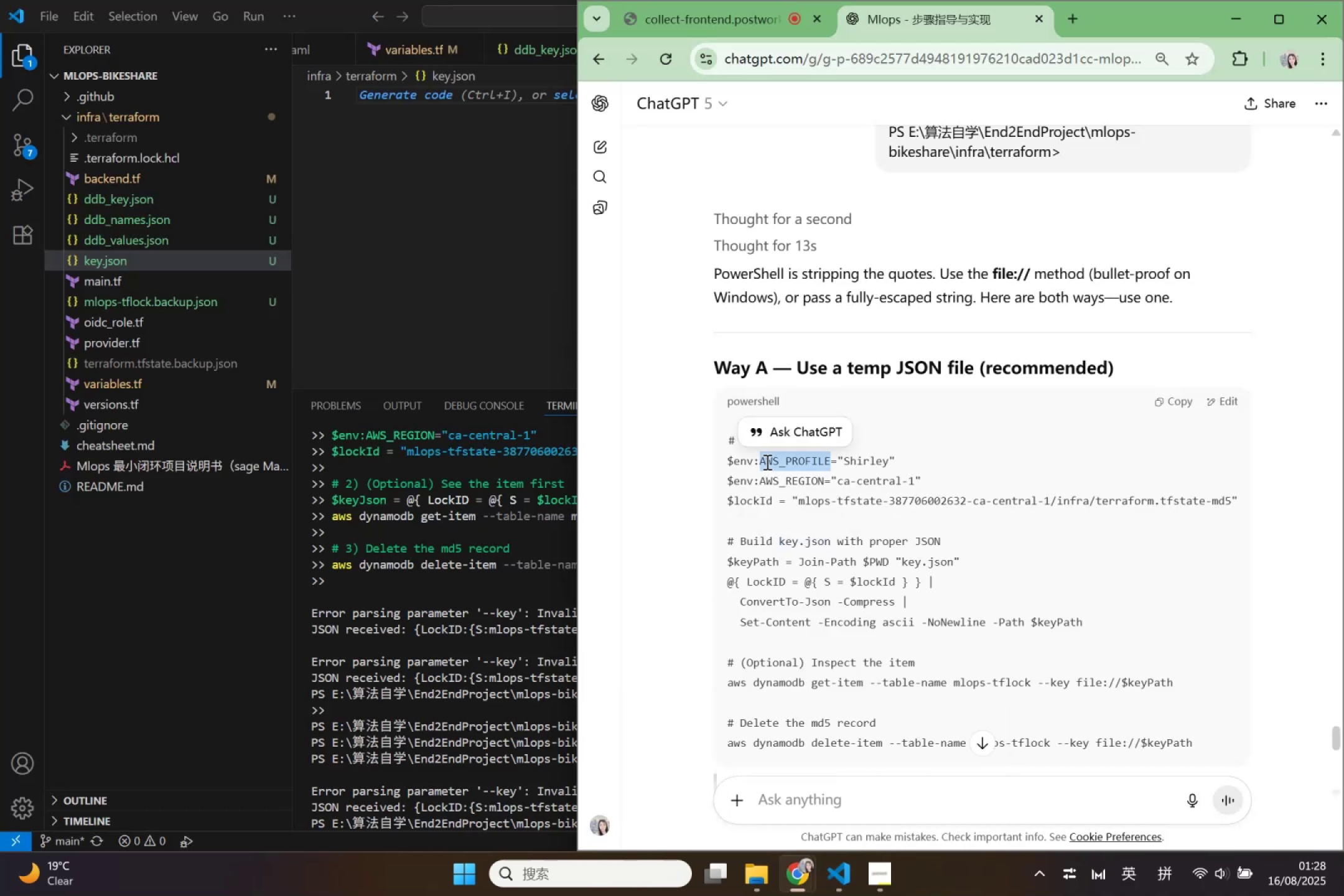 
triple_click([766, 462])
 